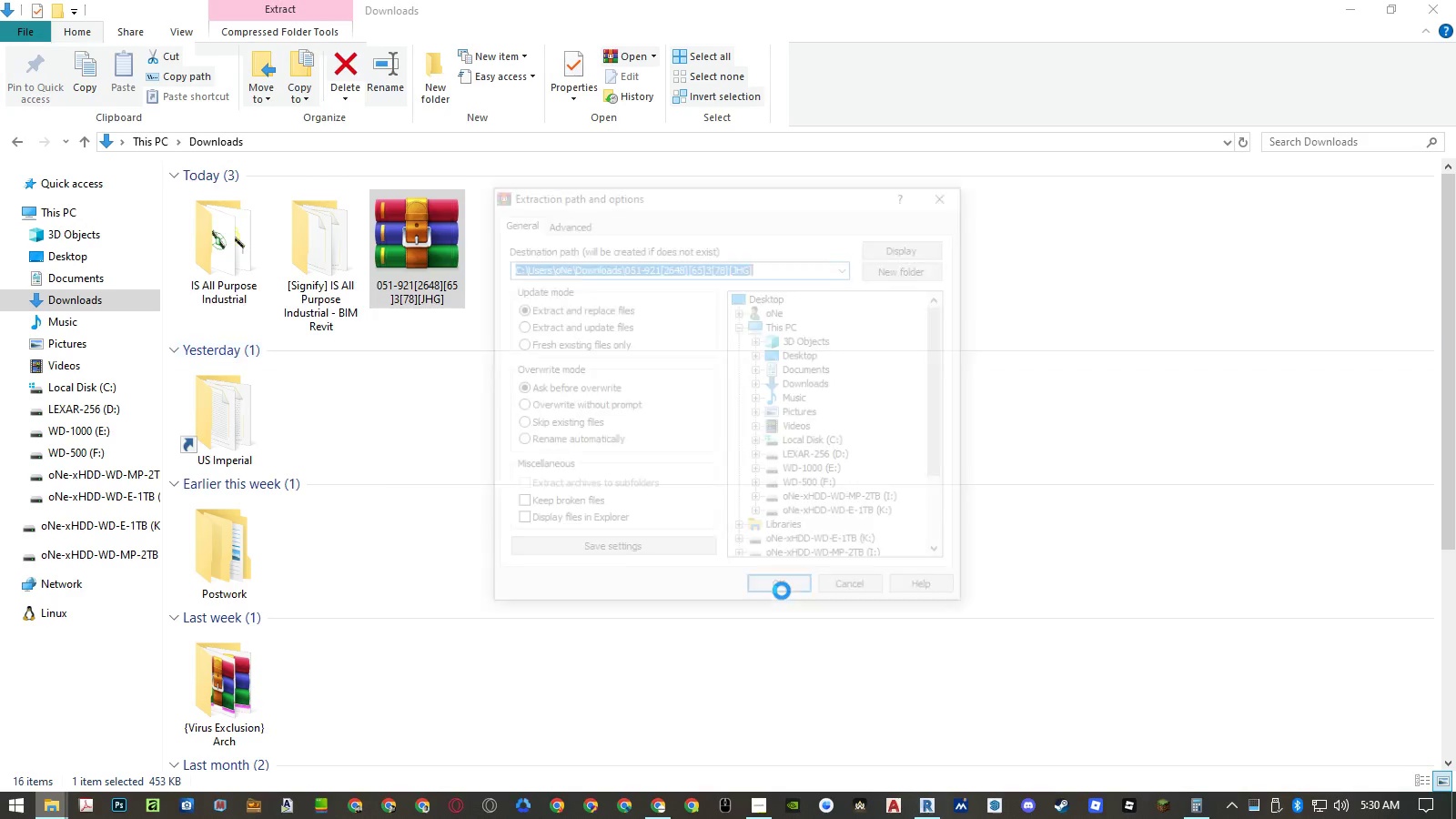 
left_click([782, 591])
 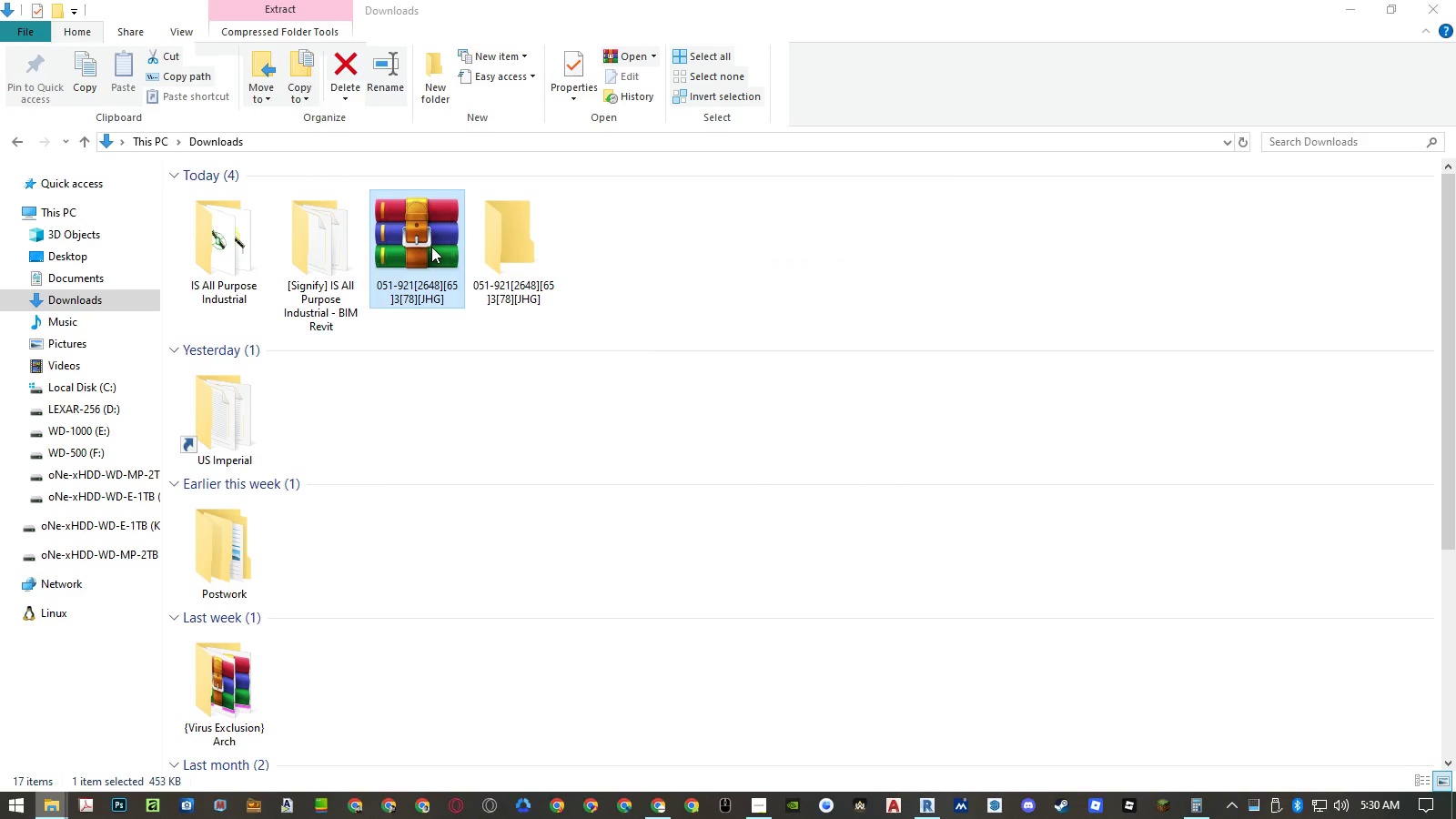 
left_click([431, 246])
 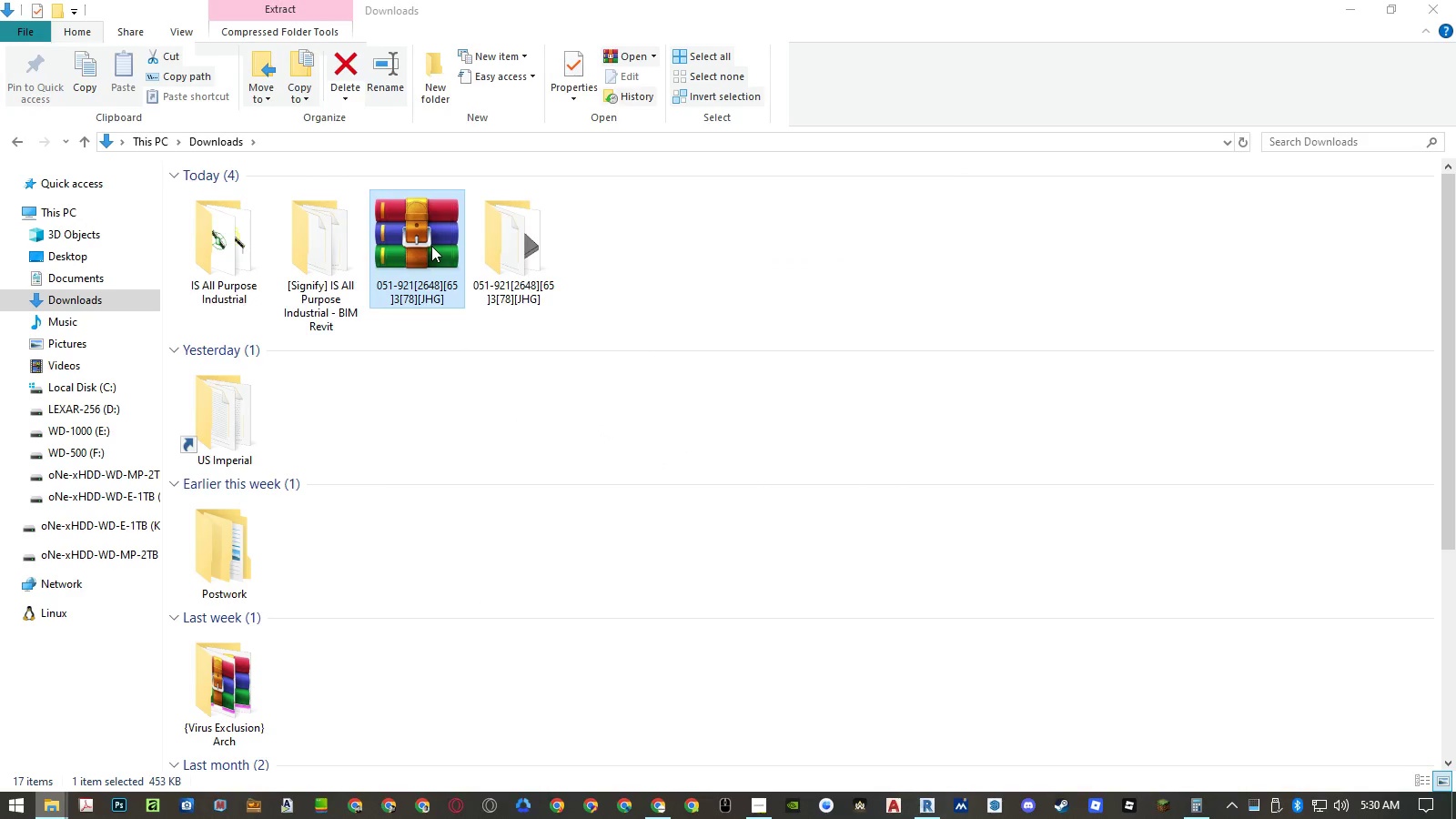 
key(Delete)
 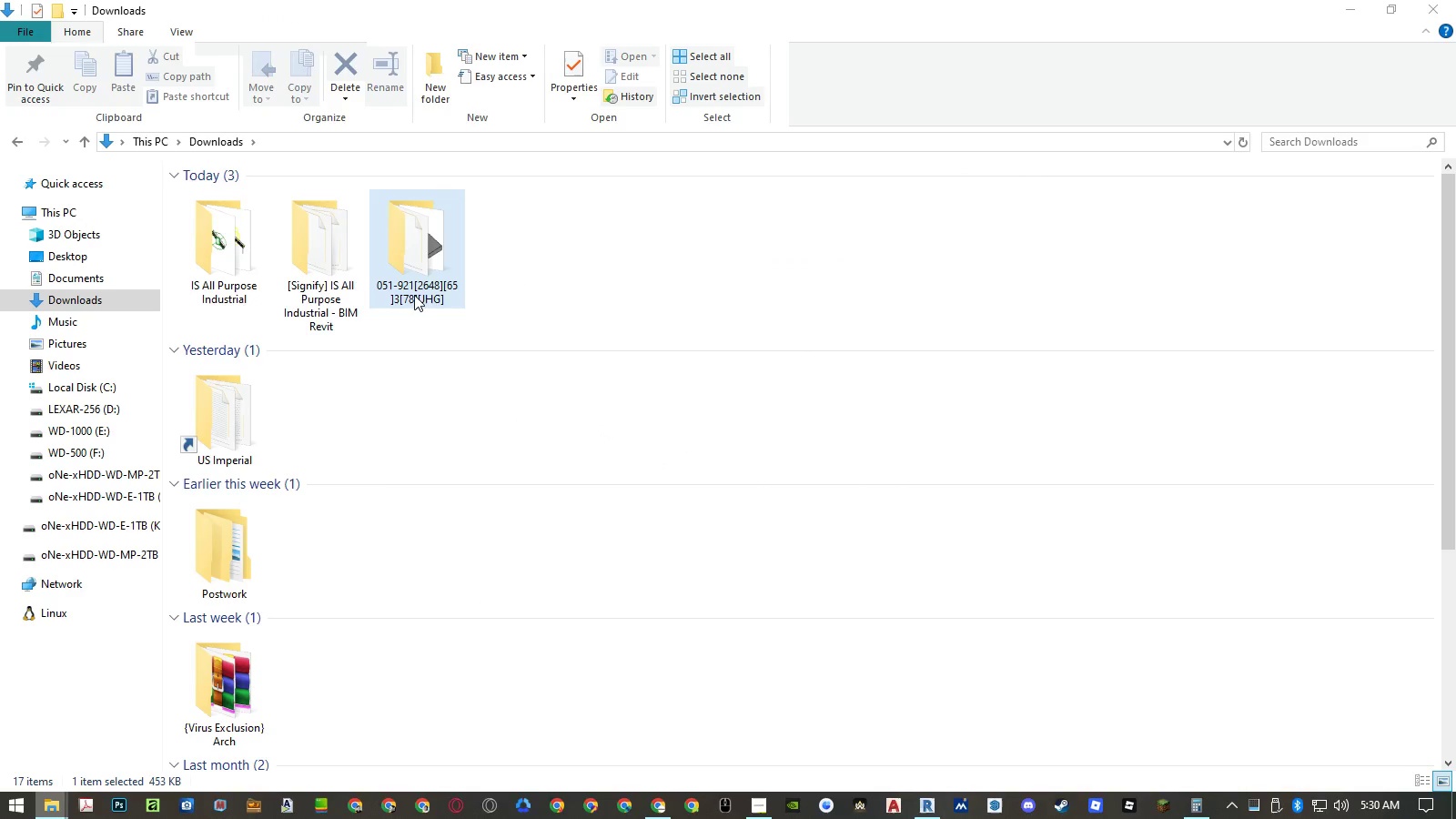 
double_click([417, 262])
 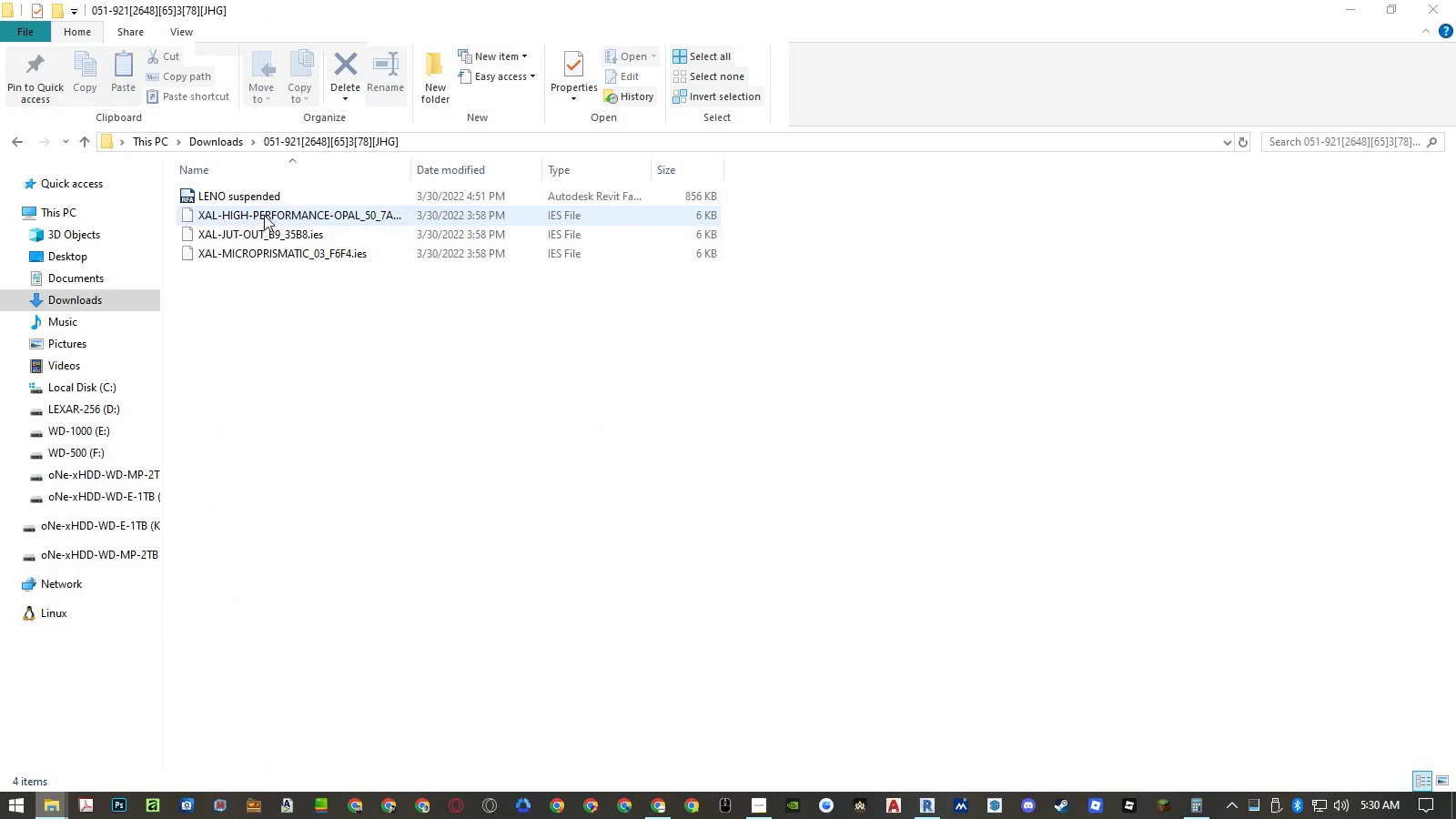 
double_click([261, 201])
 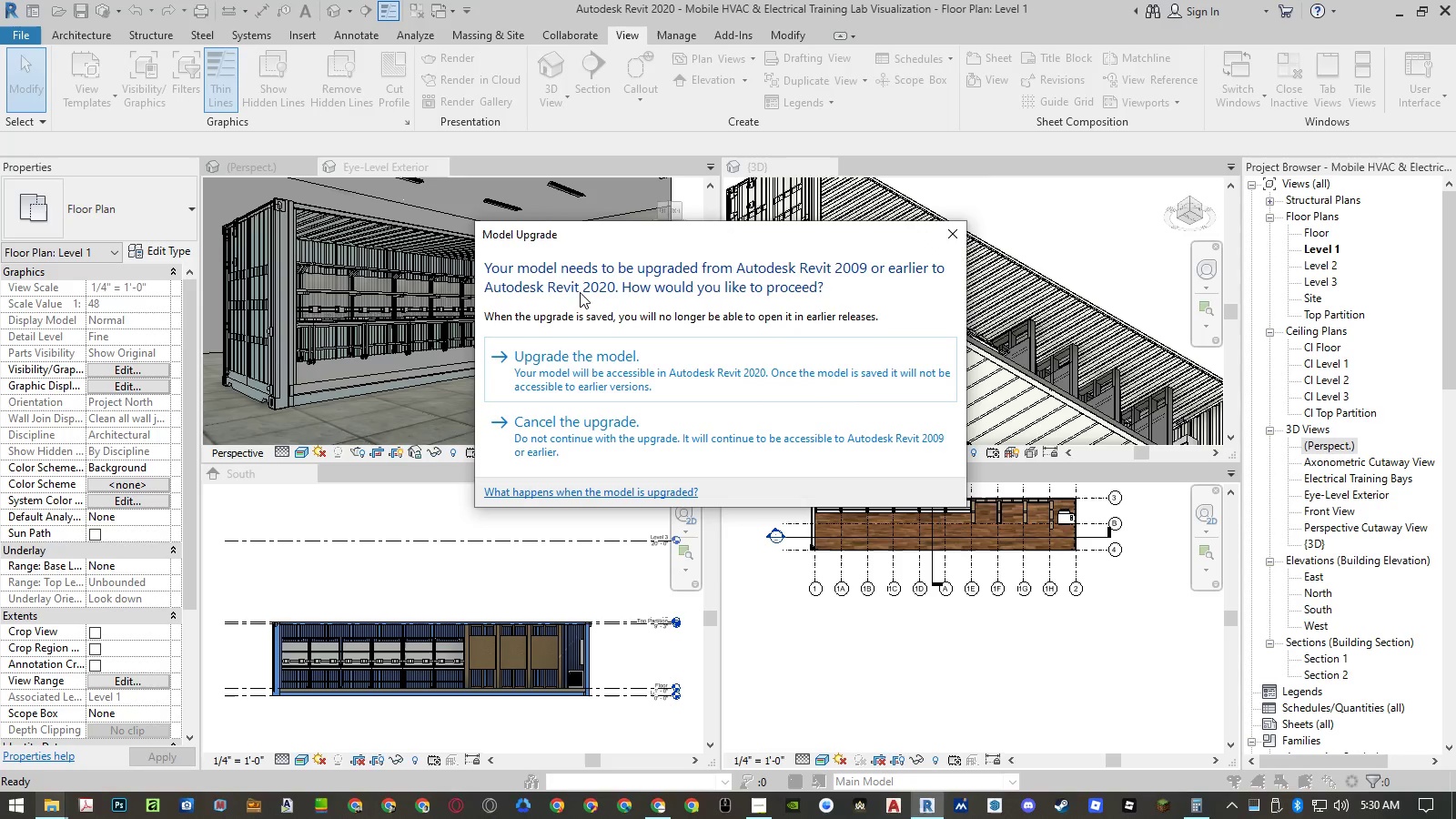 
left_click([642, 349])
 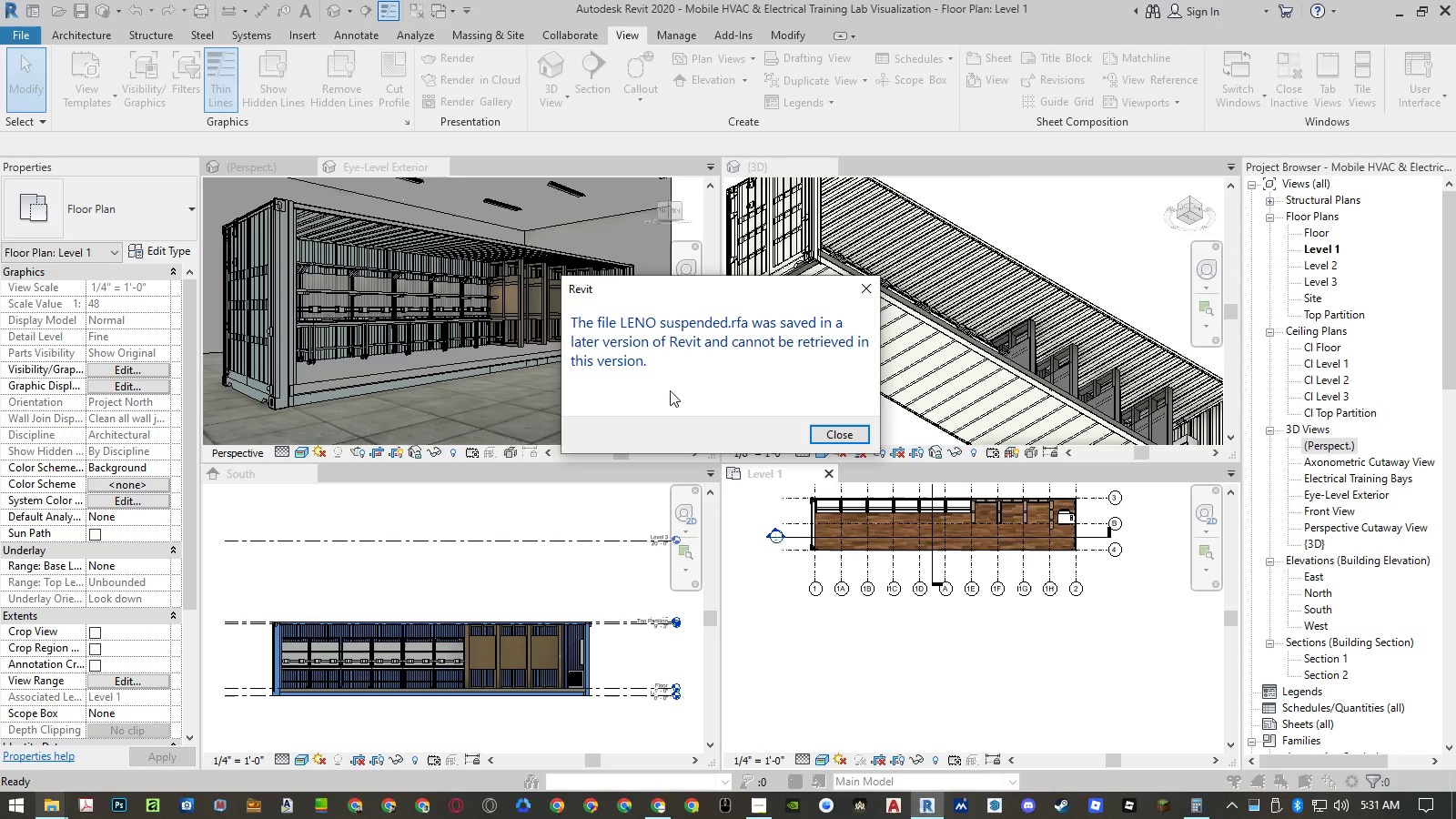 
left_click([814, 433])
 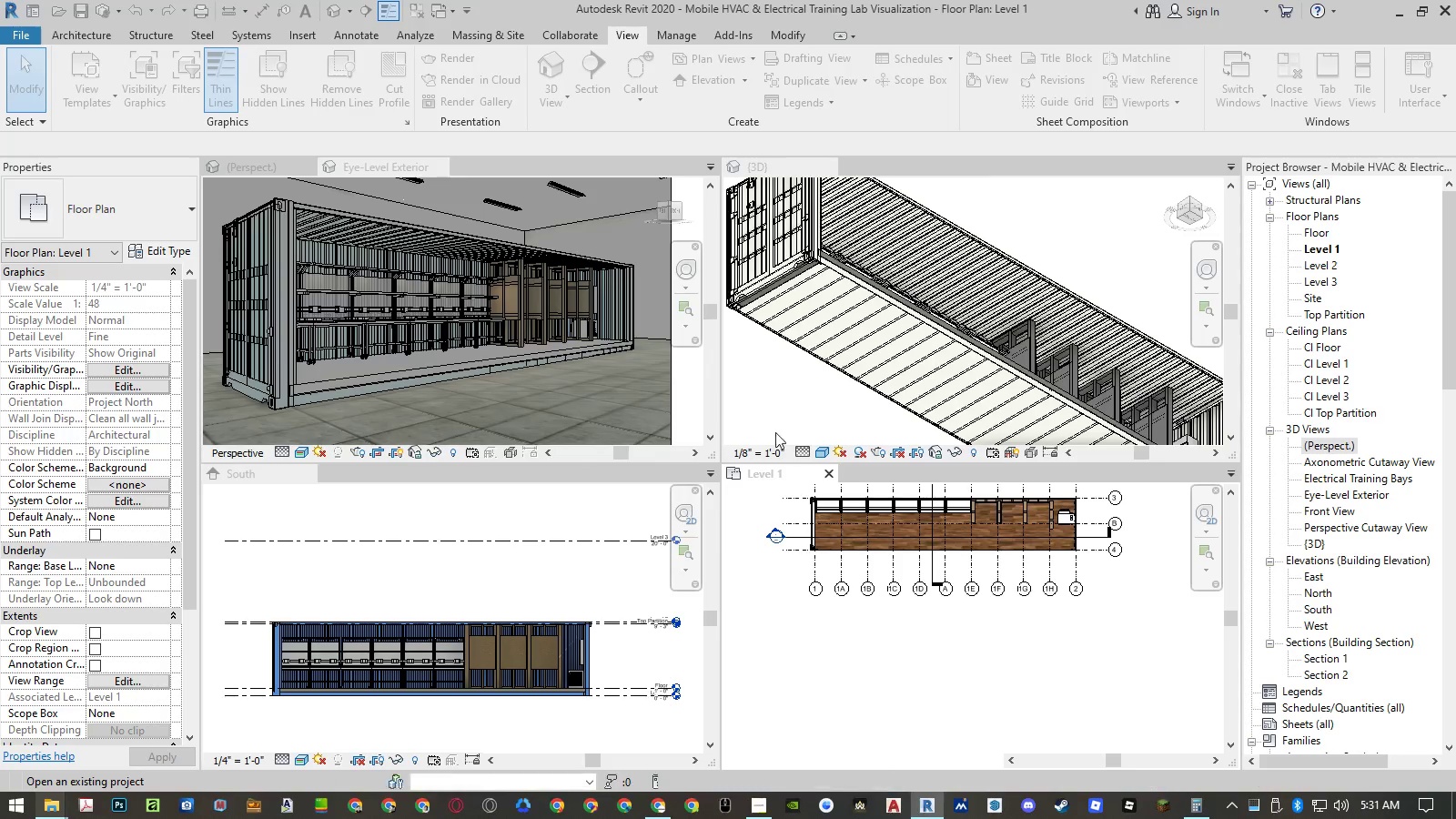 
key(Alt+AltLeft)
 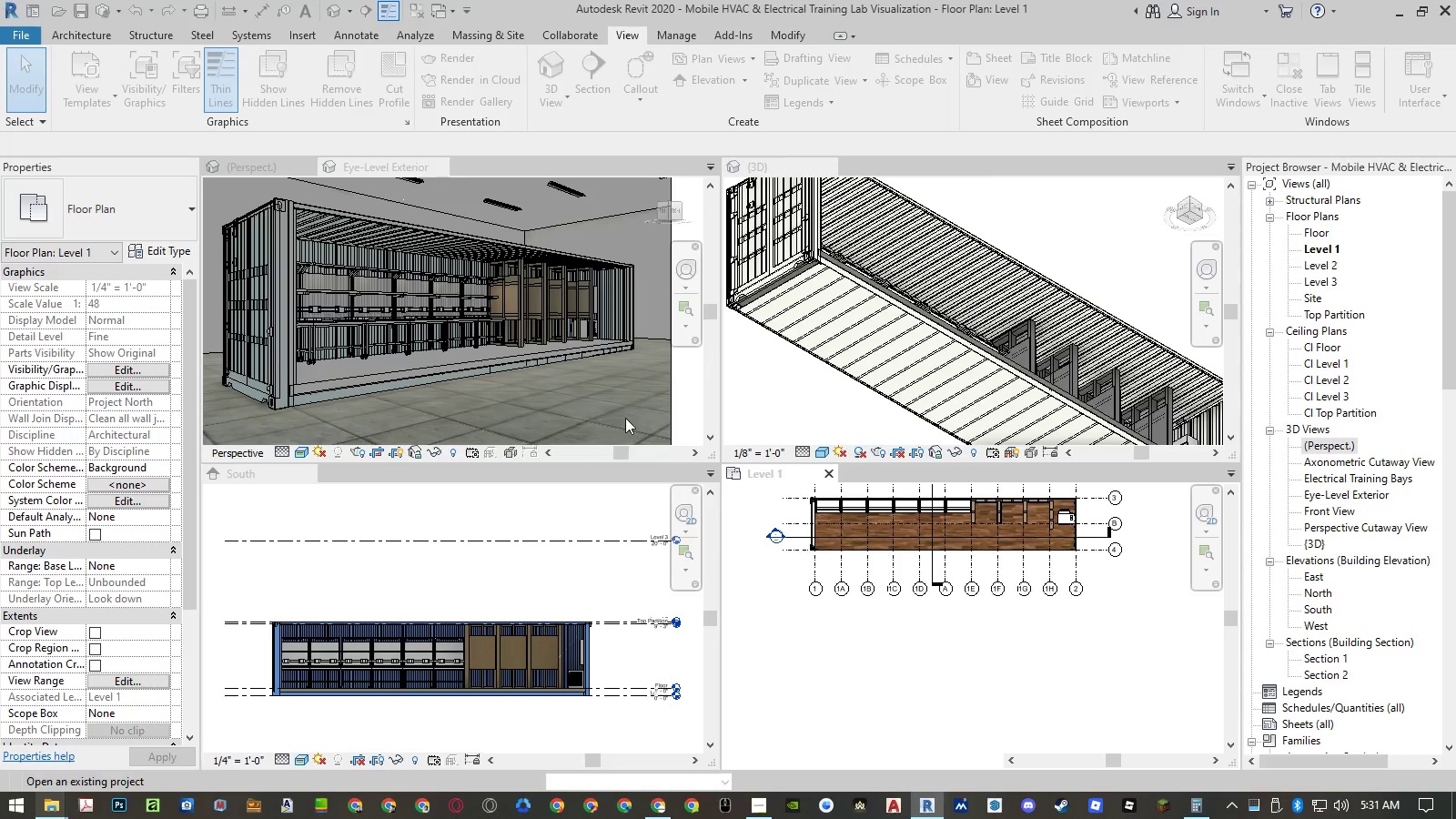 
key(Alt+Tab)
 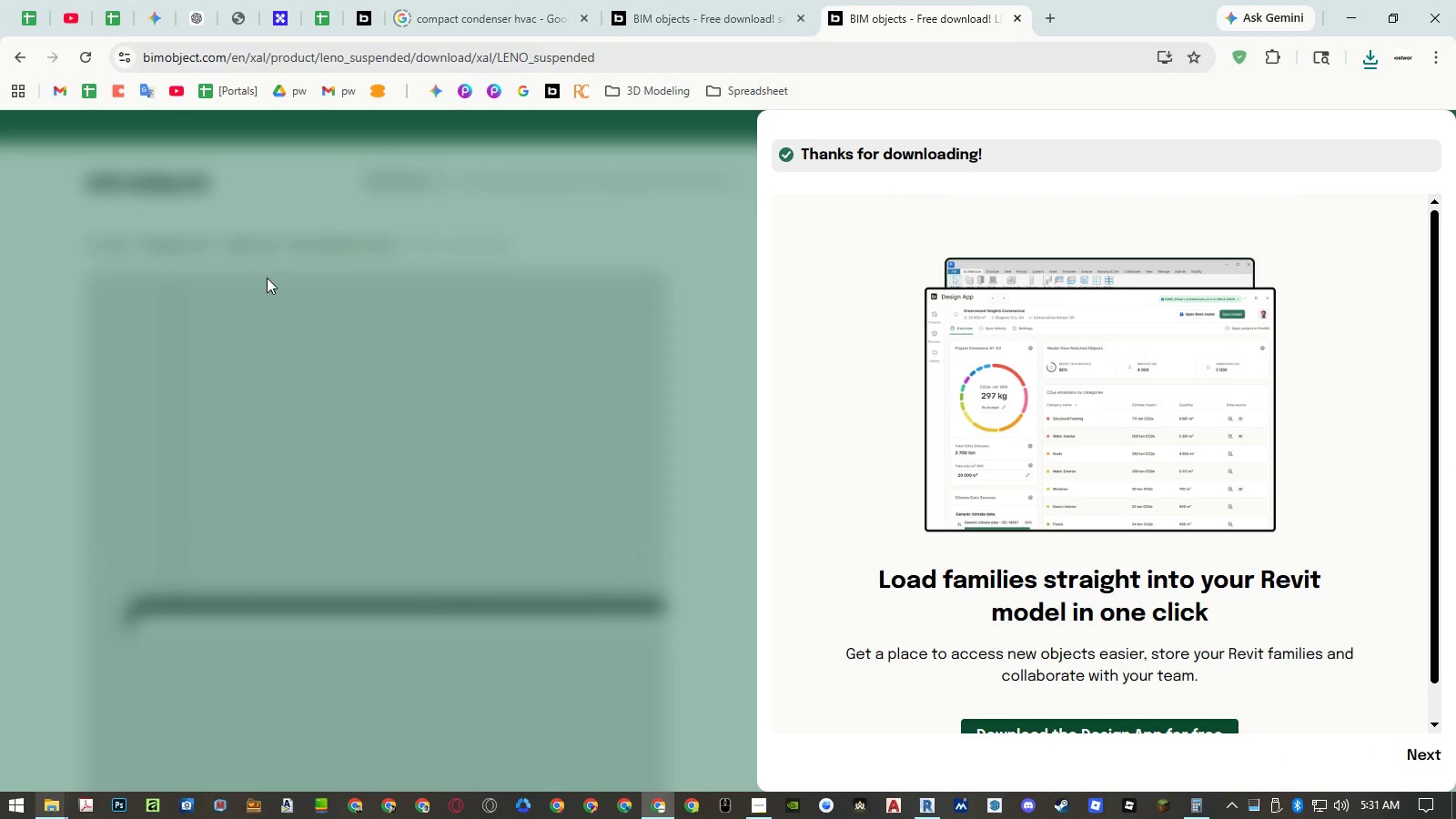 
key(Alt+AltLeft)
 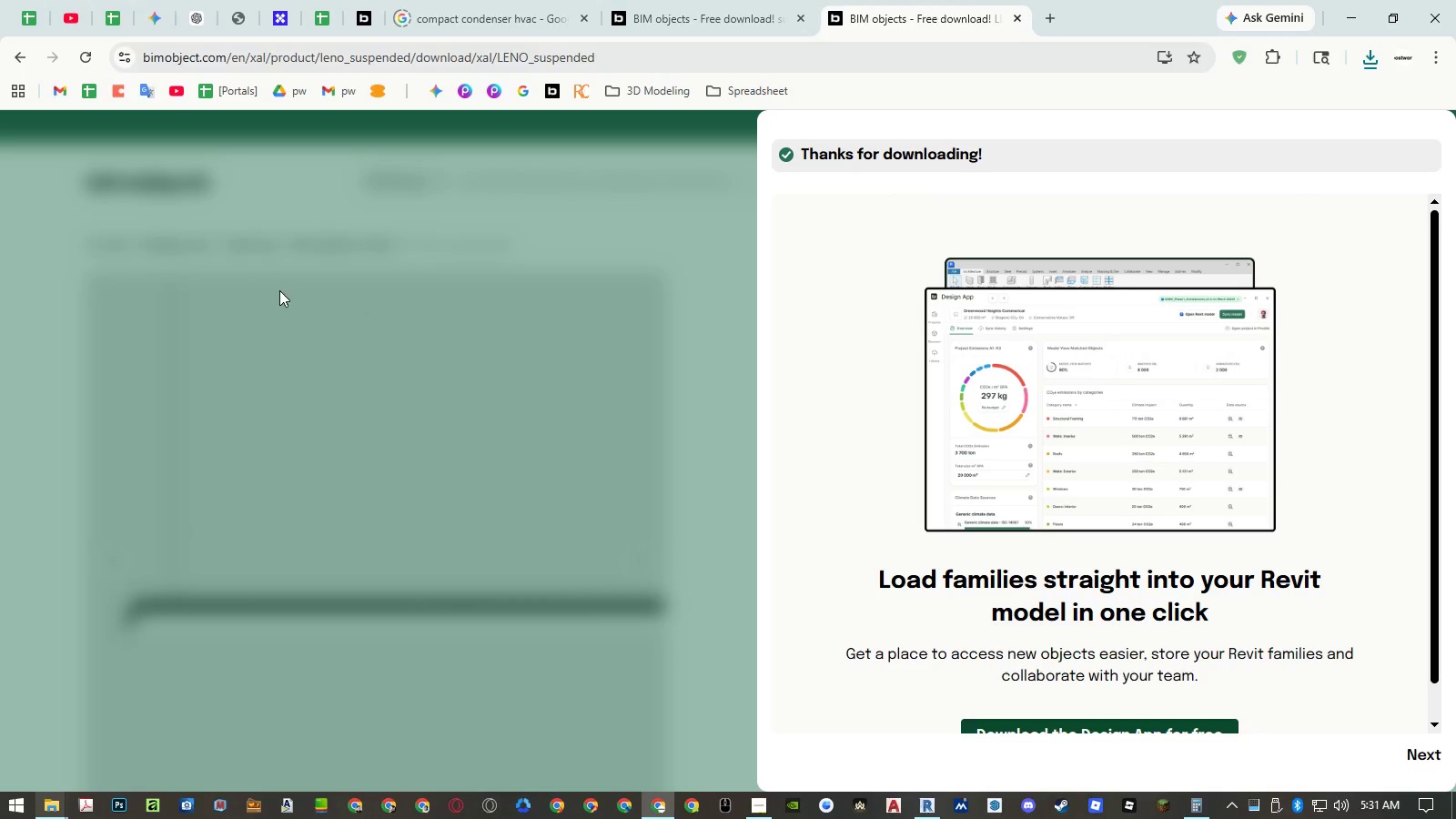 
key(Alt+Tab)
 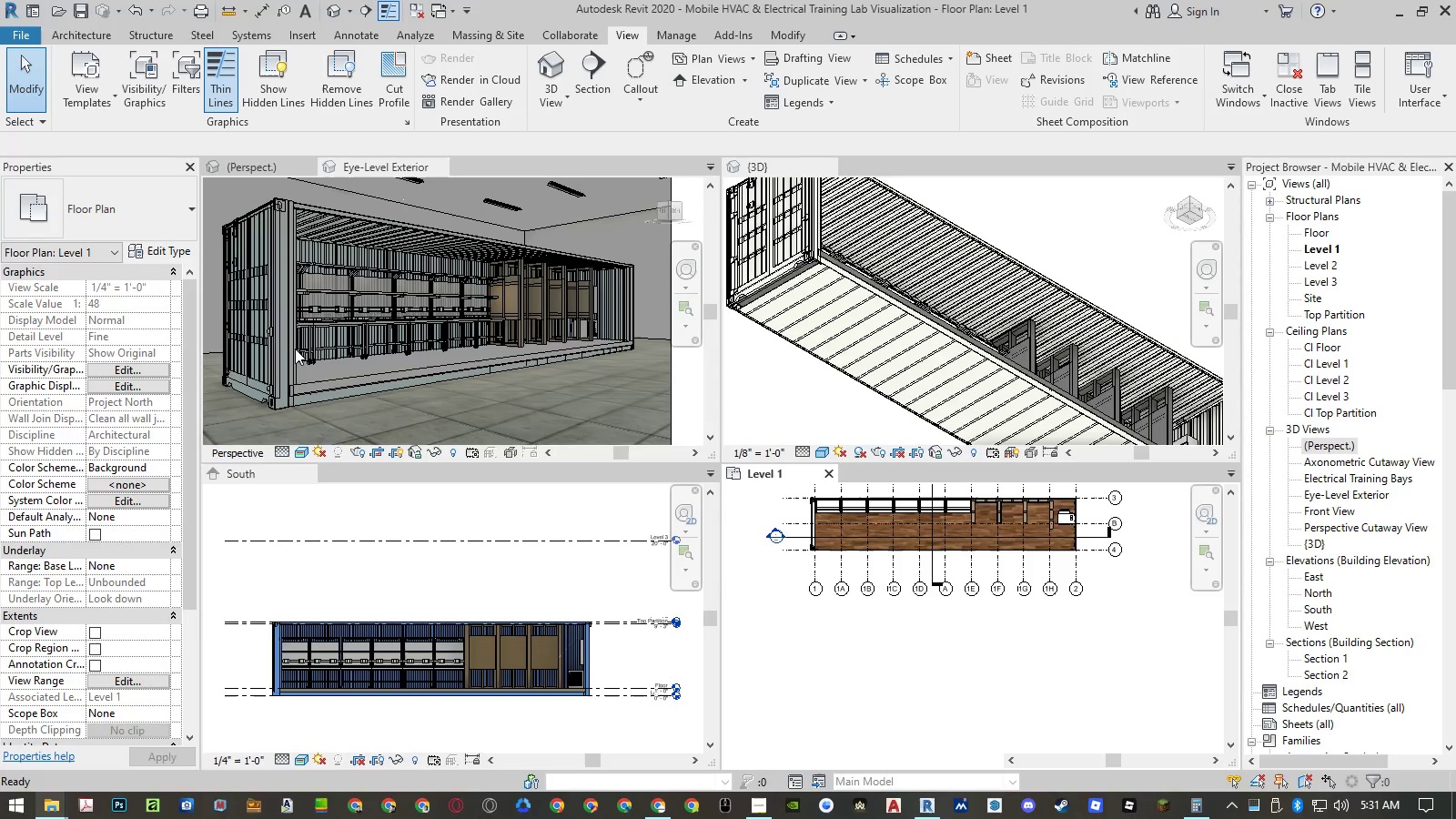 
key(Alt+Tab)
 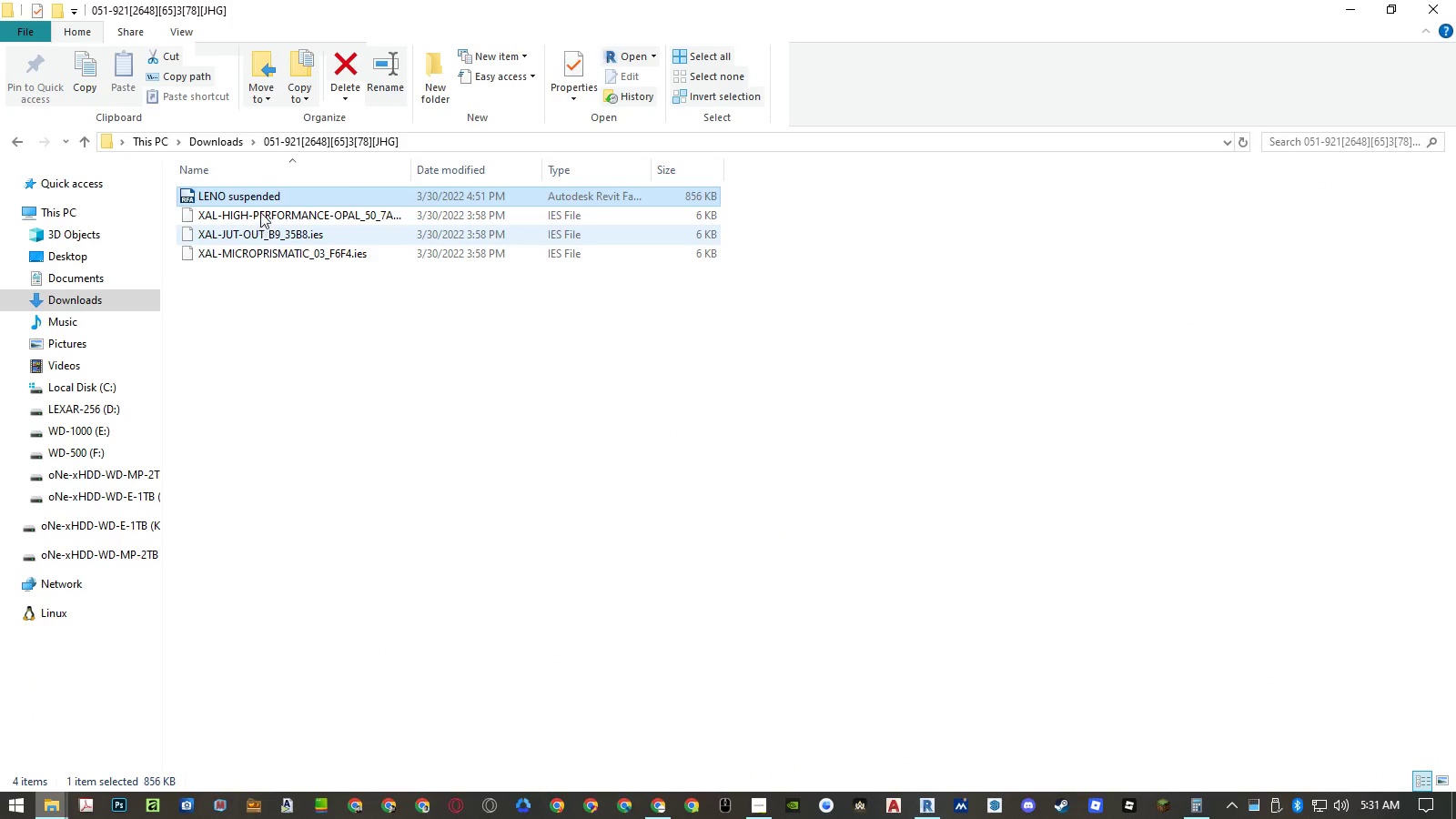 
left_click([211, 143])
 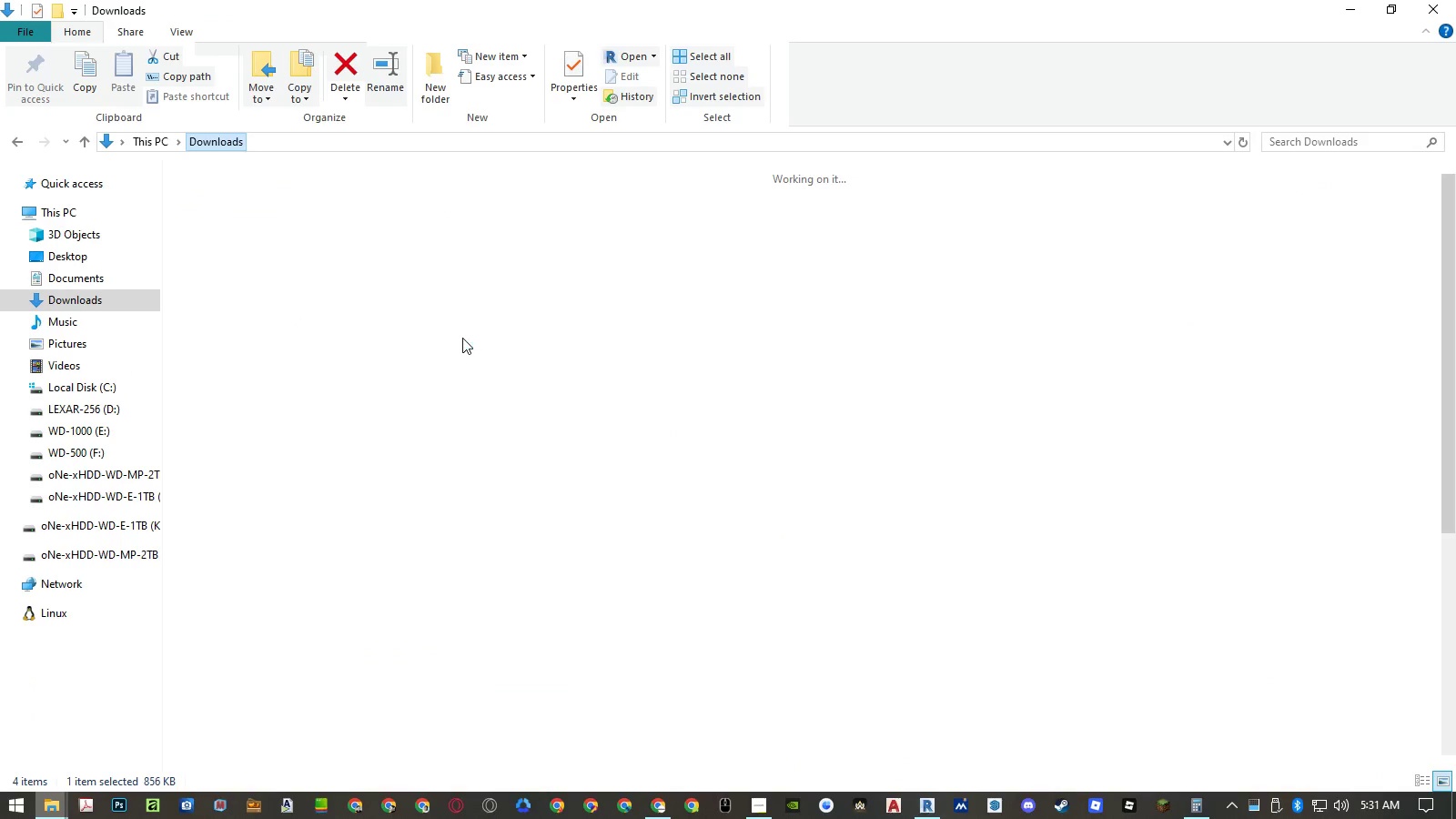 
key(Delete)
 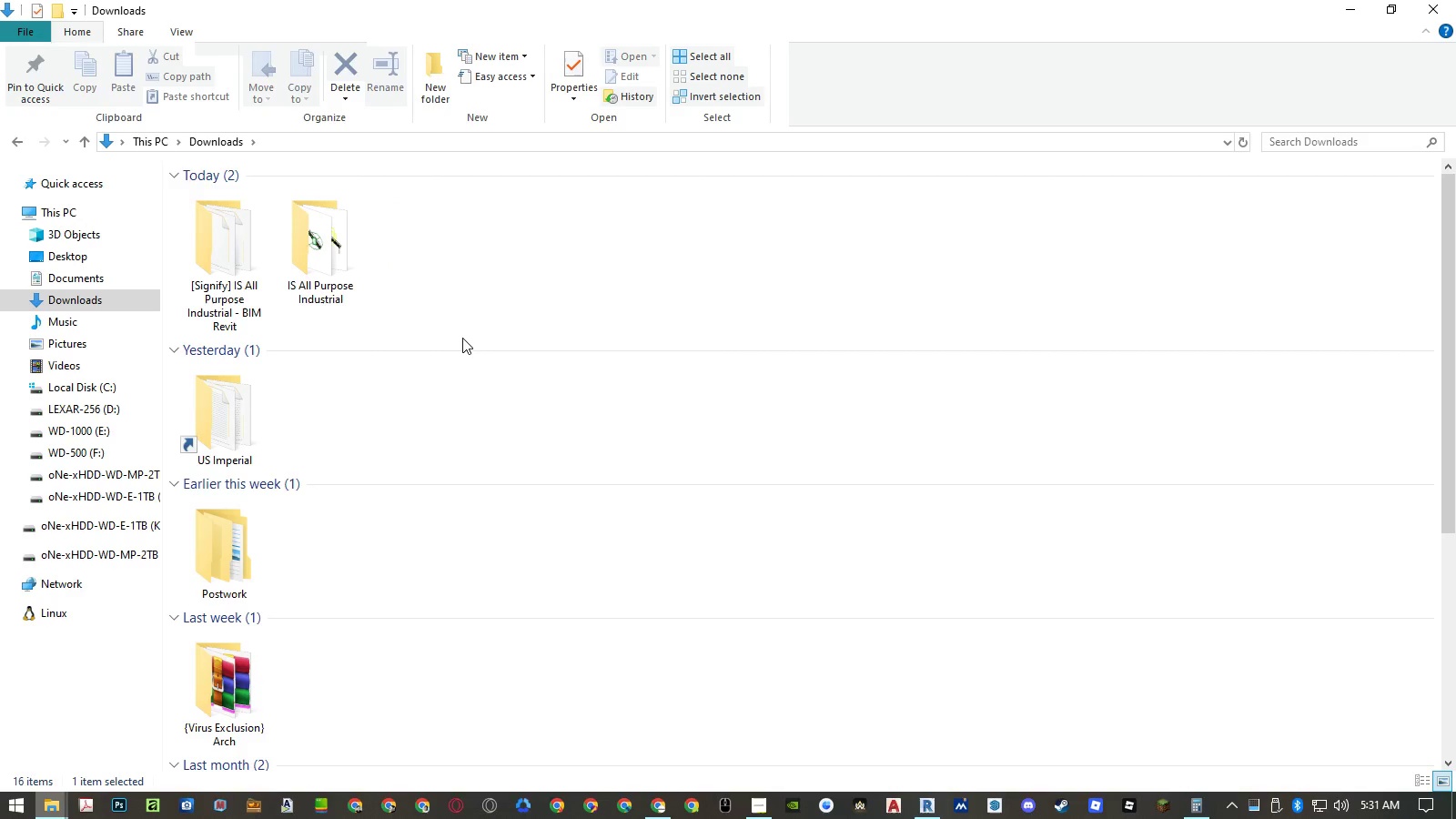 
left_click([662, 248])
 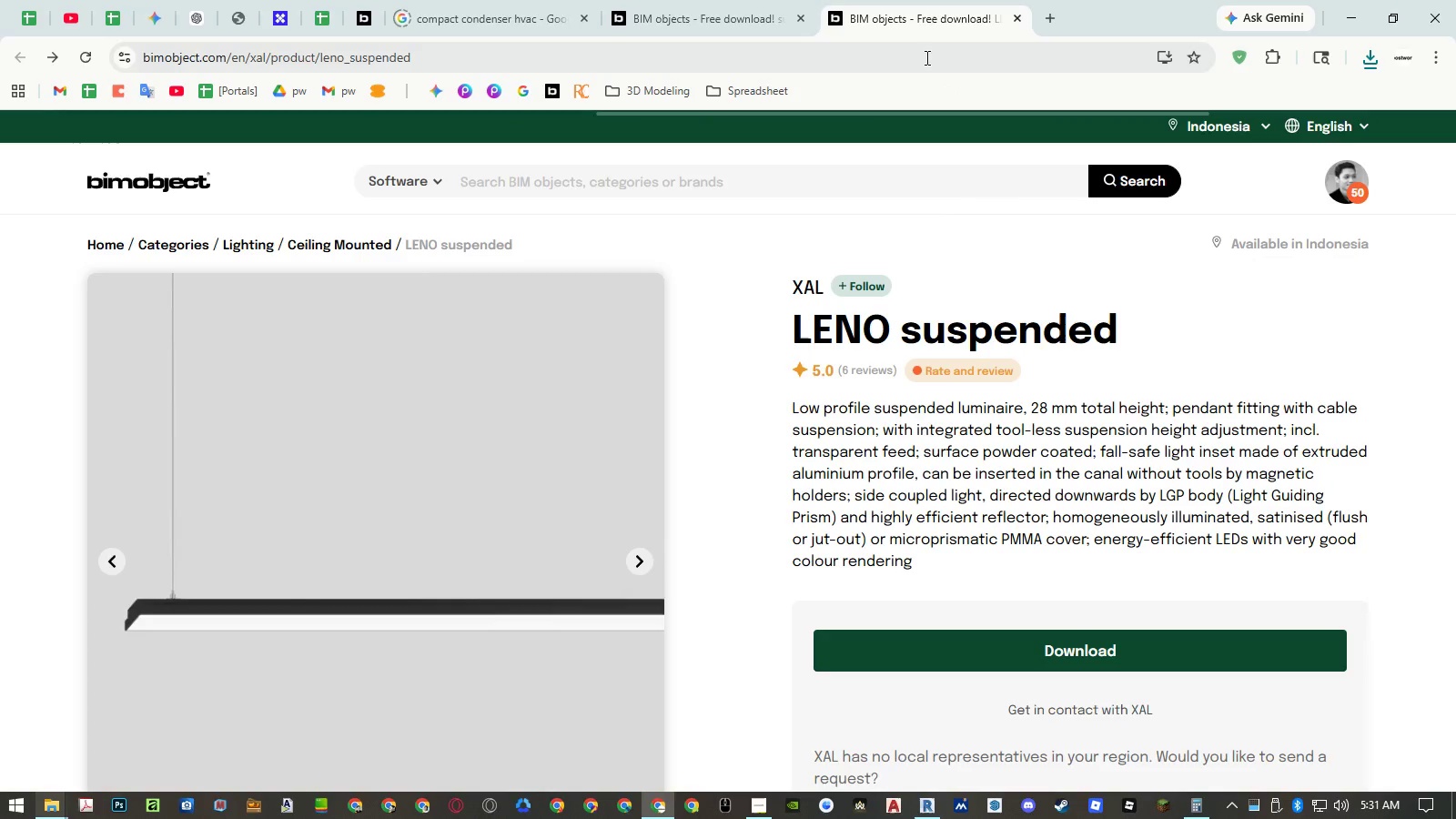 
scroll: coordinate [914, 26], scroll_direction: down, amount: 1.0
 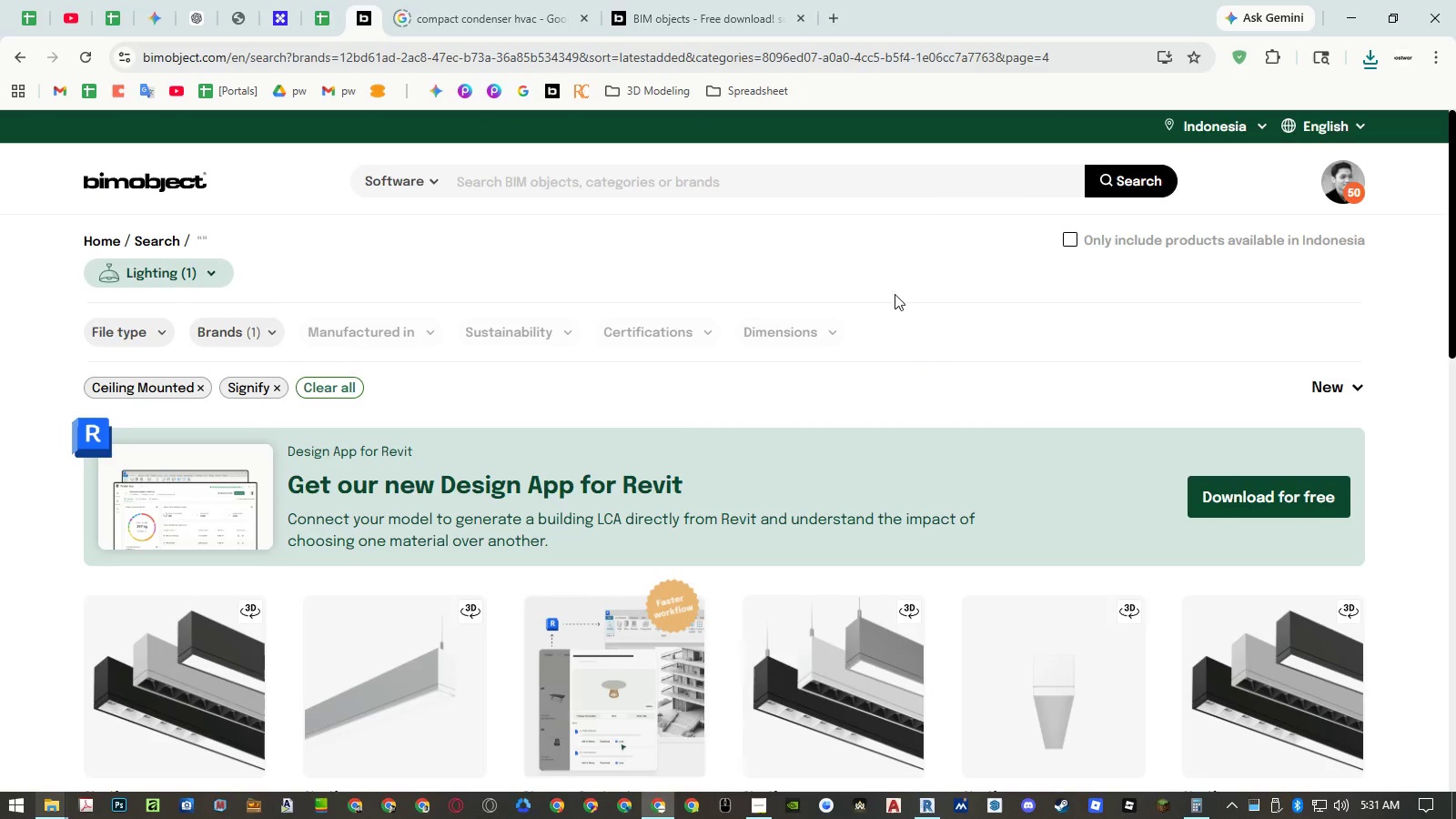 
left_click([245, 333])
 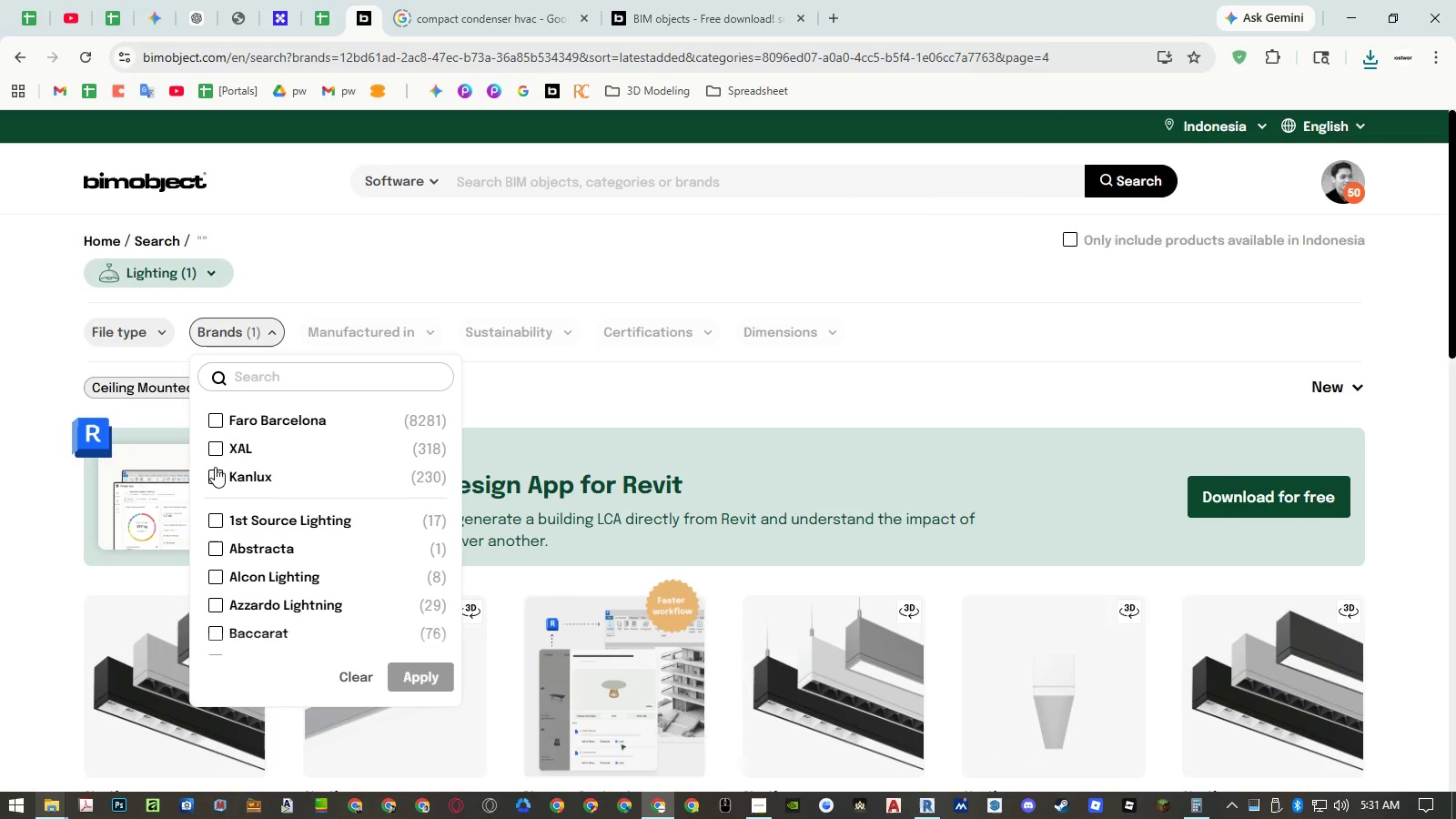 
left_click([215, 473])
 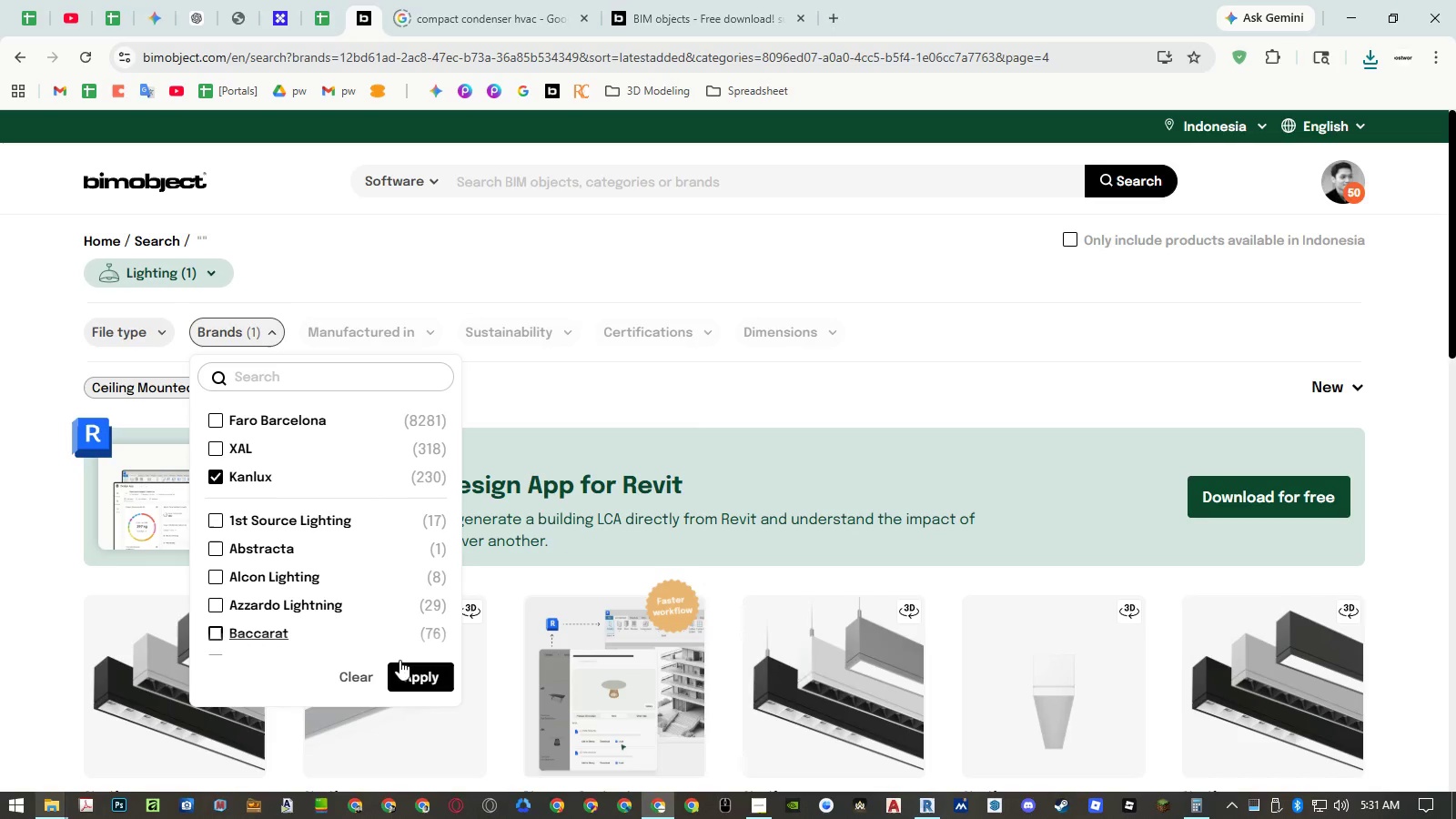 
left_click([411, 671])
 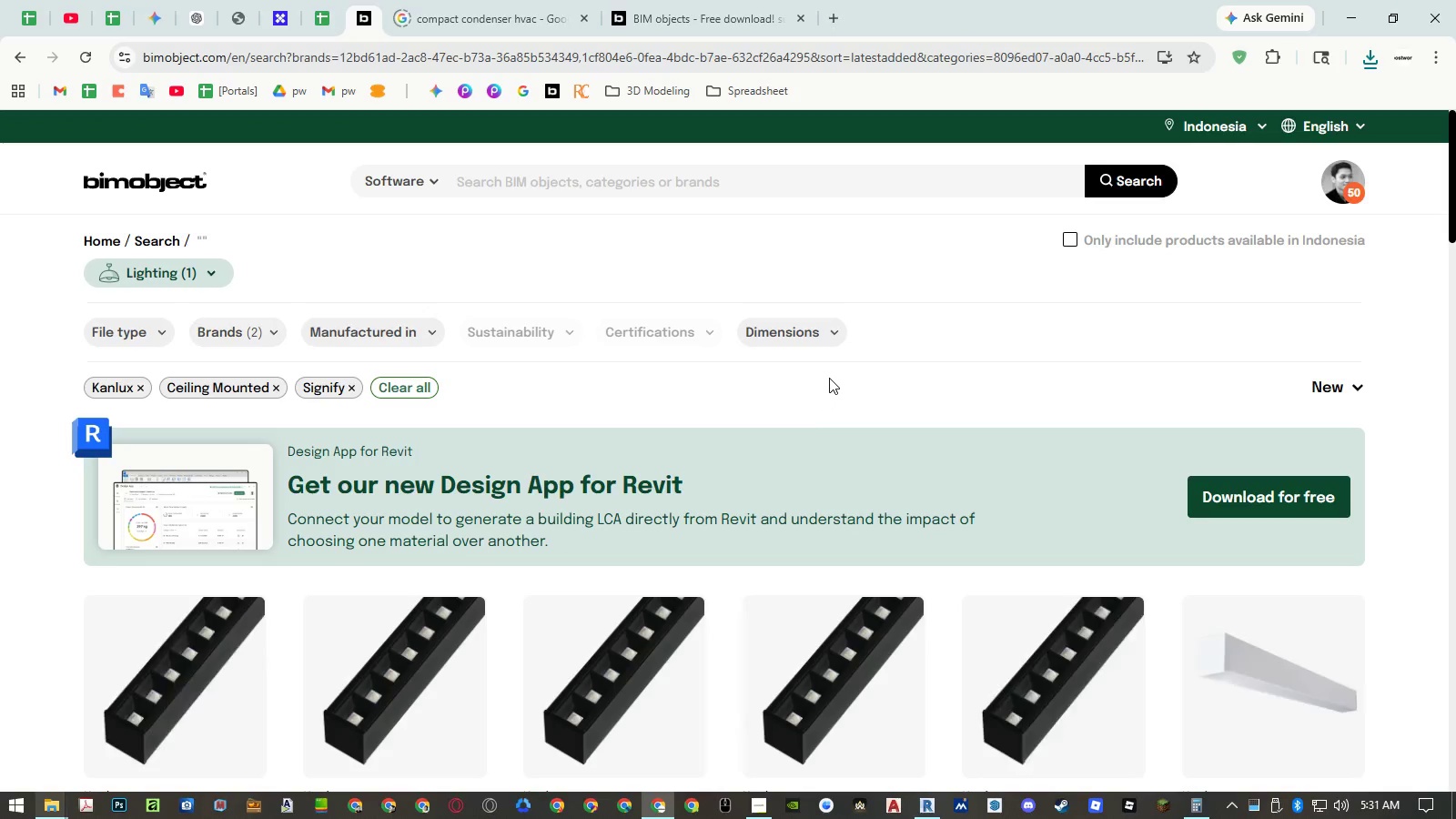 
scroll: coordinate [832, 373], scroll_direction: down, amount: 17.0
 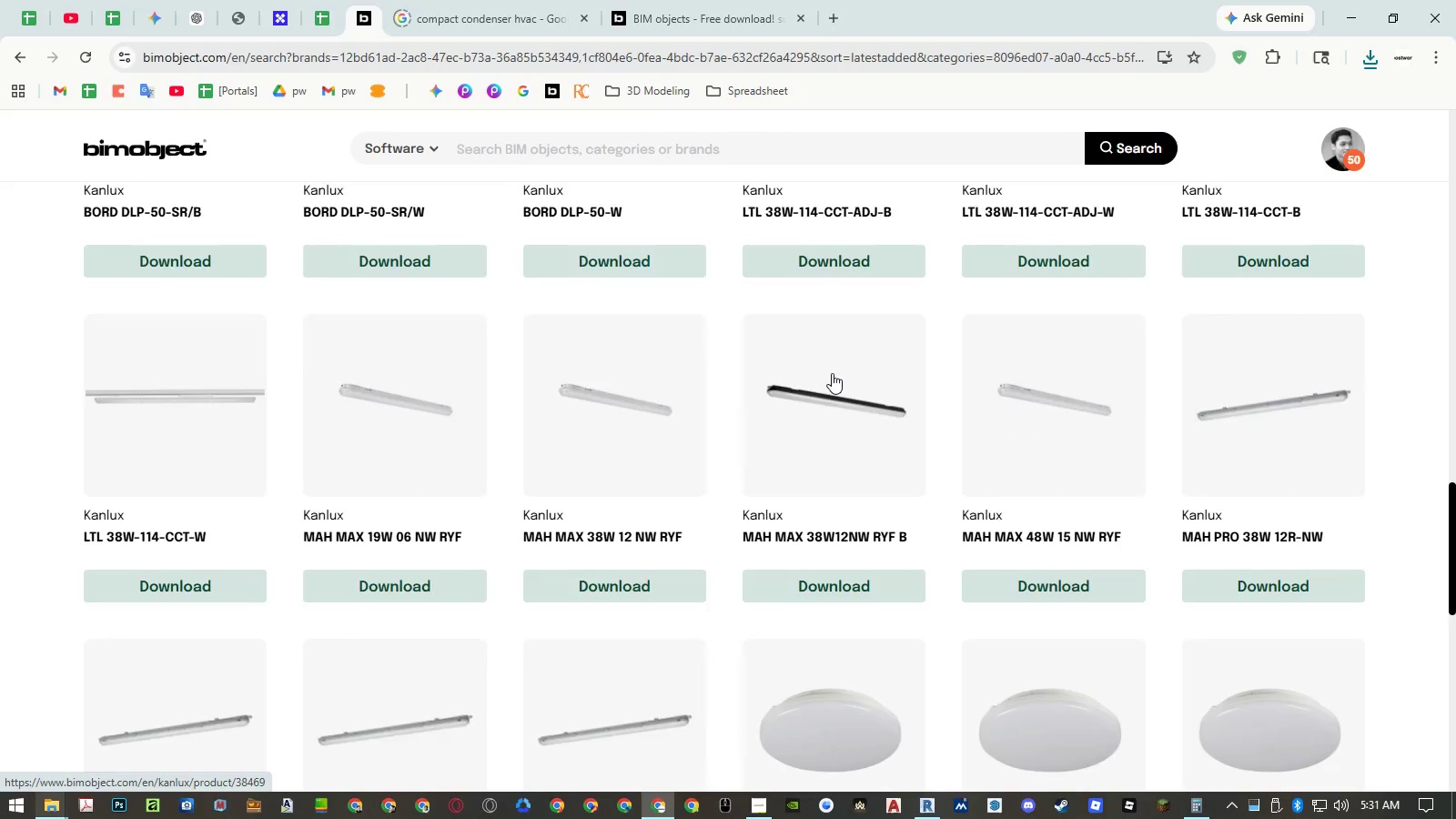 
scroll: coordinate [832, 371], scroll_direction: up, amount: 5.0
 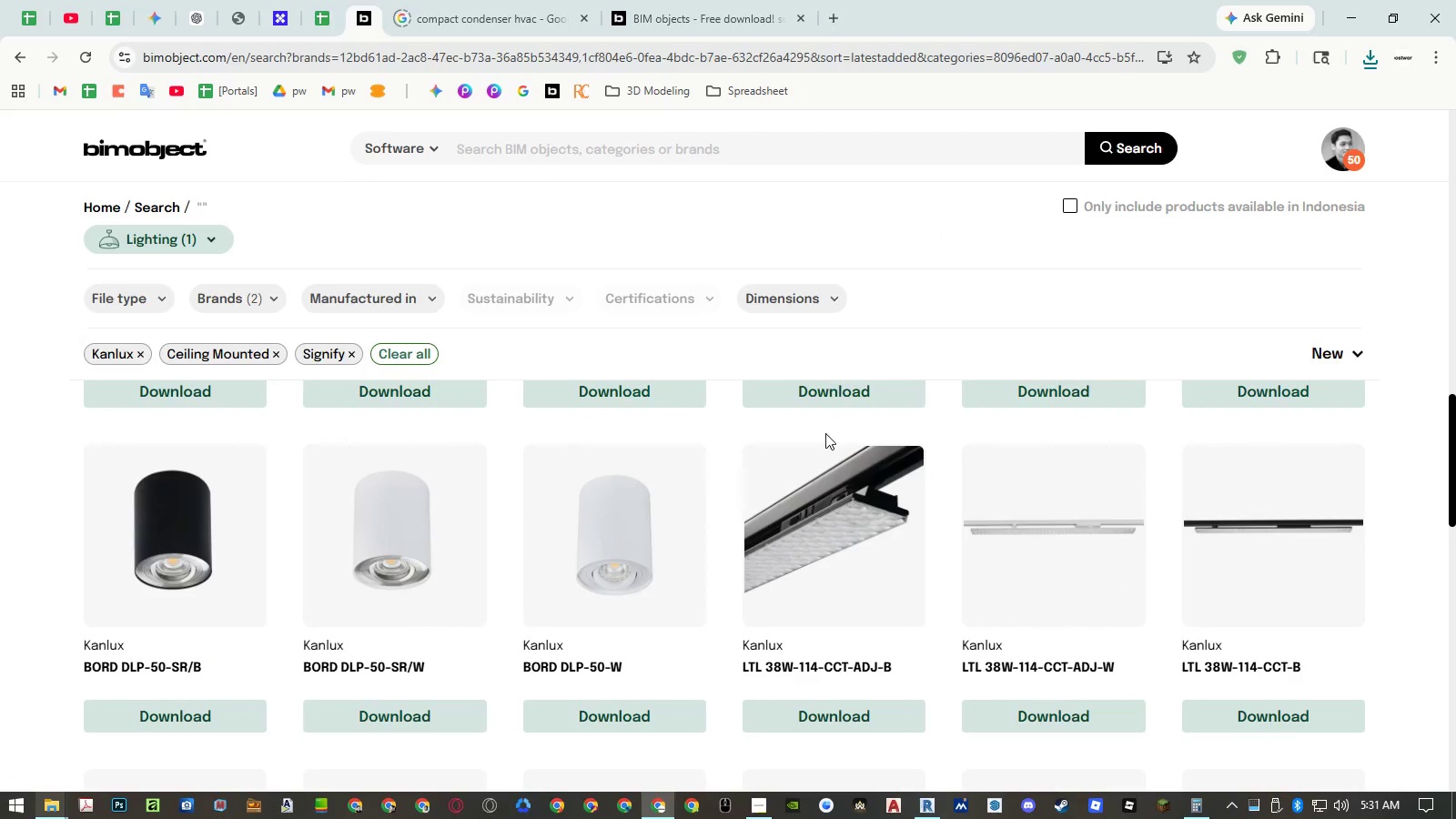 
scroll: coordinate [829, 440], scroll_direction: down, amount: 15.0
 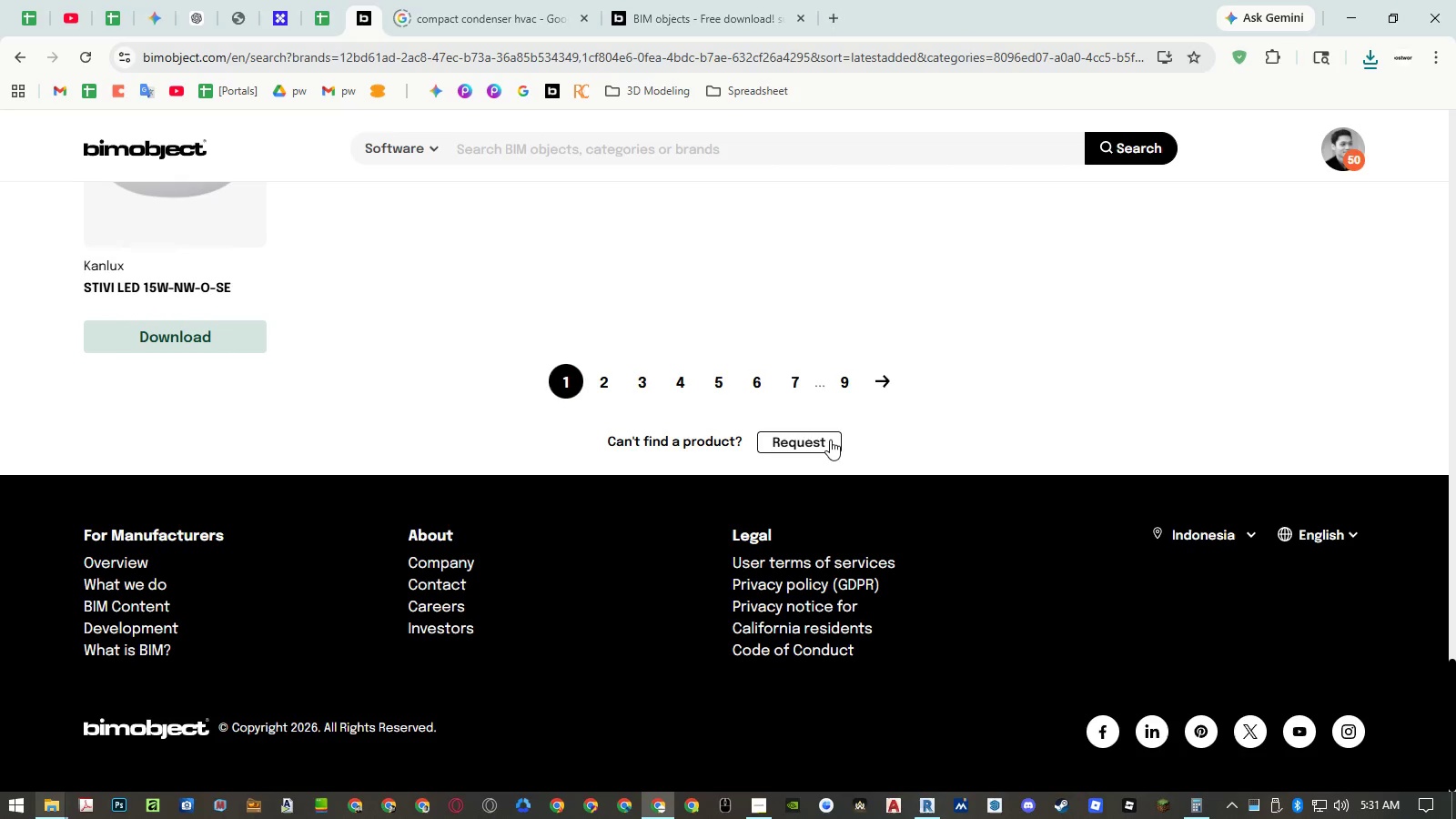 
scroll: coordinate [830, 439], scroll_direction: up, amount: 5.0
 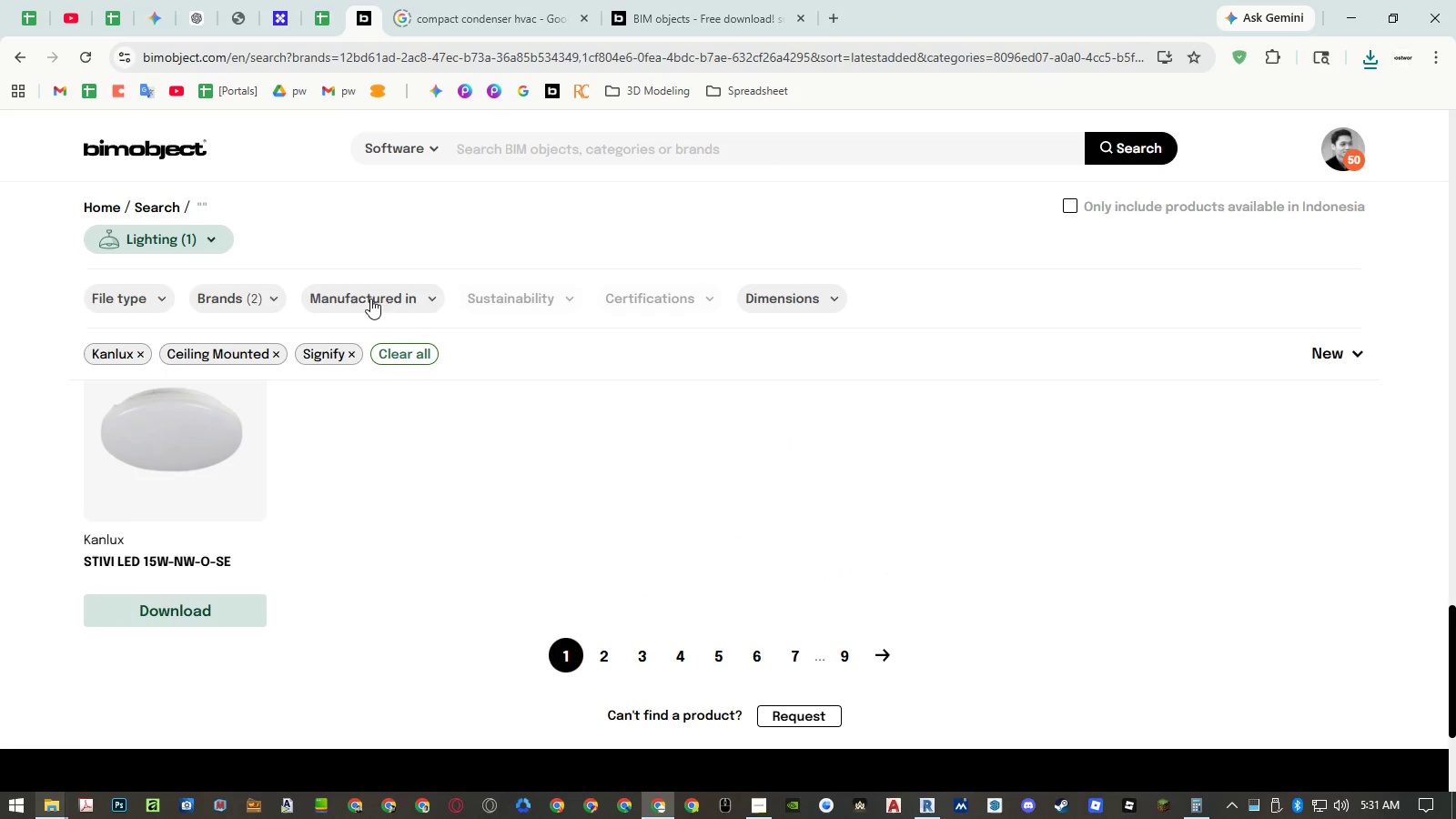 
left_click([244, 298])
 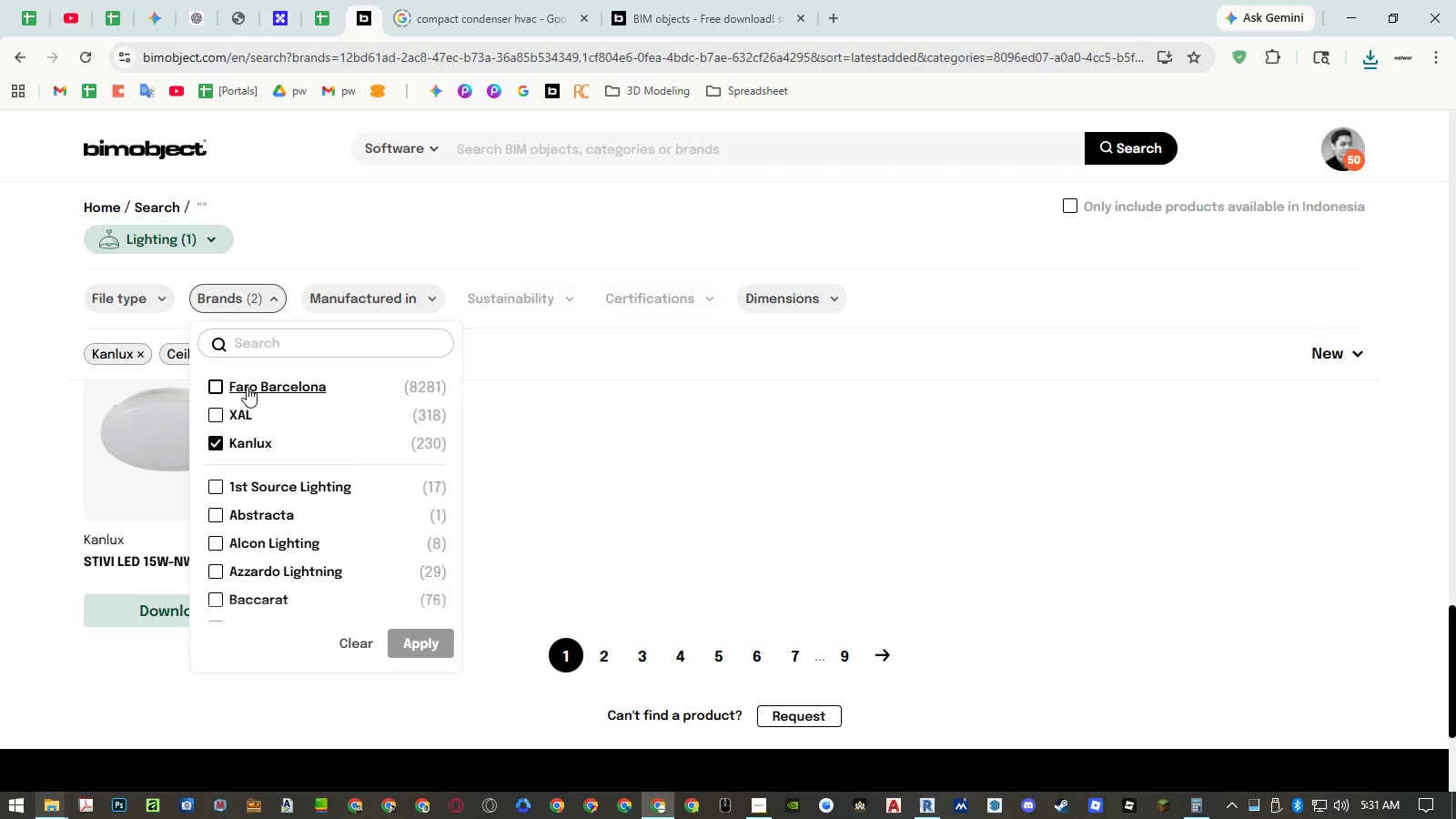 
left_click([212, 382])
 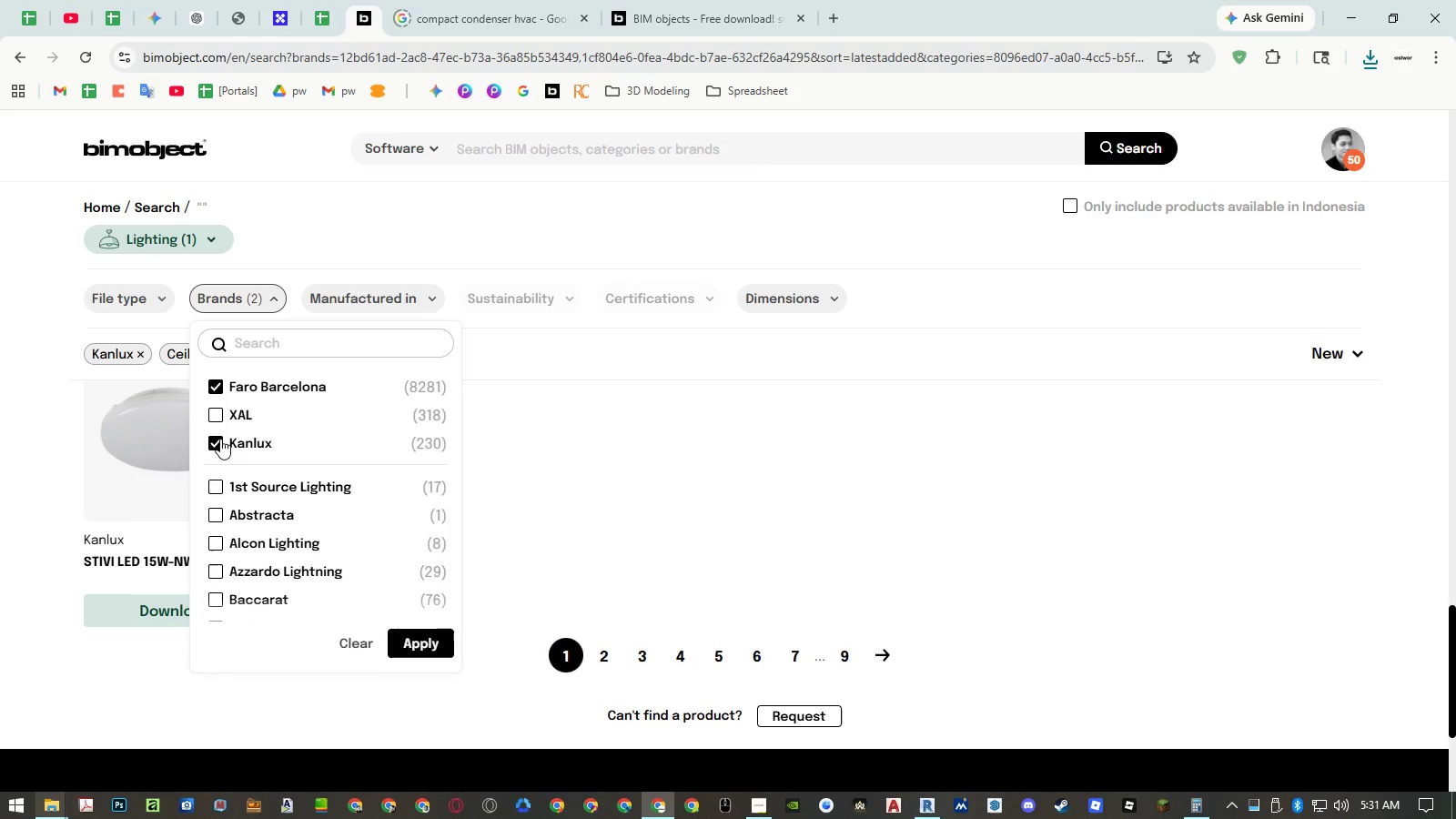 
double_click([220, 440])
 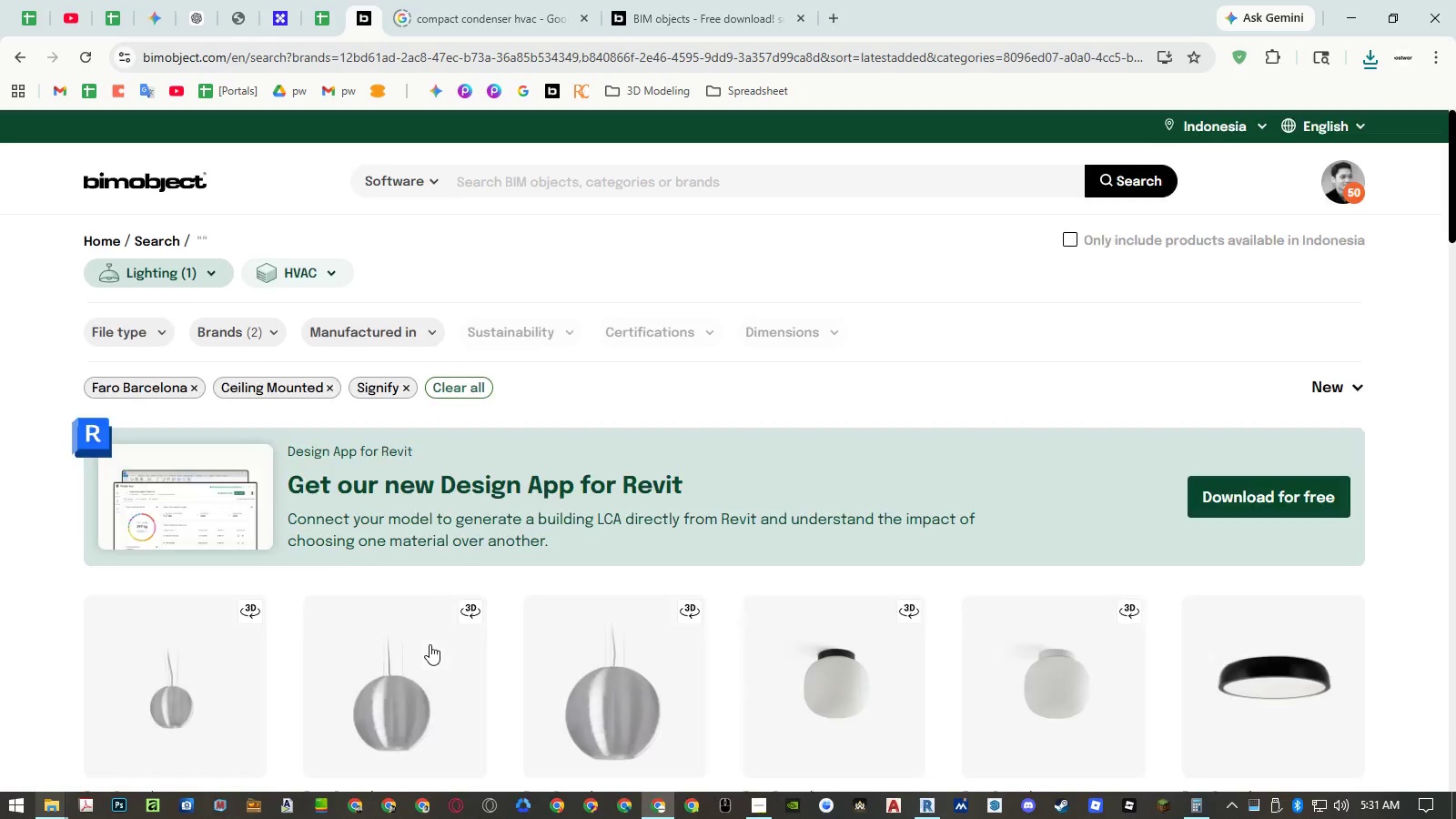 
scroll: coordinate [709, 410], scroll_direction: down, amount: 30.0
 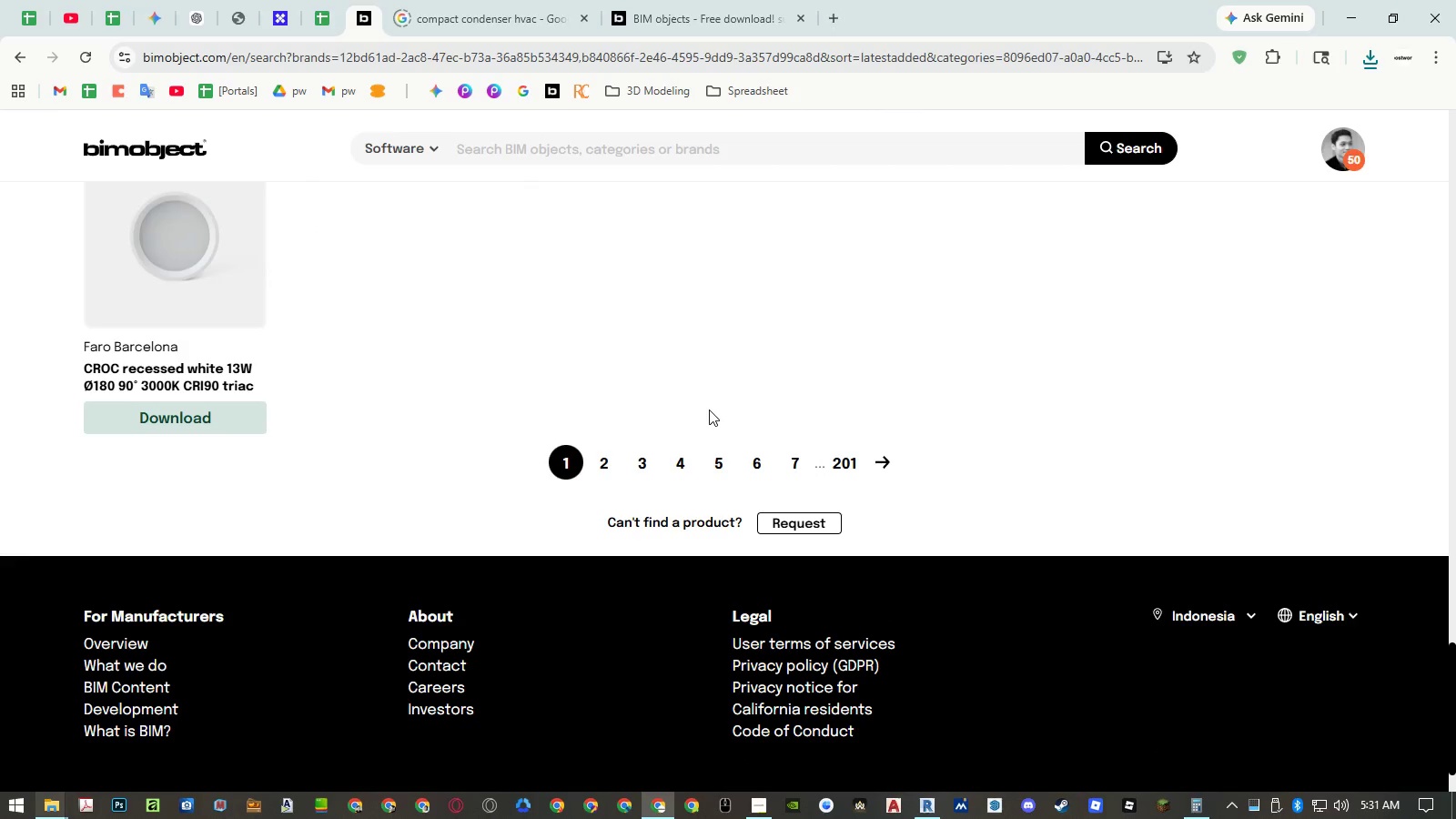 
scroll: coordinate [690, 410], scroll_direction: up, amount: 22.0
 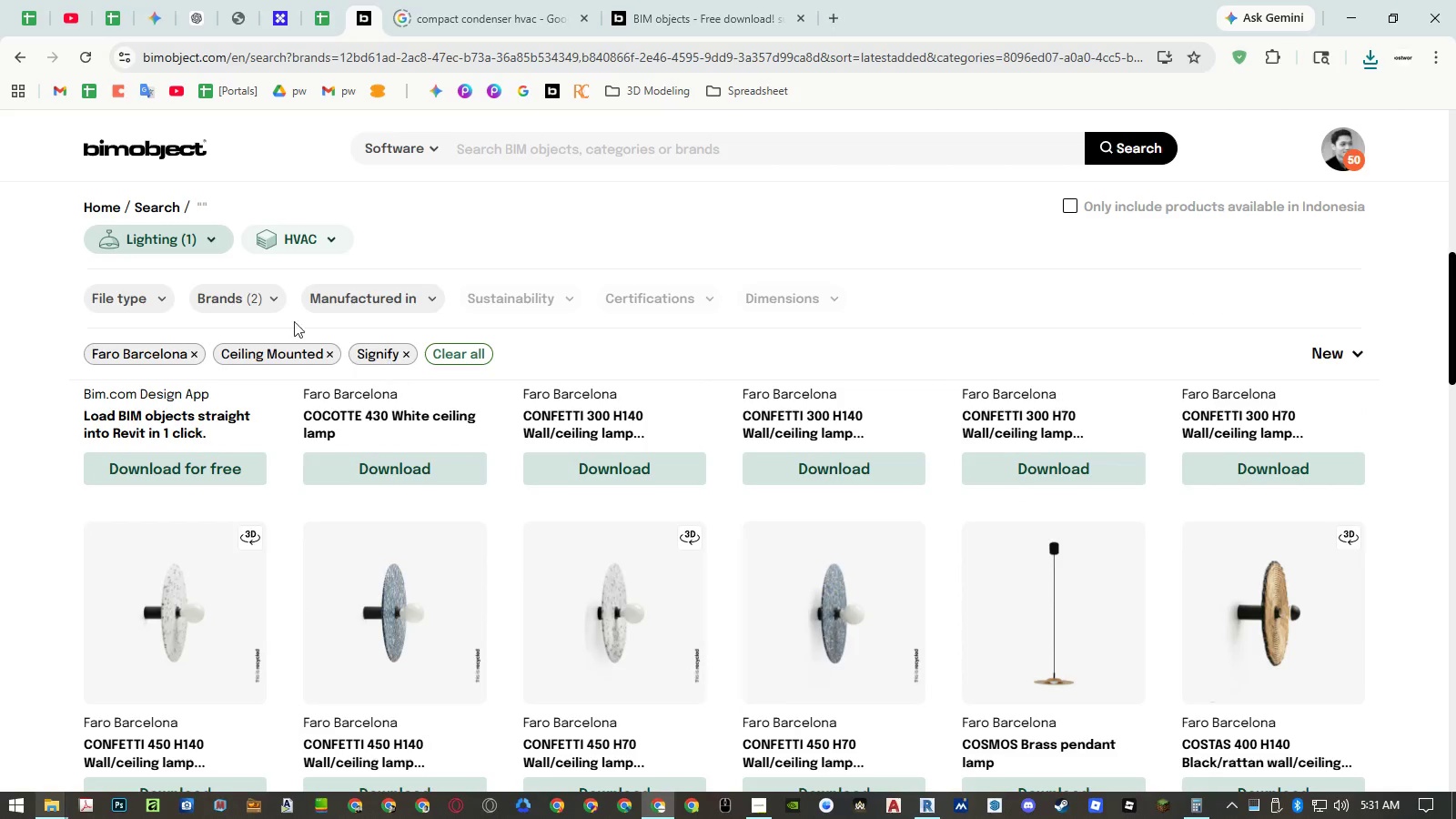 
left_click([262, 311])
 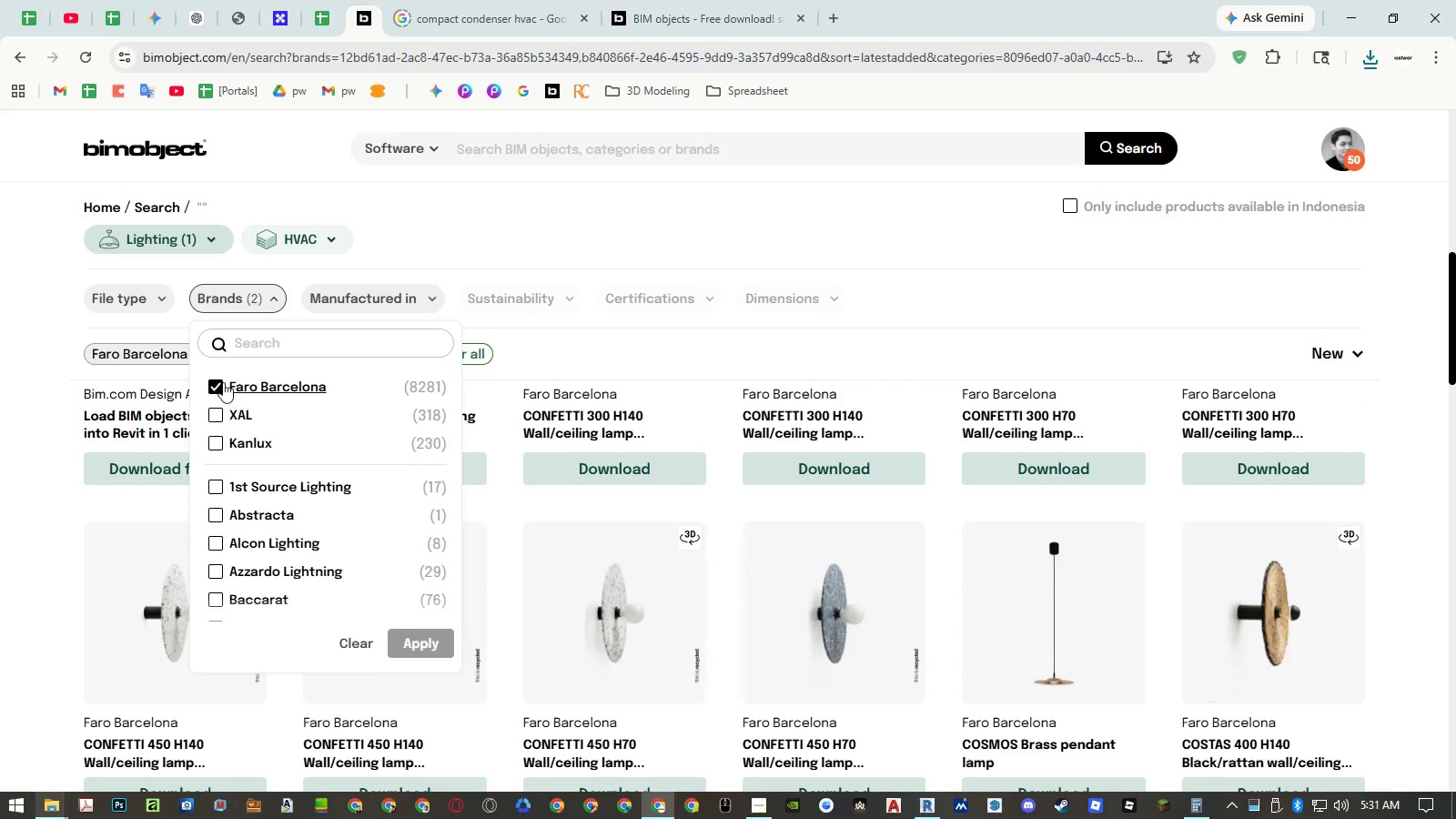 
left_click([216, 383])
 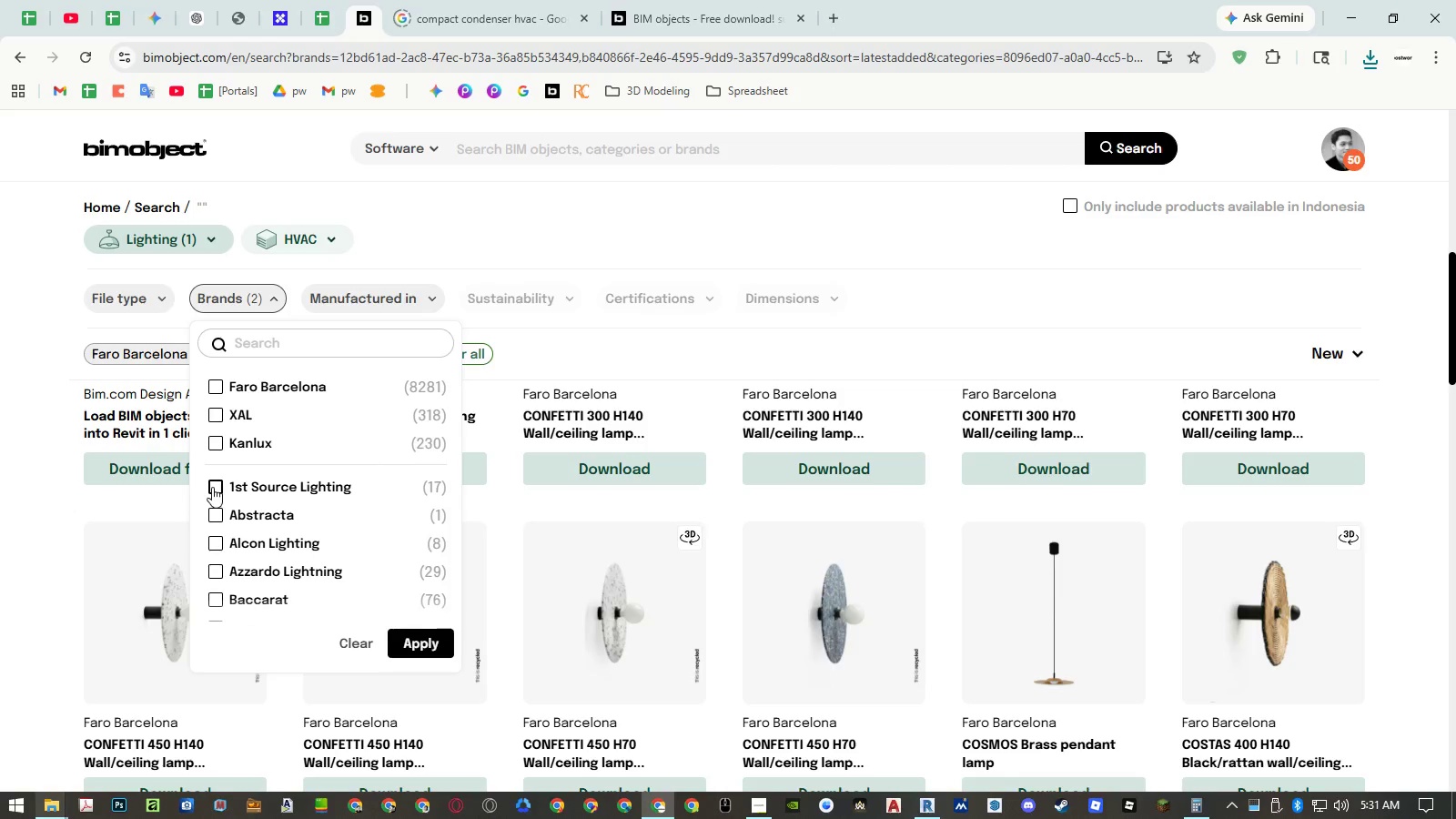 
double_click([217, 513])
 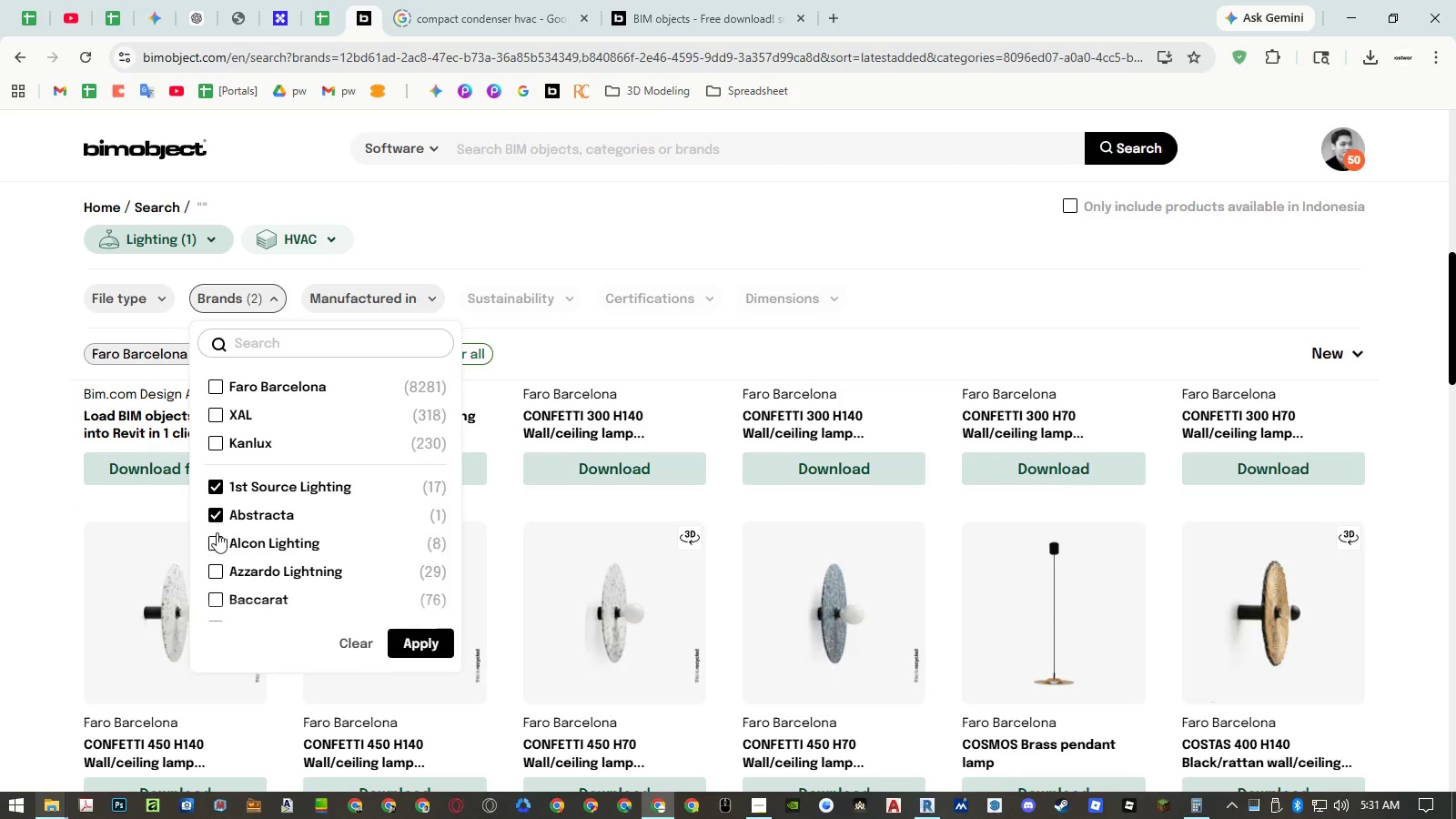 
triple_click([217, 542])
 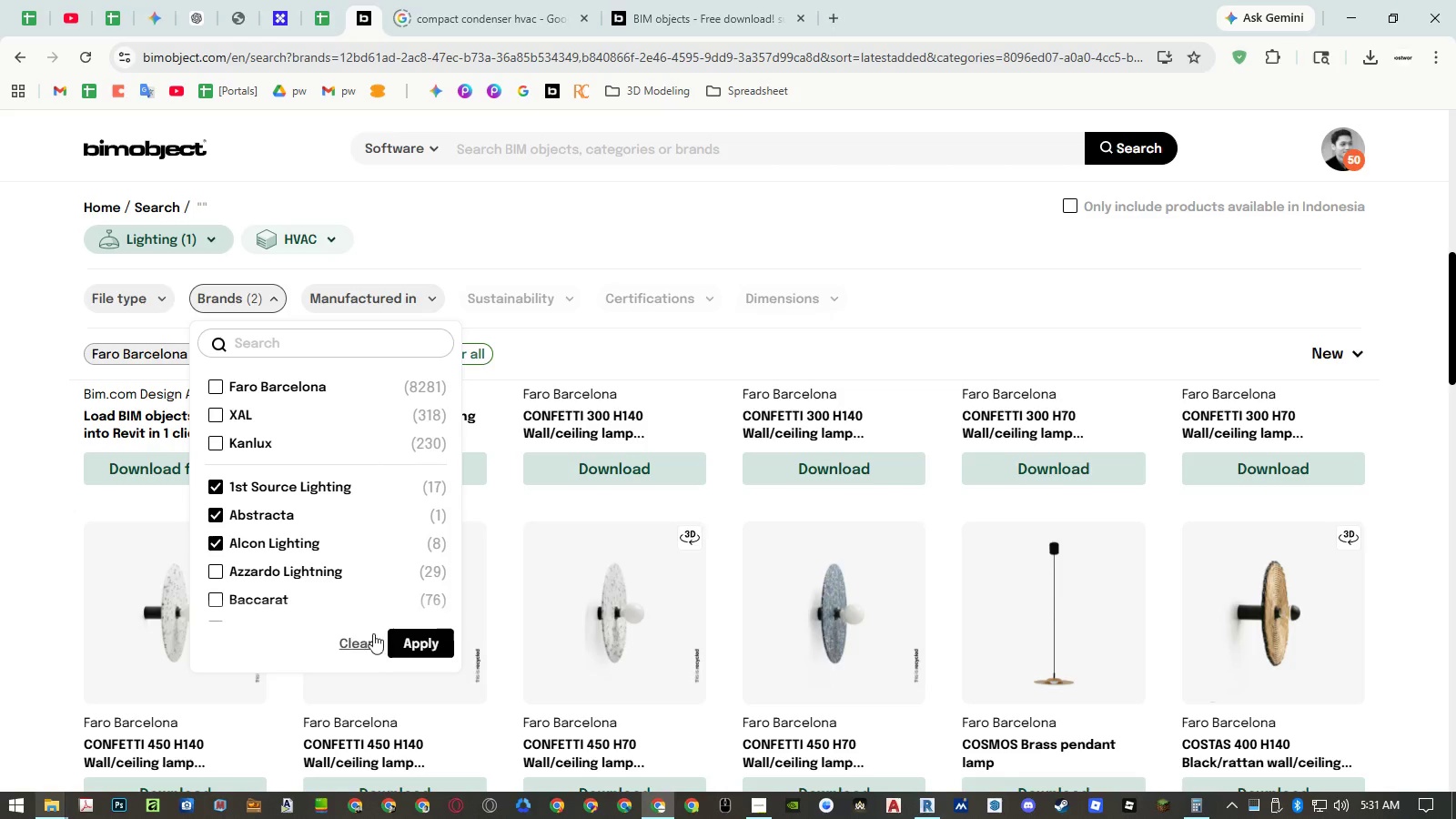 
left_click([410, 644])
 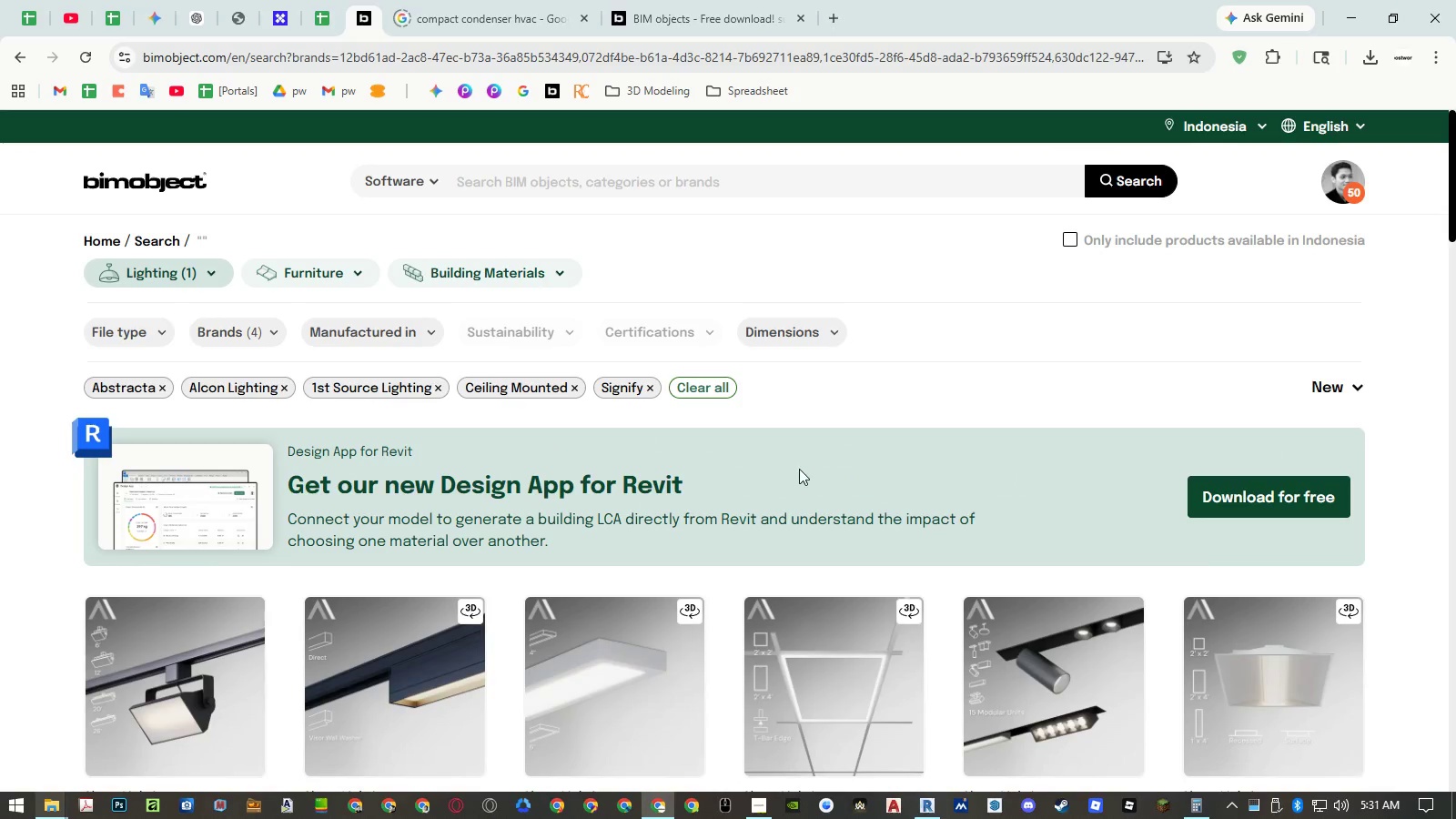 
scroll: coordinate [788, 478], scroll_direction: down, amount: 24.0
 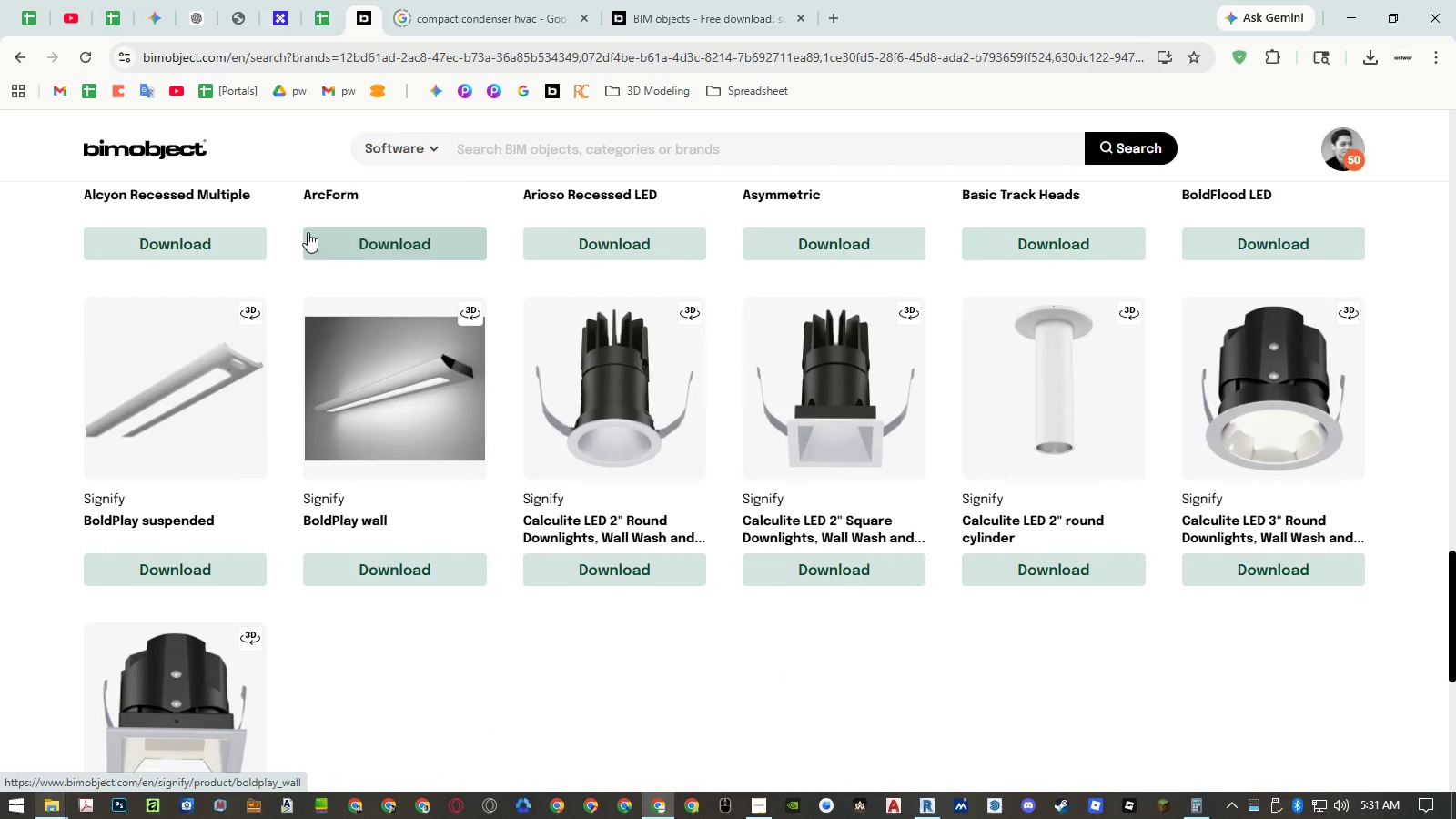 
scroll: coordinate [288, 303], scroll_direction: up, amount: 6.0
 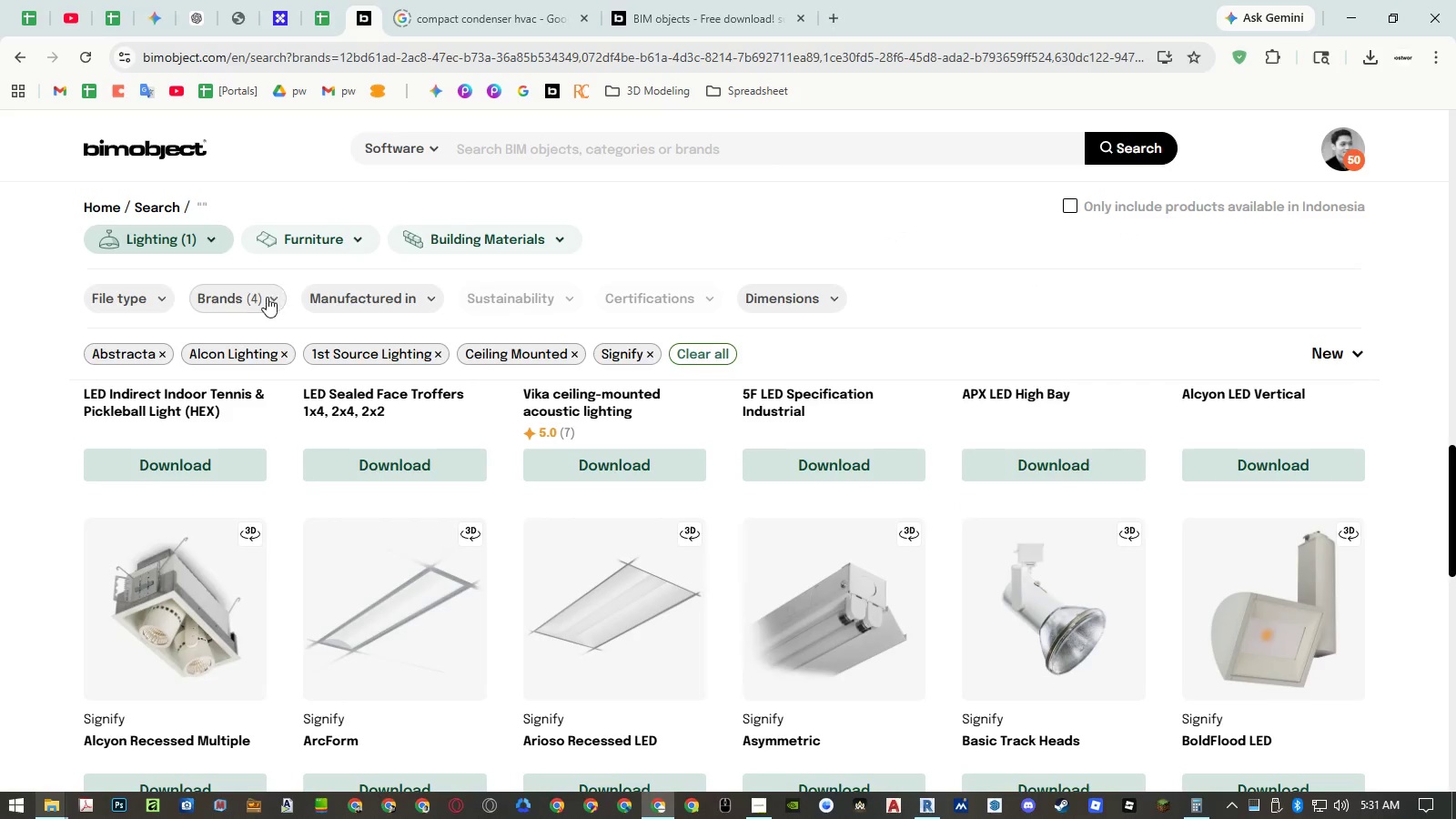 
left_click([264, 298])
 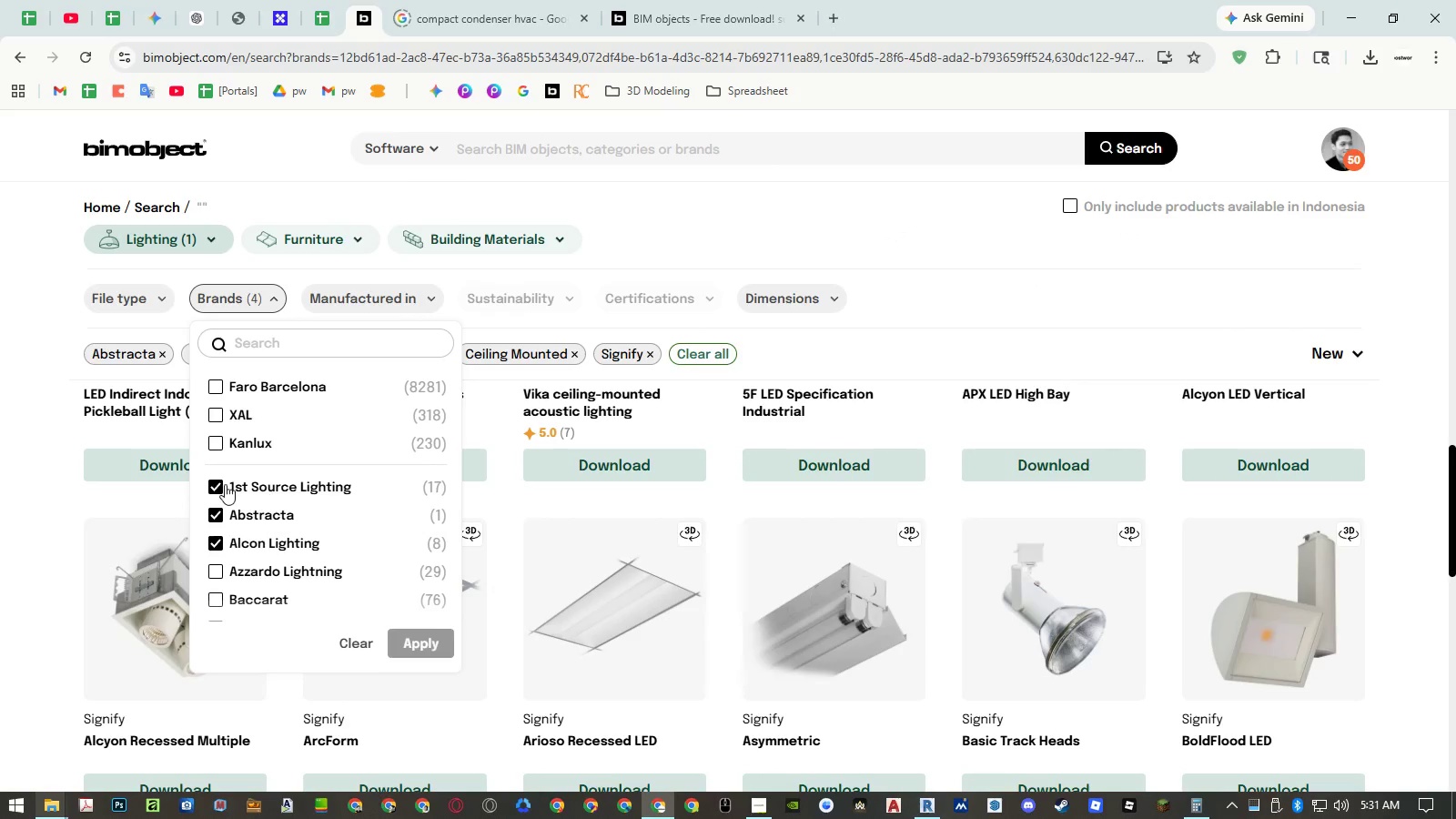 
double_click([211, 521])
 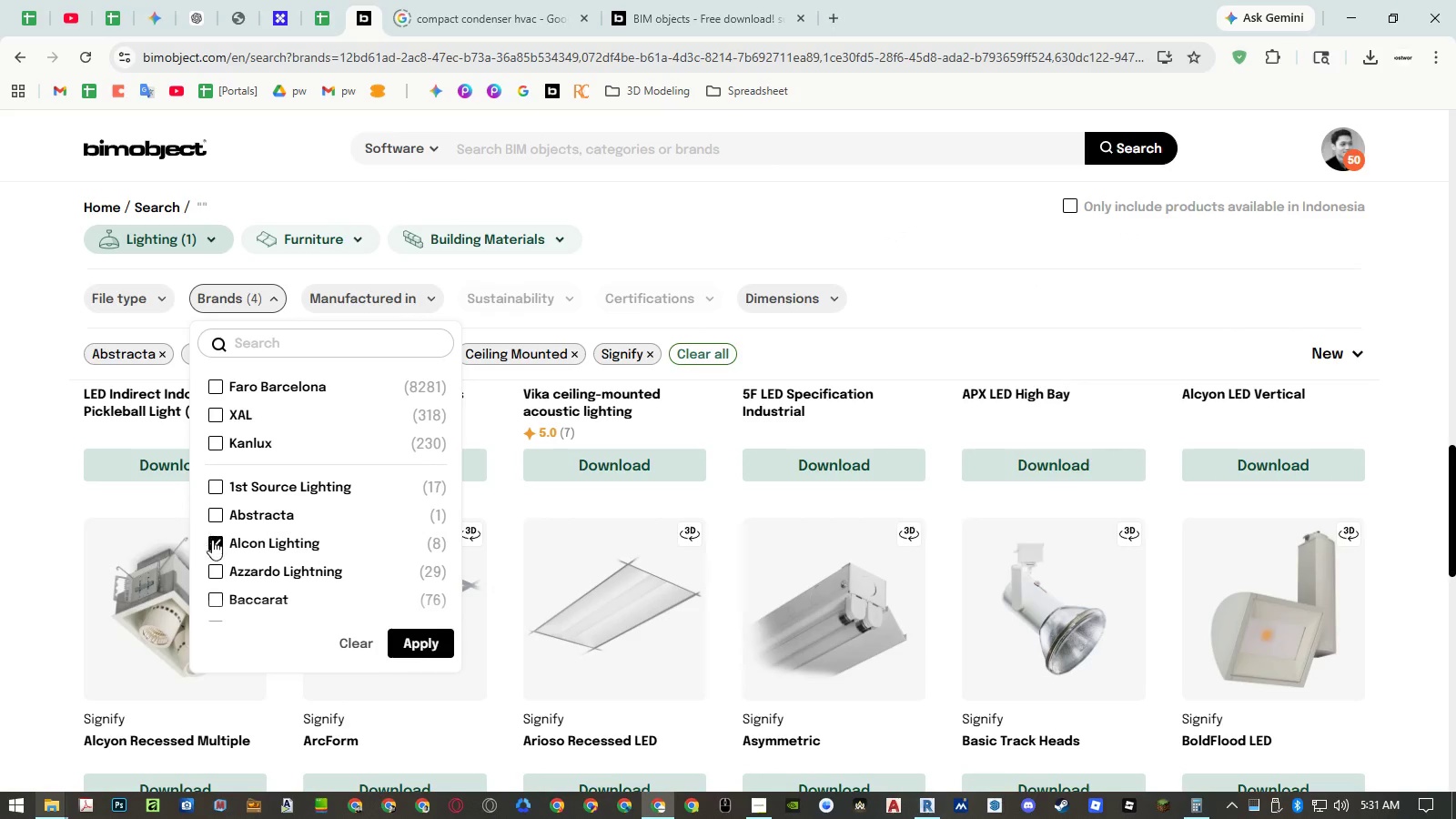 
triple_click([213, 542])
 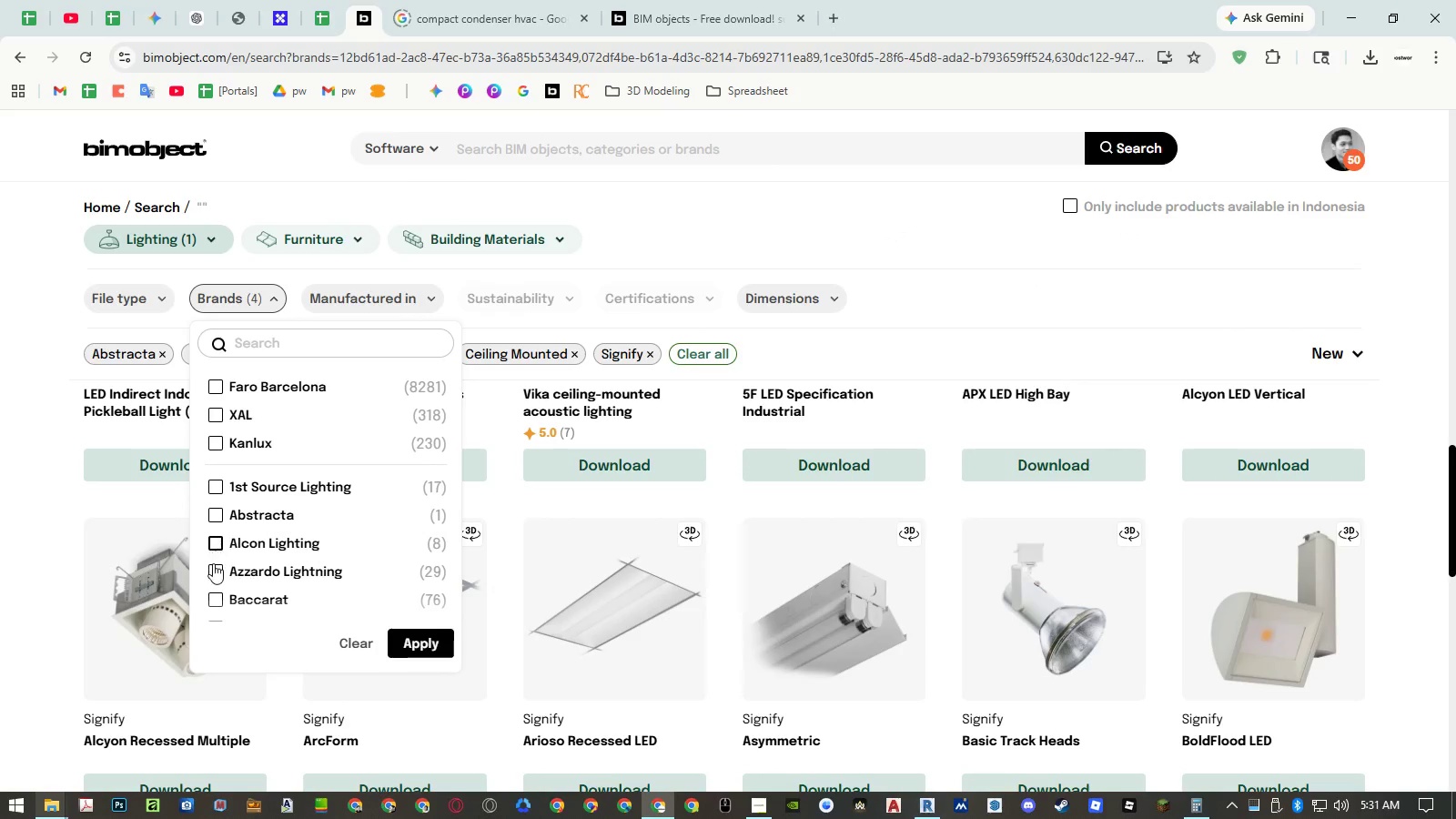 
triple_click([213, 564])
 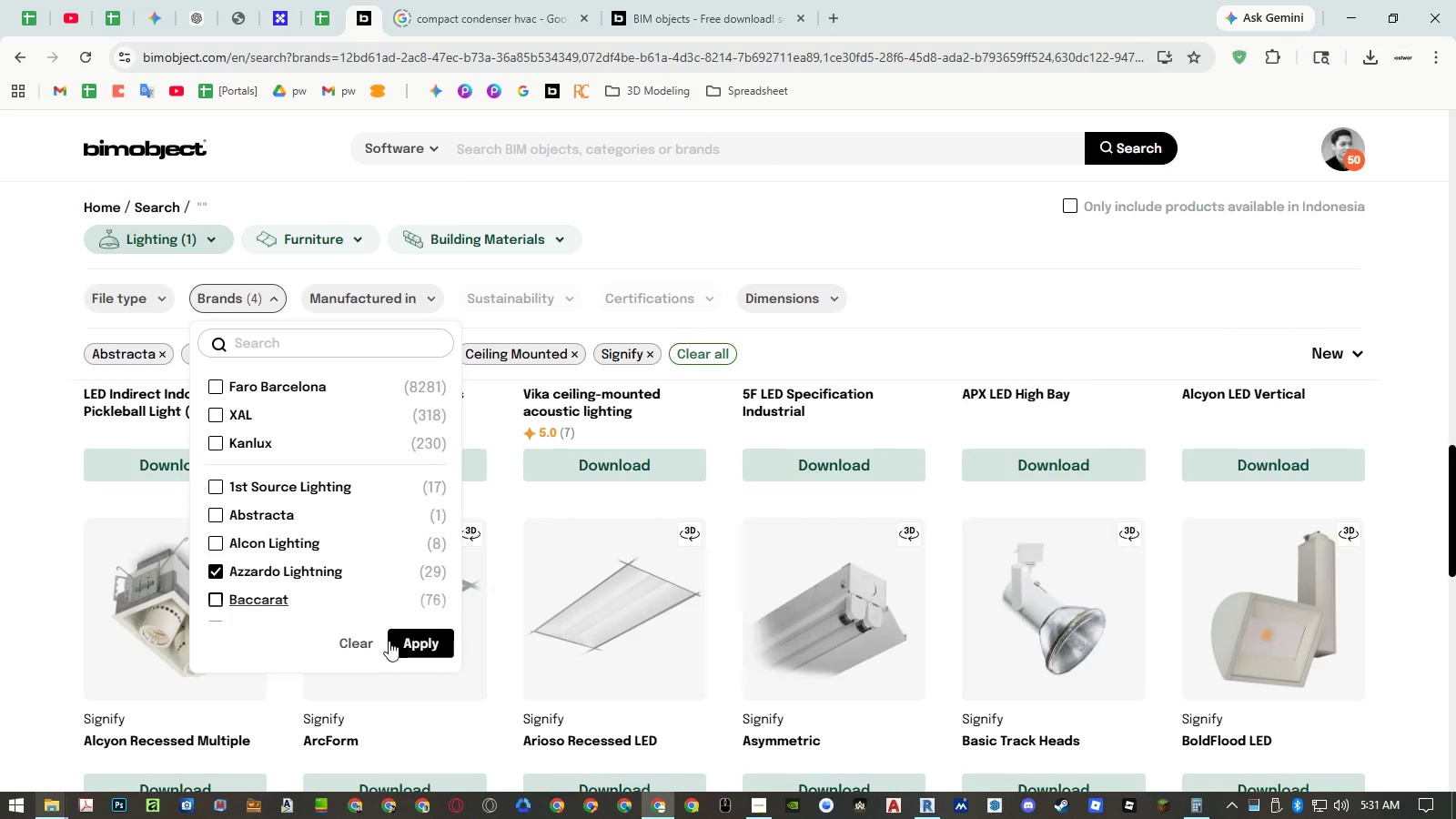 
left_click([409, 648])
 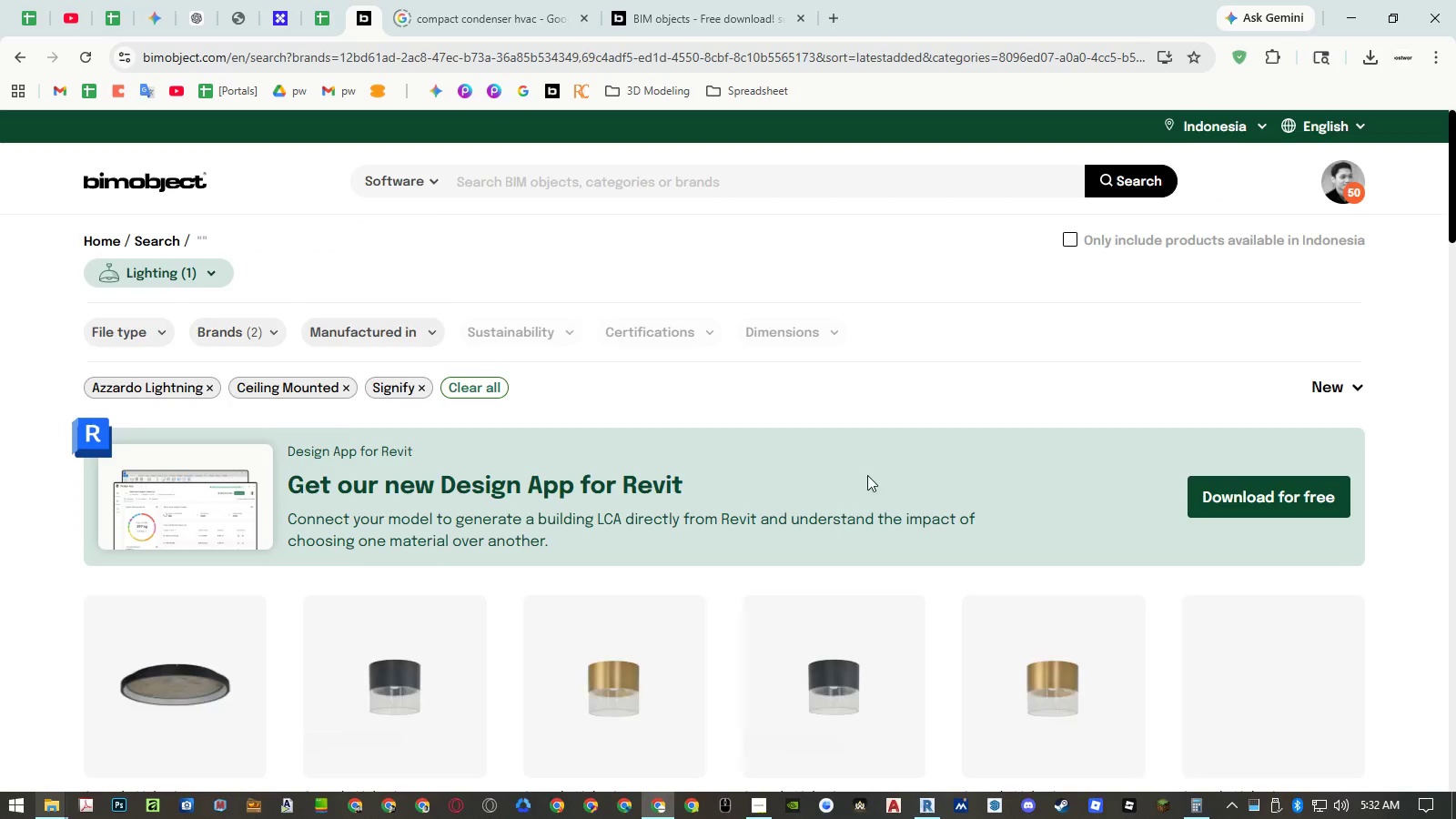 
scroll: coordinate [884, 428], scroll_direction: down, amount: 17.0
 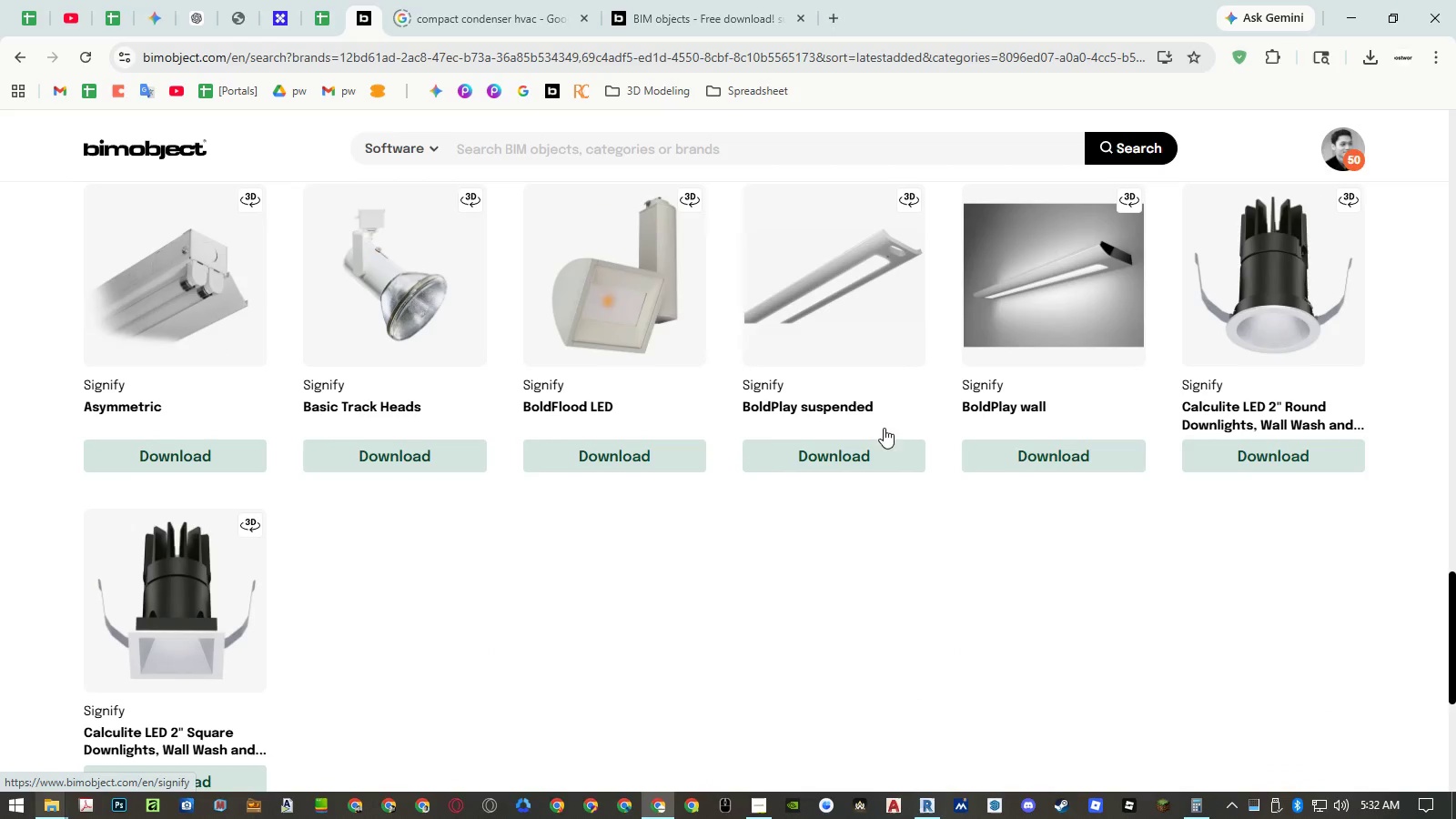 
scroll: coordinate [444, 613], scroll_direction: up, amount: 7.0
 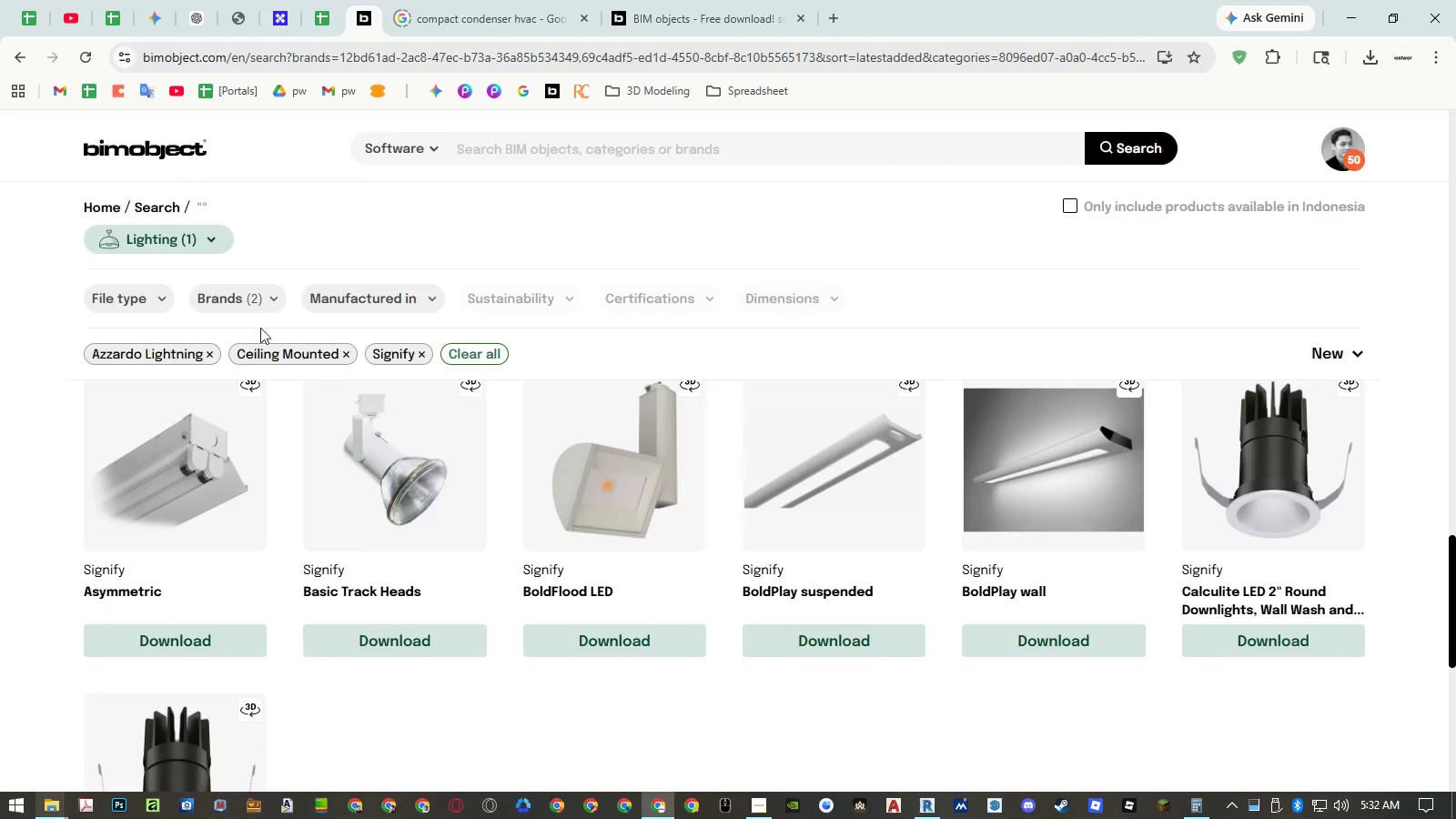 
left_click([235, 287])
 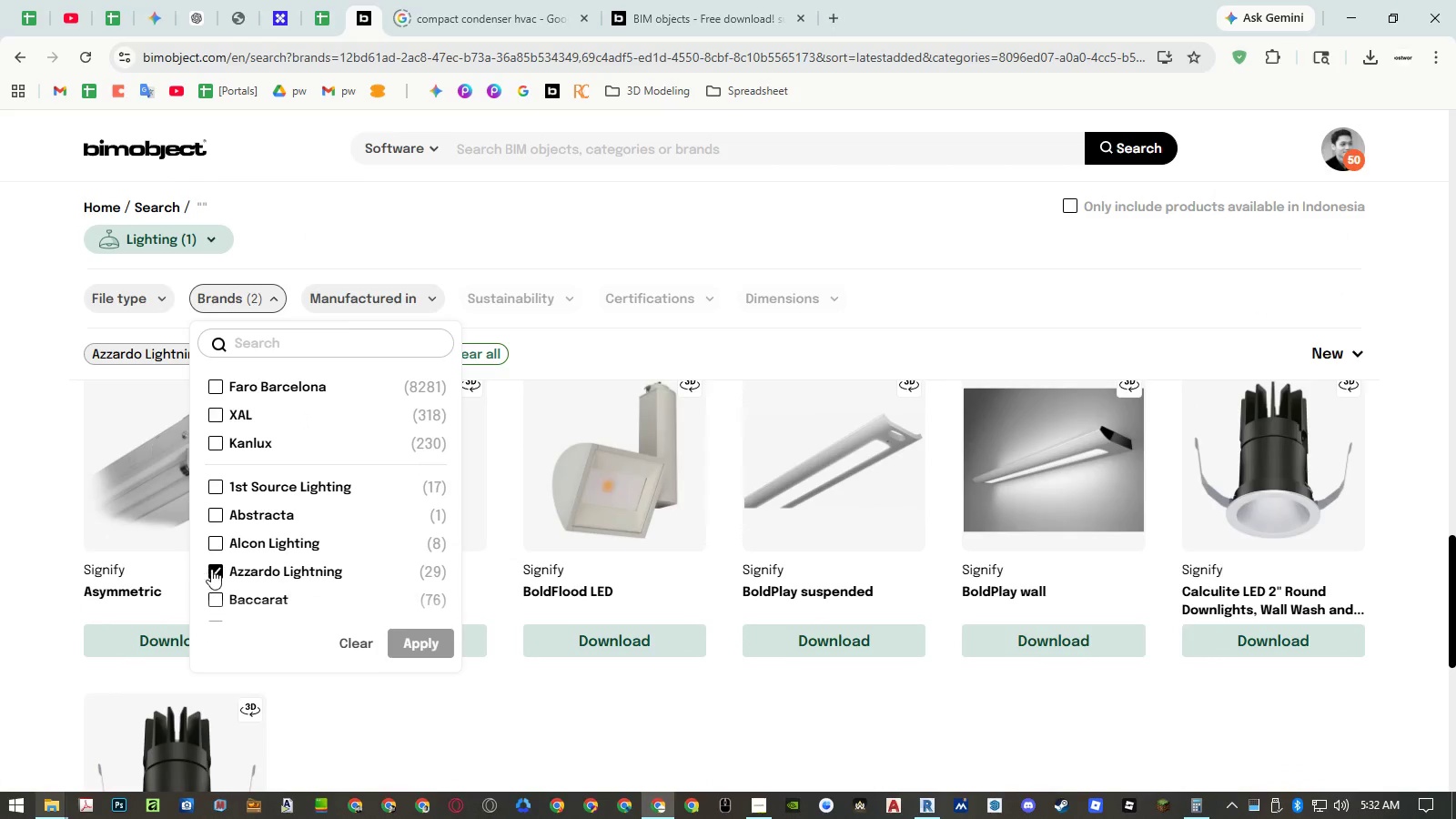 
double_click([211, 599])
 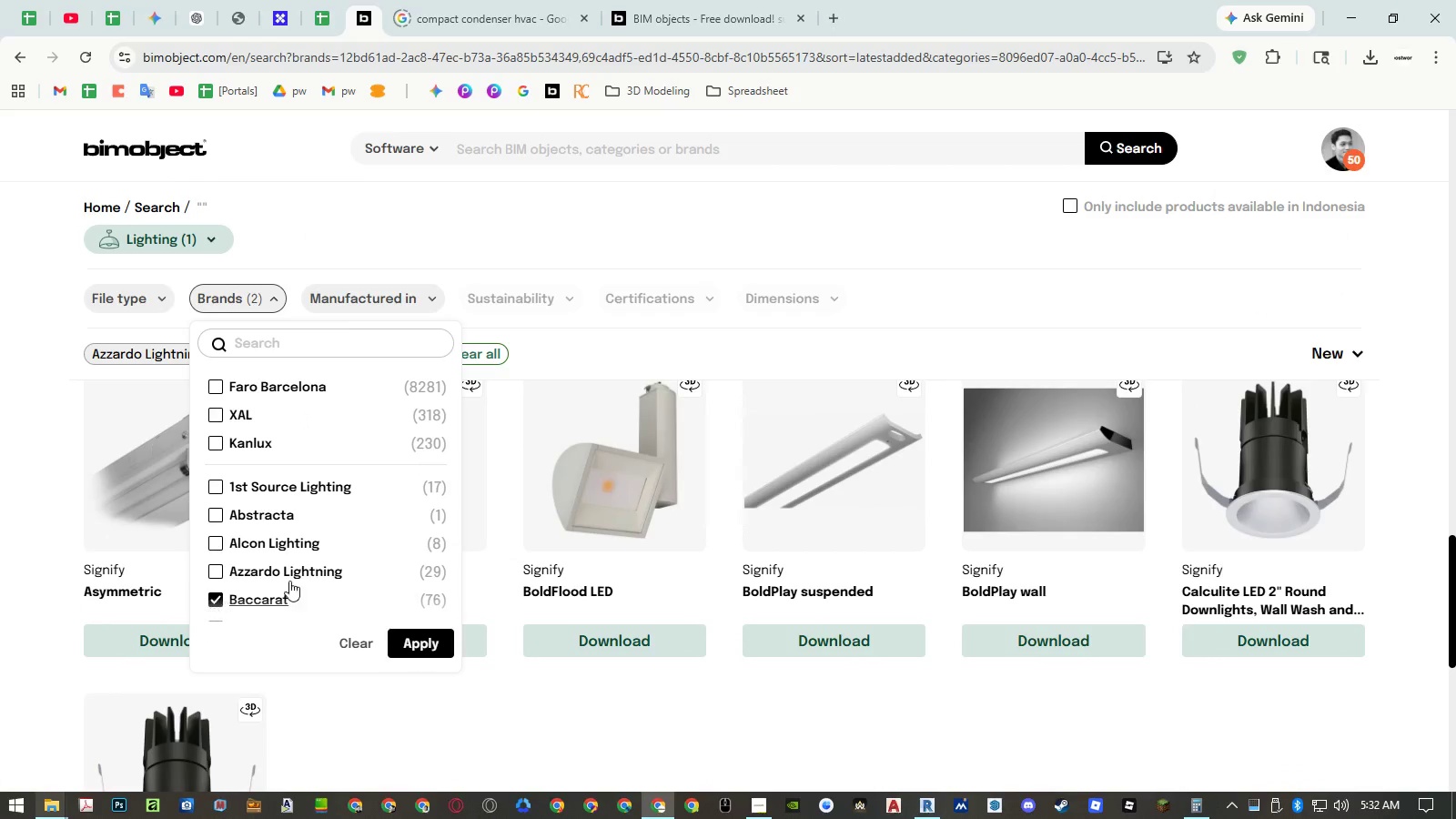 
scroll: coordinate [296, 578], scroll_direction: down, amount: 1.0
 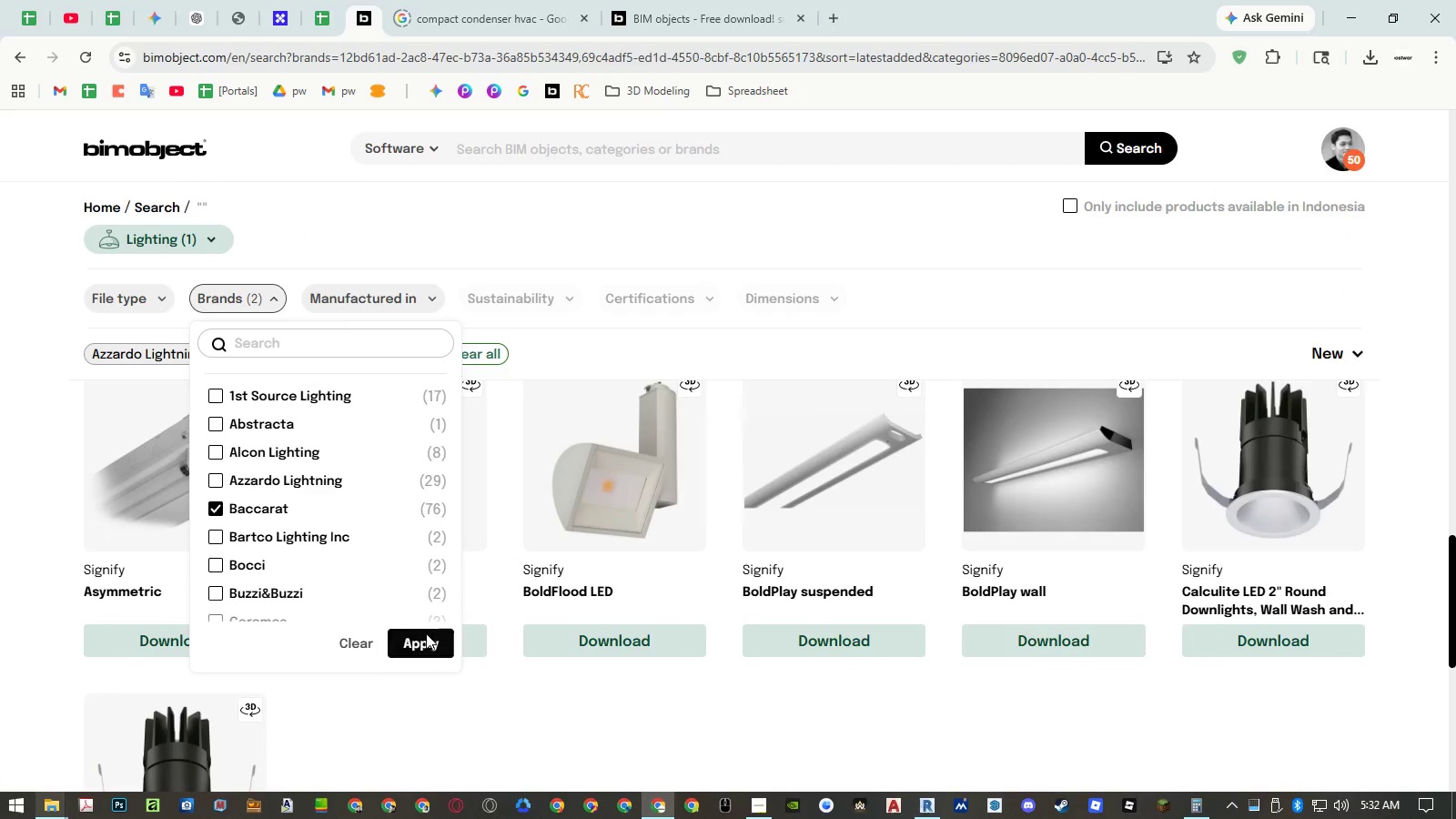 
left_click([423, 639])
 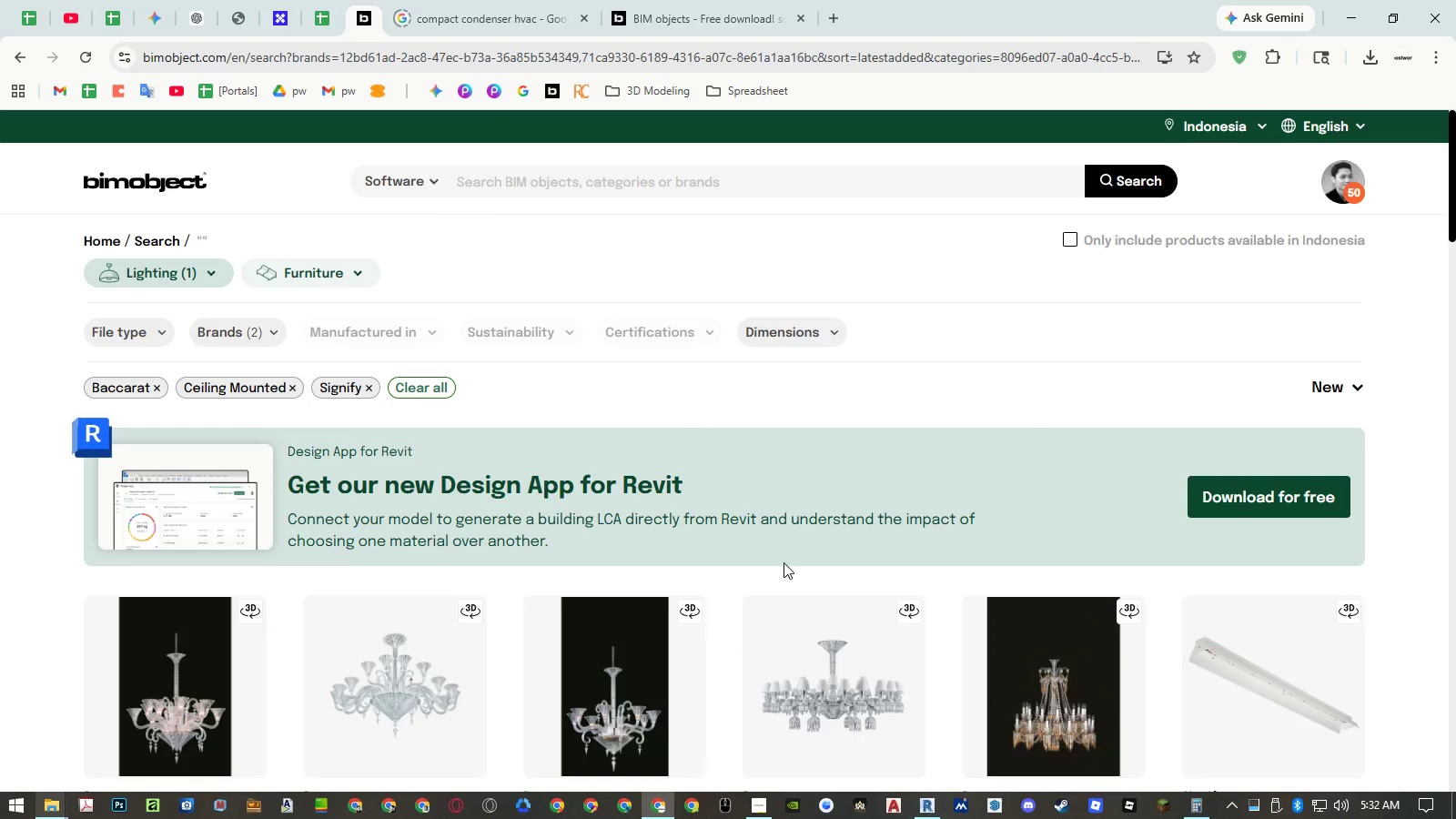 
scroll: coordinate [769, 528], scroll_direction: down, amount: 22.0
 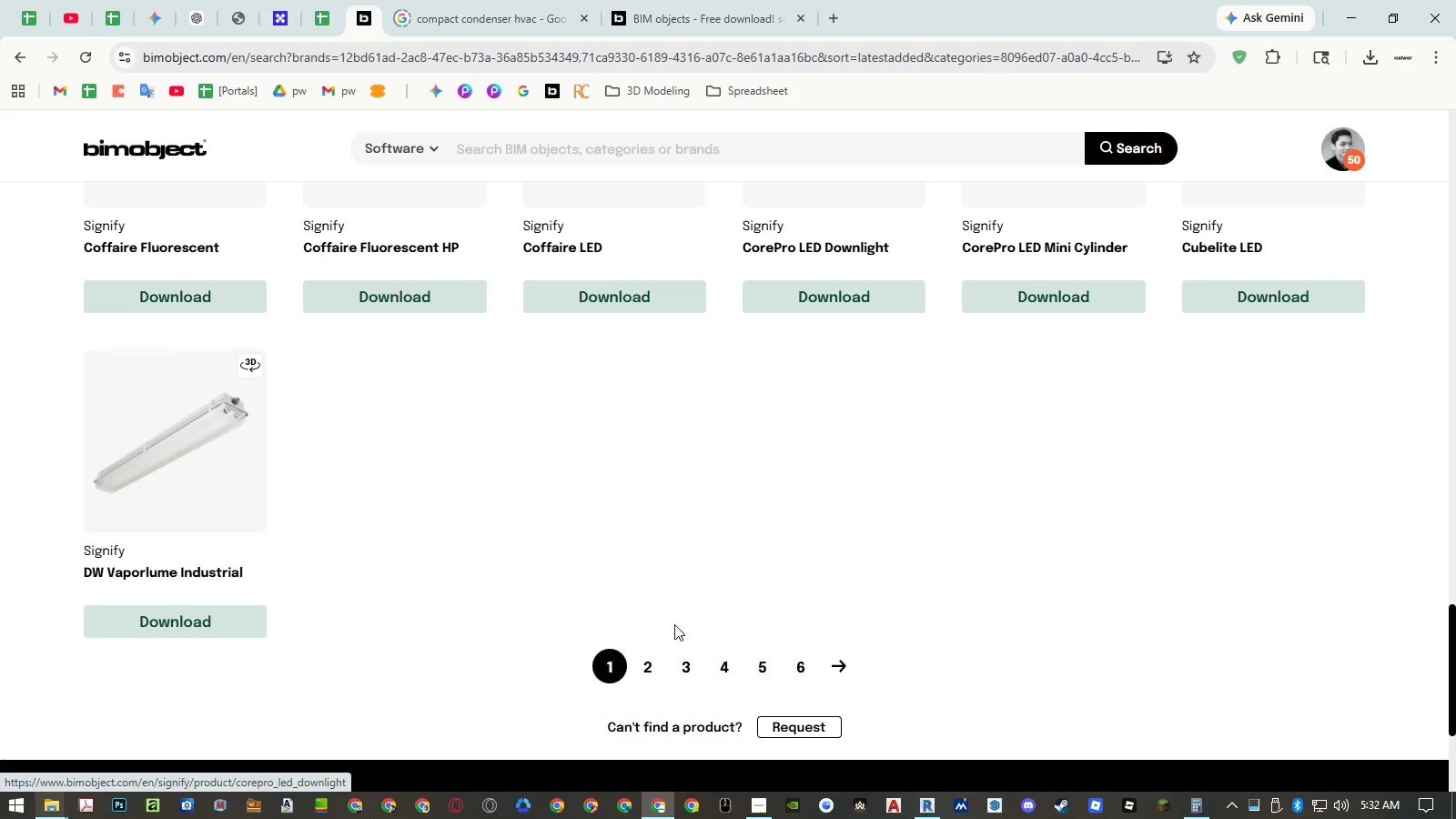 
left_click([652, 660])
 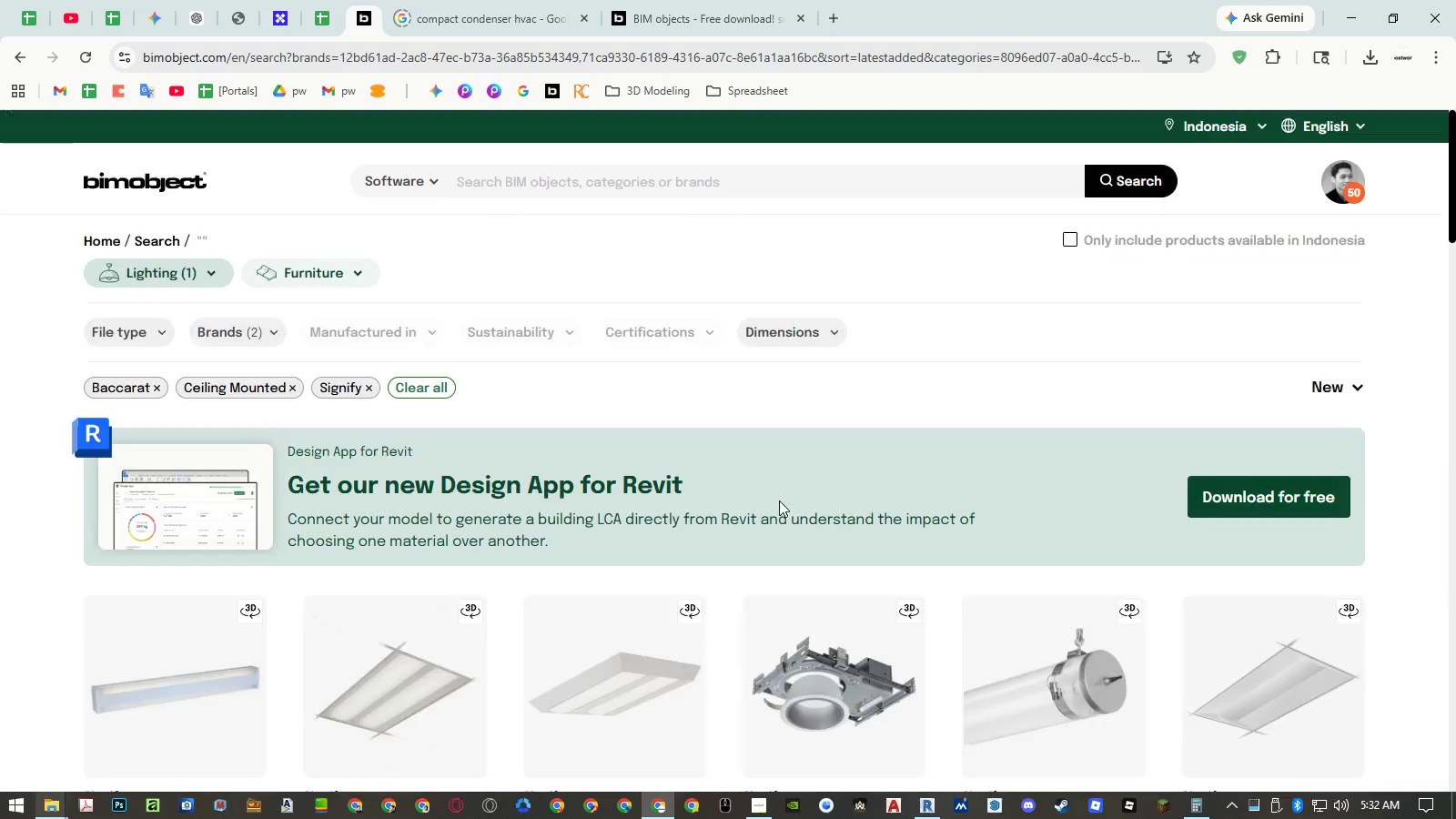 
scroll: coordinate [779, 500], scroll_direction: down, amount: 28.0
 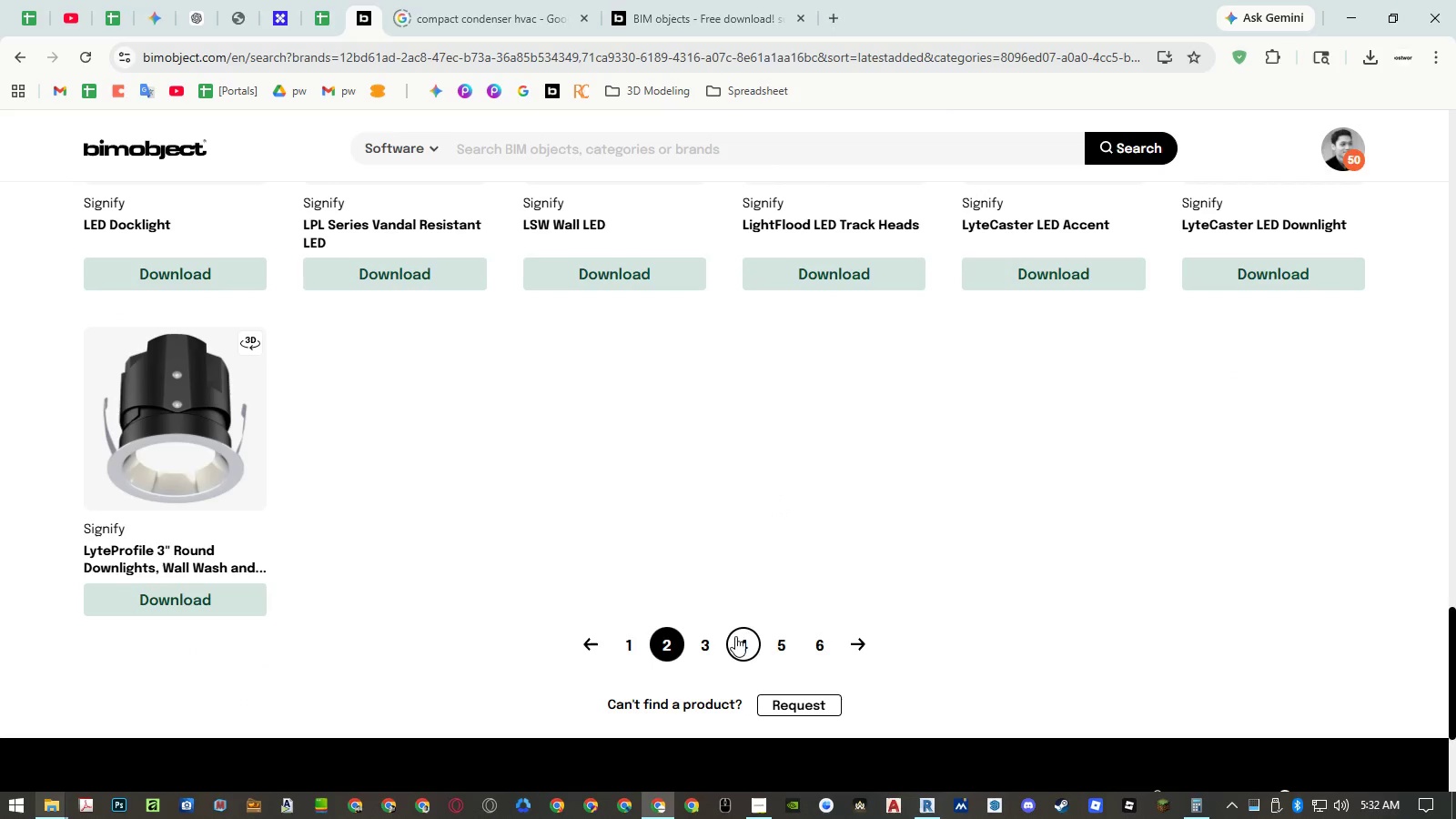 
left_click([710, 644])
 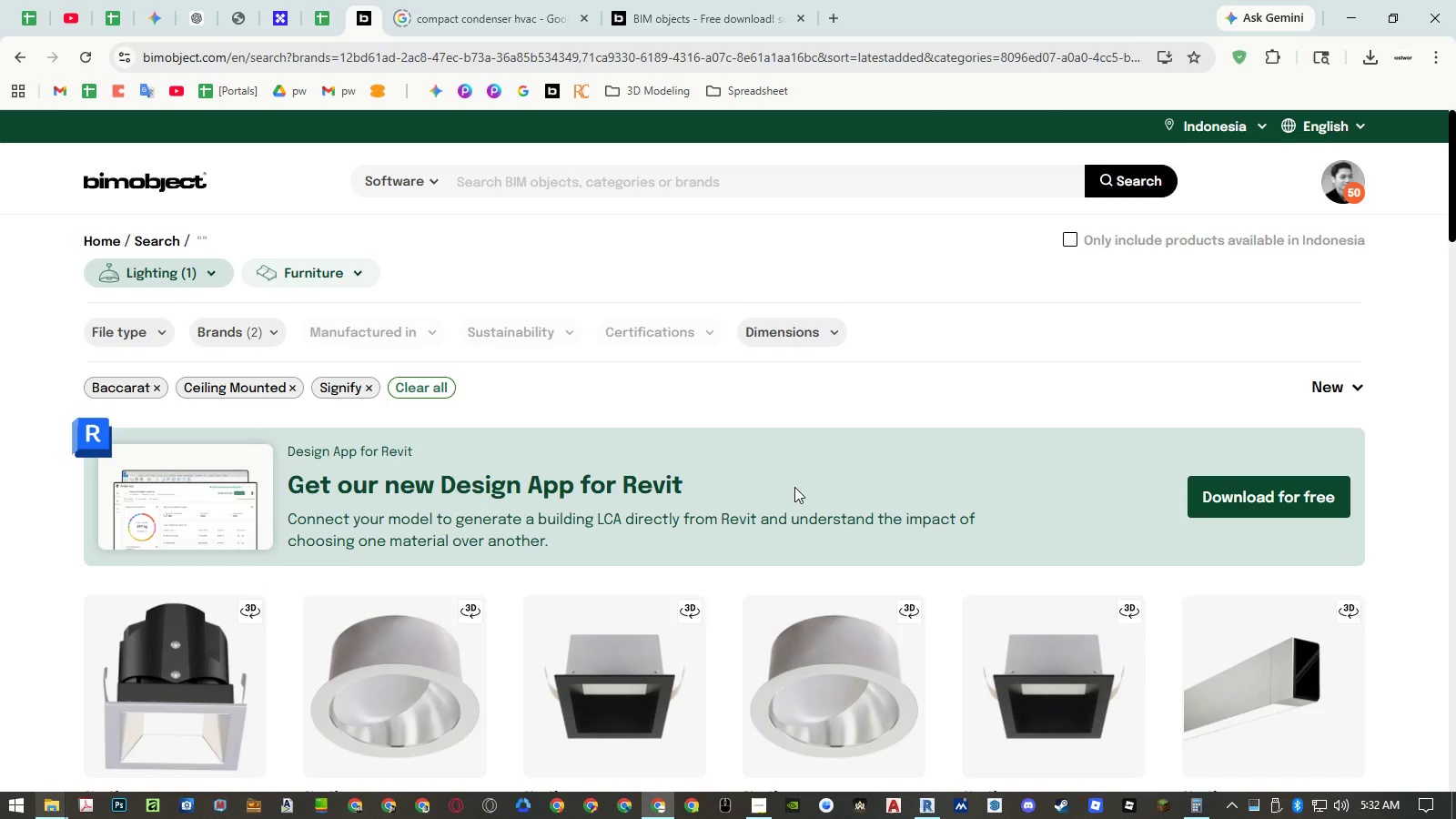 
scroll: coordinate [795, 478], scroll_direction: down, amount: 12.0
 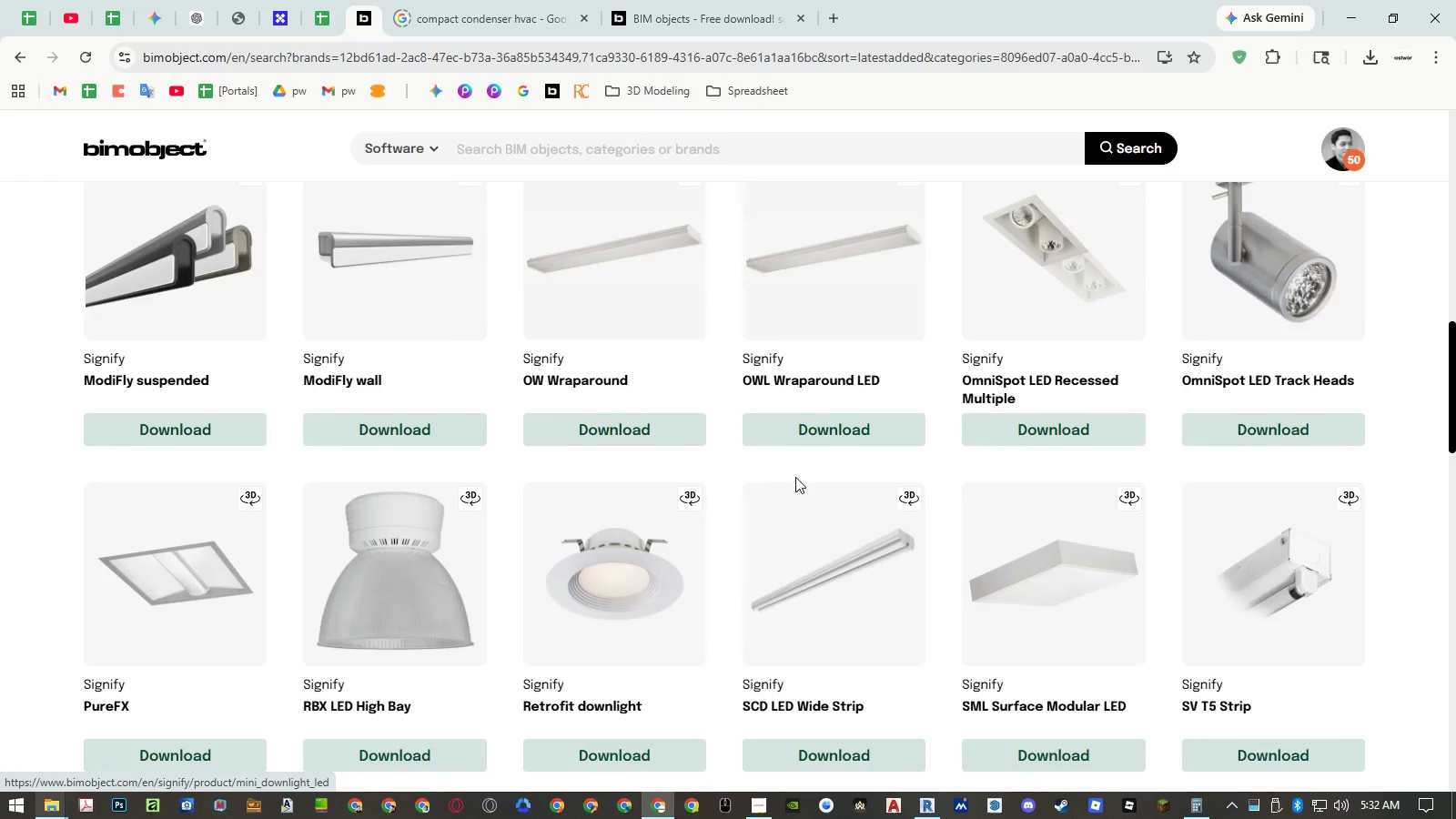 
scroll: coordinate [794, 472], scroll_direction: up, amount: 6.0
 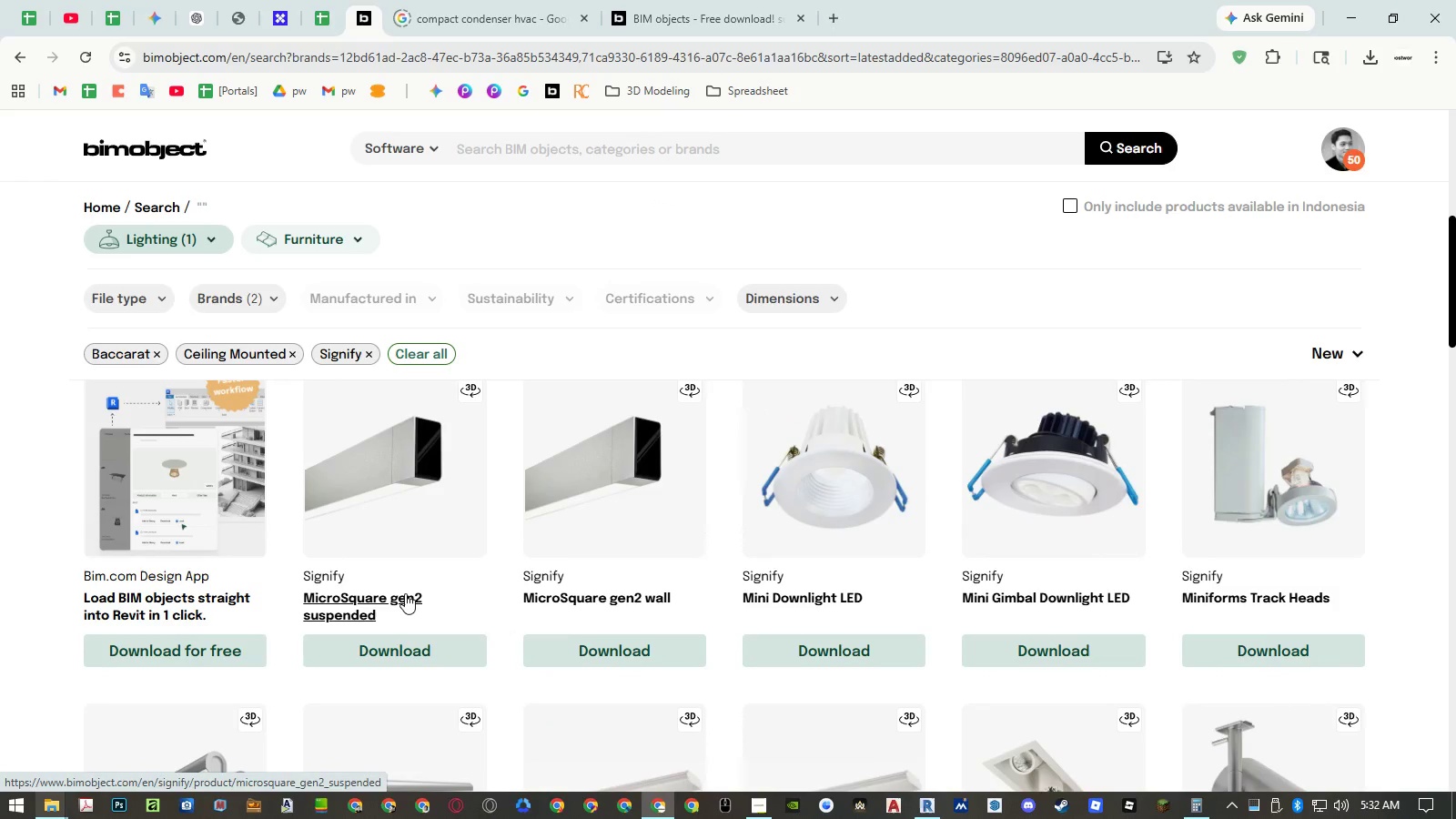 
wait(7.48)
 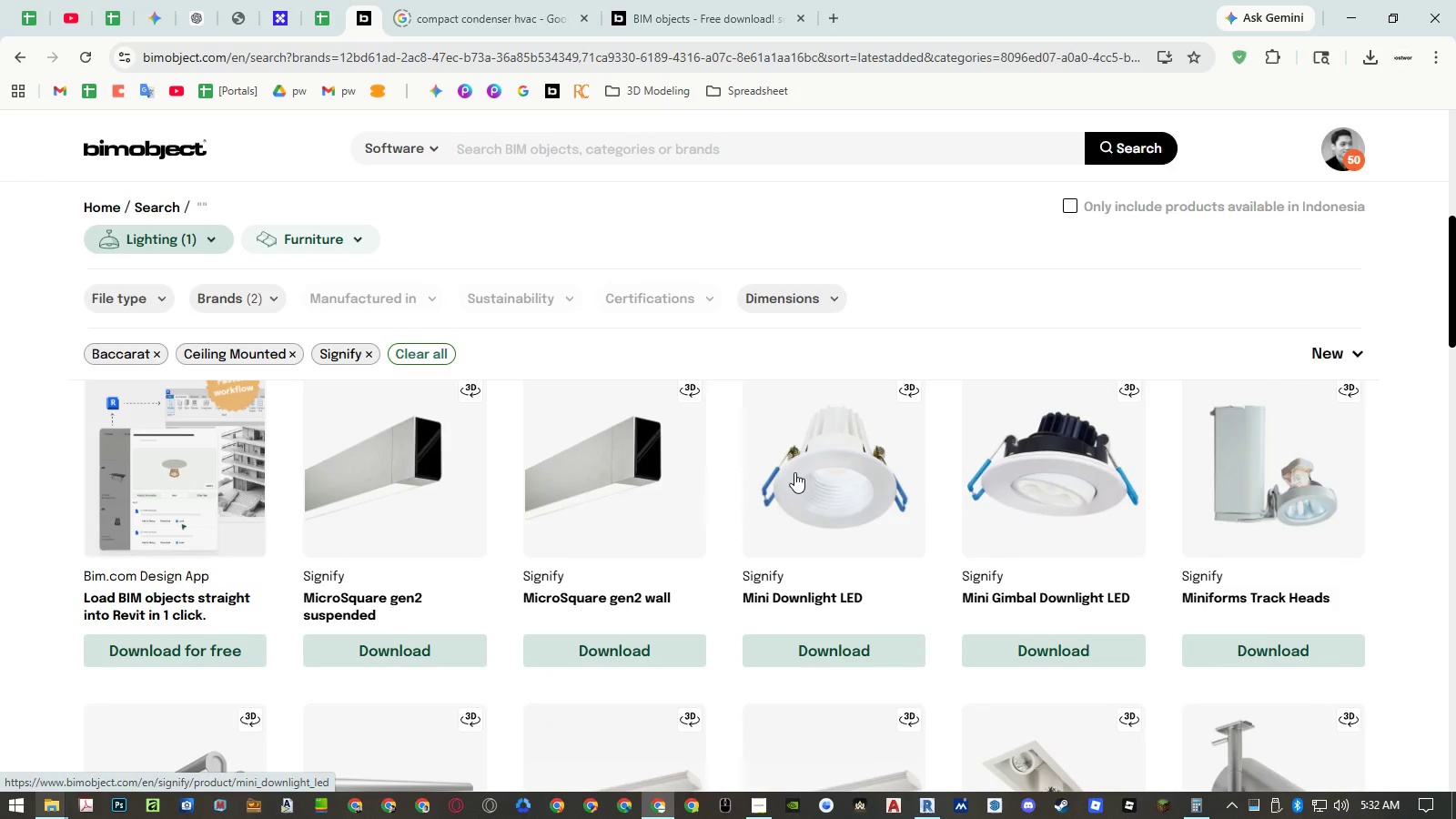 
middle_click([405, 593])
 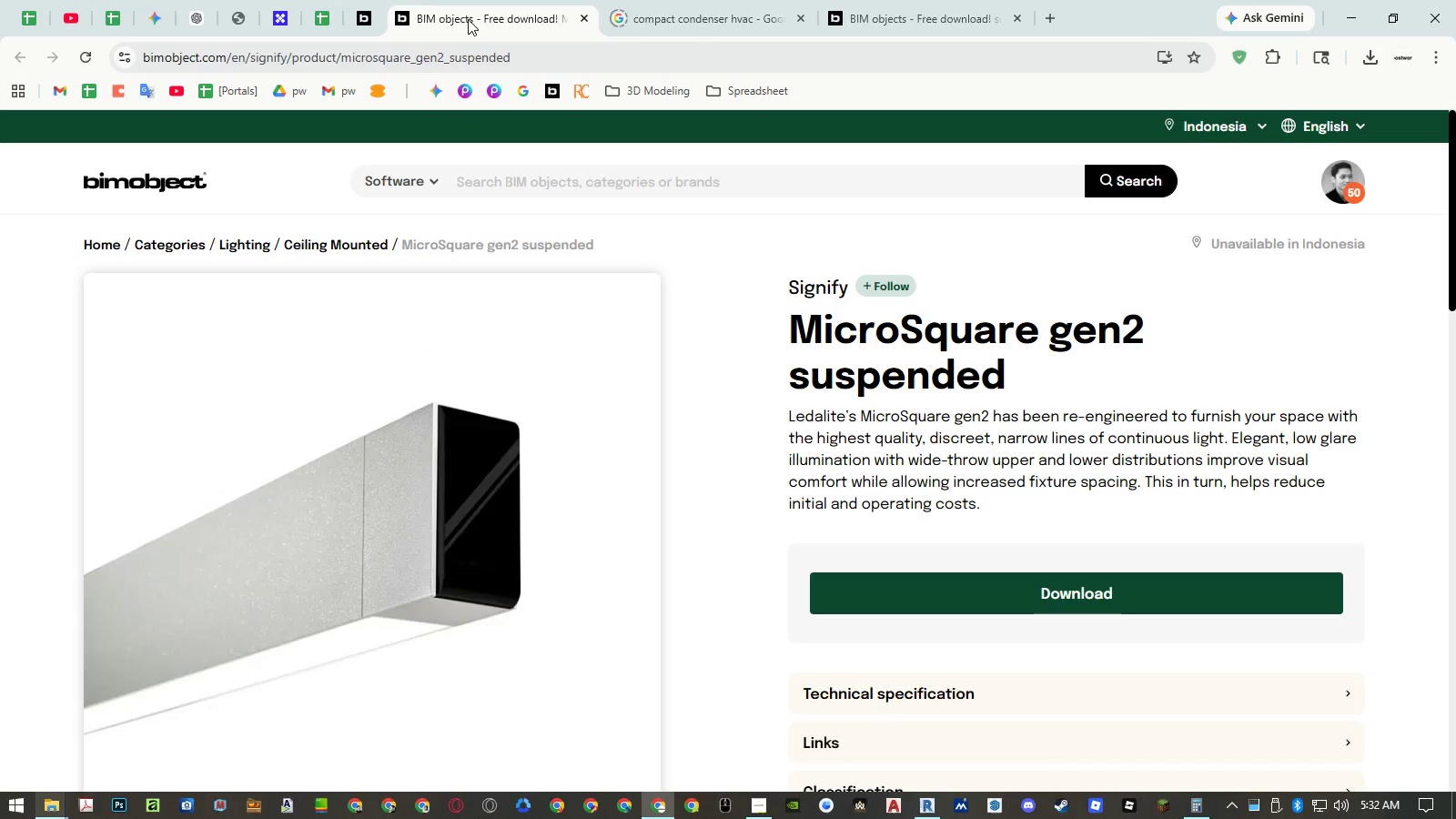 
middle_click([642, 9])
 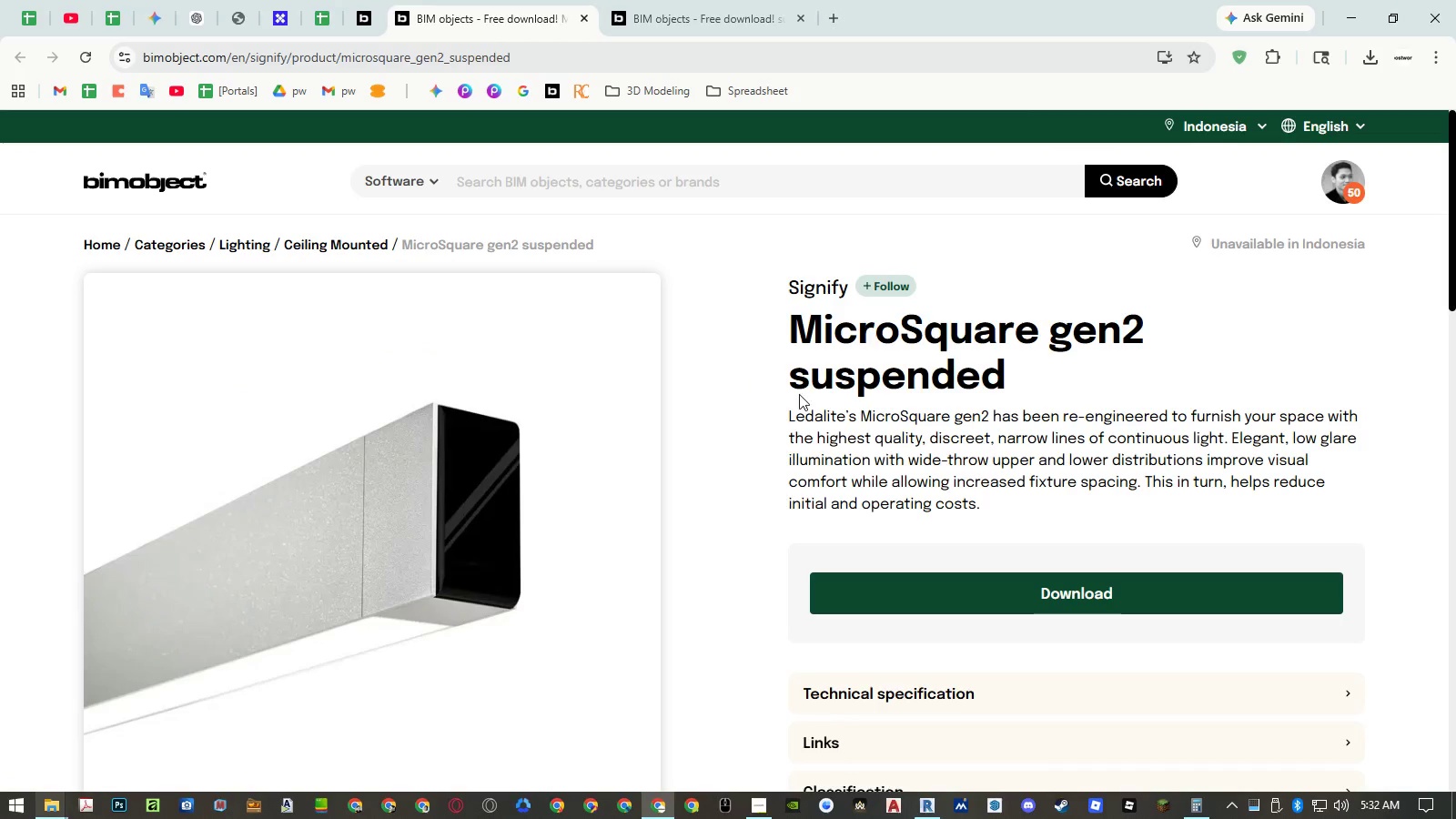 
left_click([938, 586])
 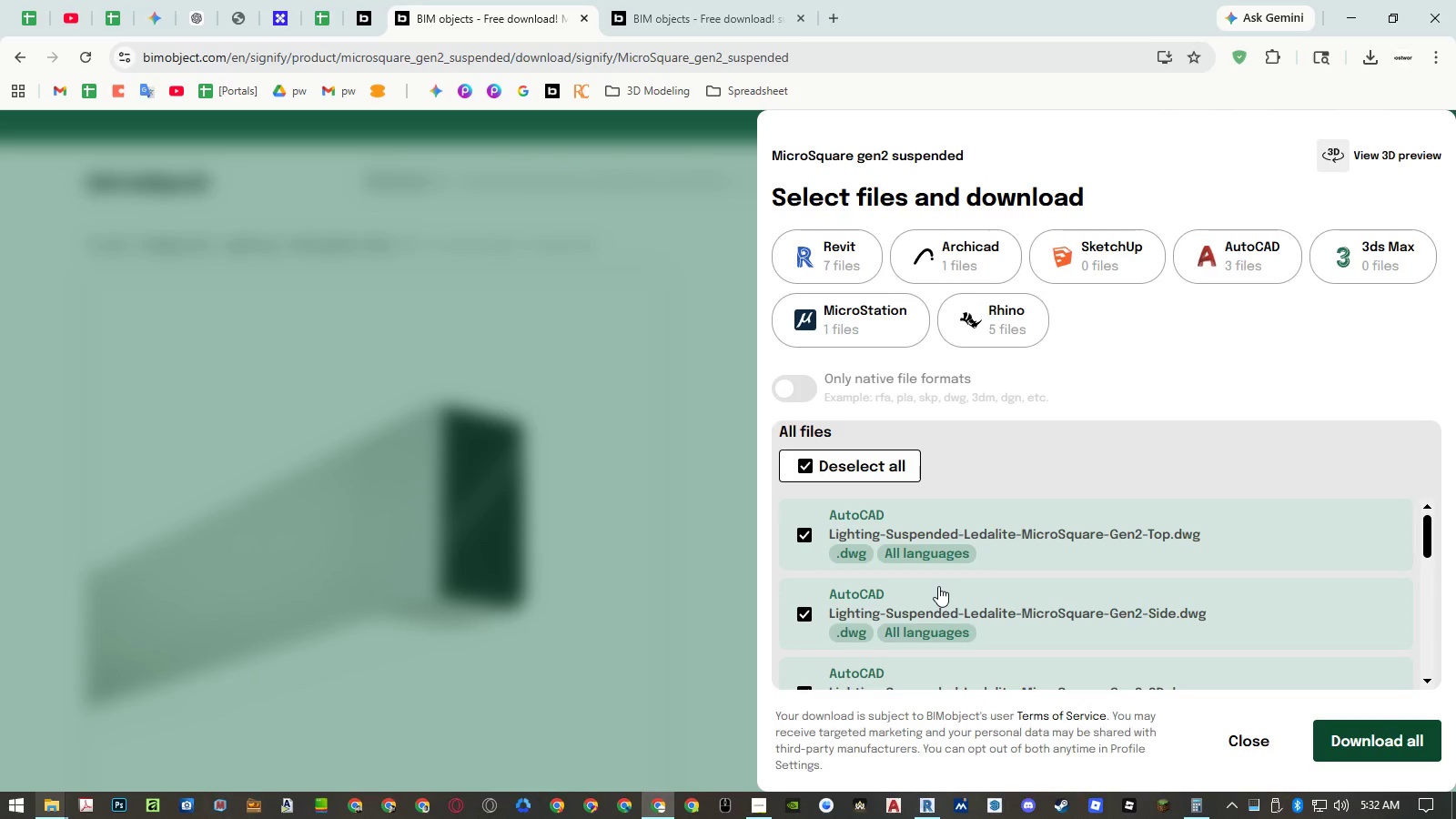 
wait(8.58)
 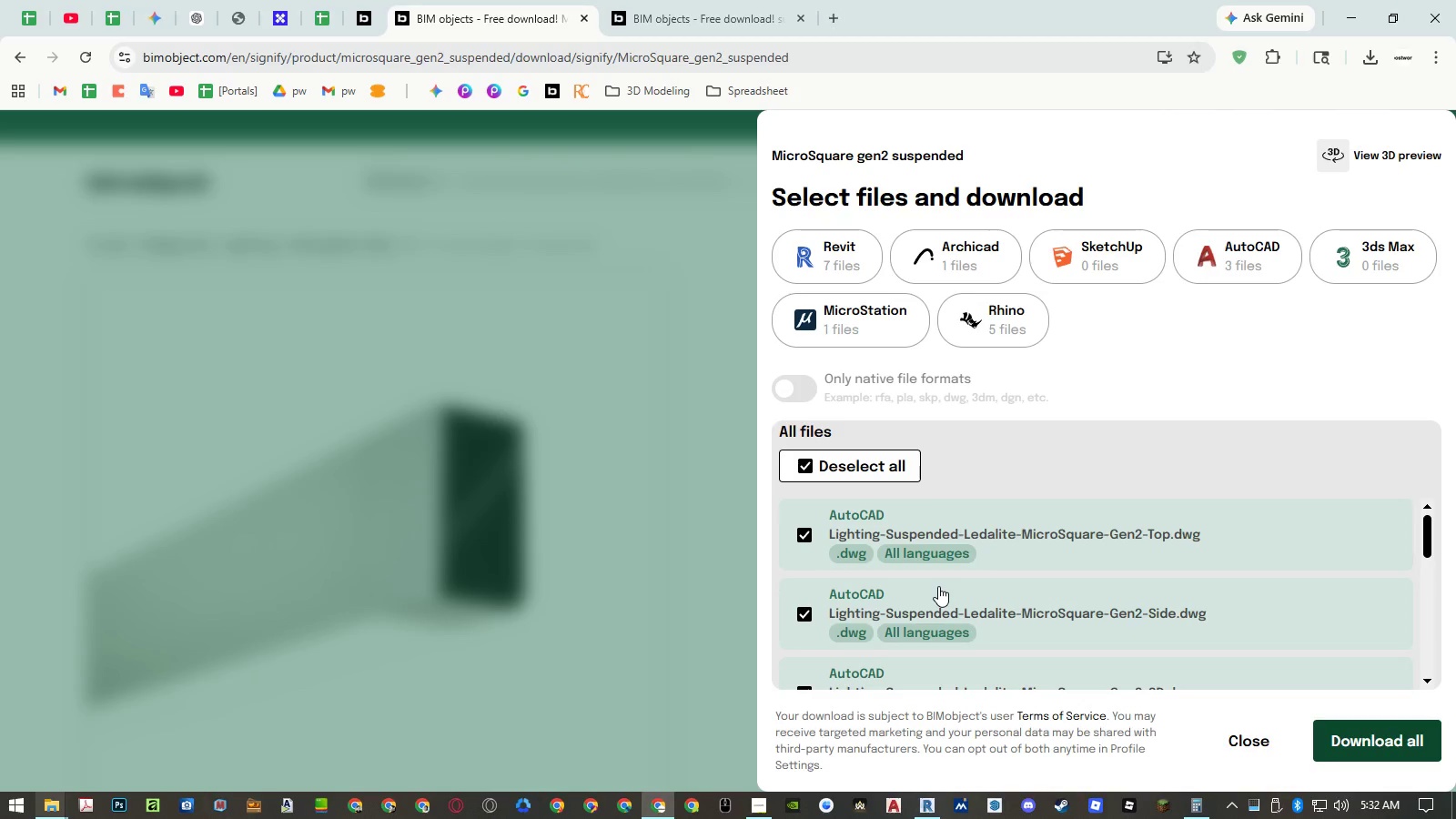 
left_click([828, 248])
 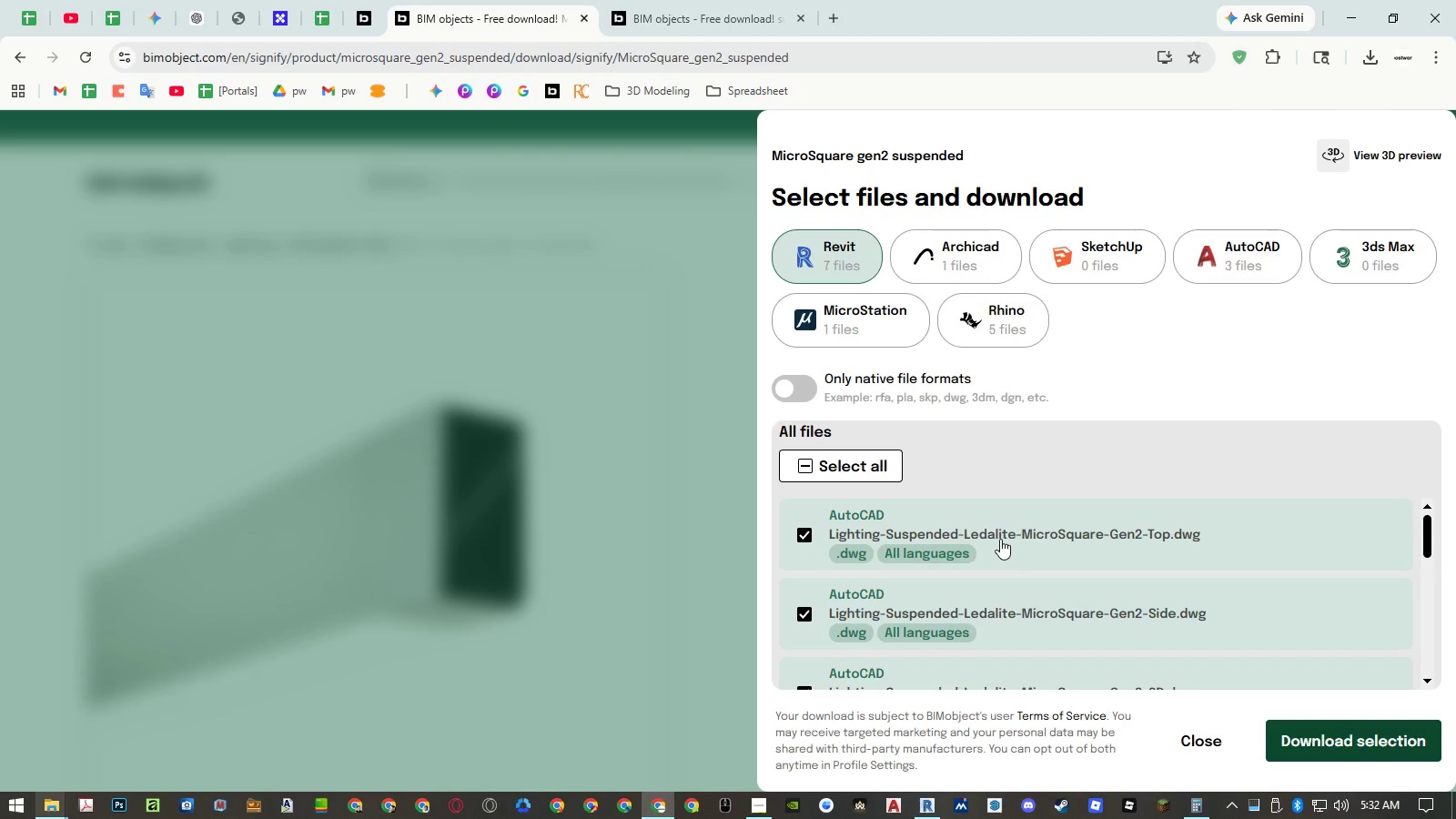 
double_click([1026, 599])
 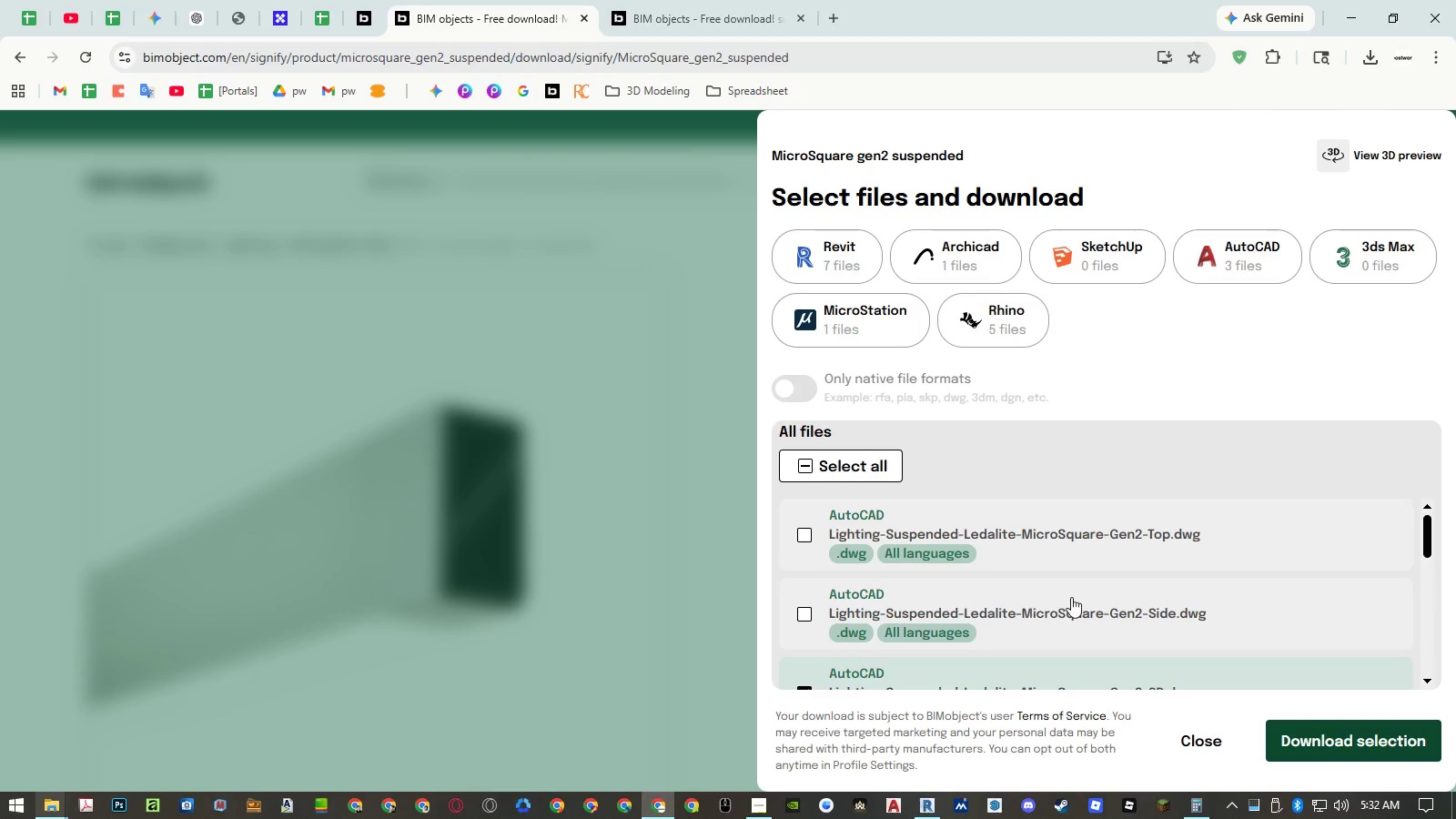 
scroll: coordinate [1084, 598], scroll_direction: down, amount: 1.0
 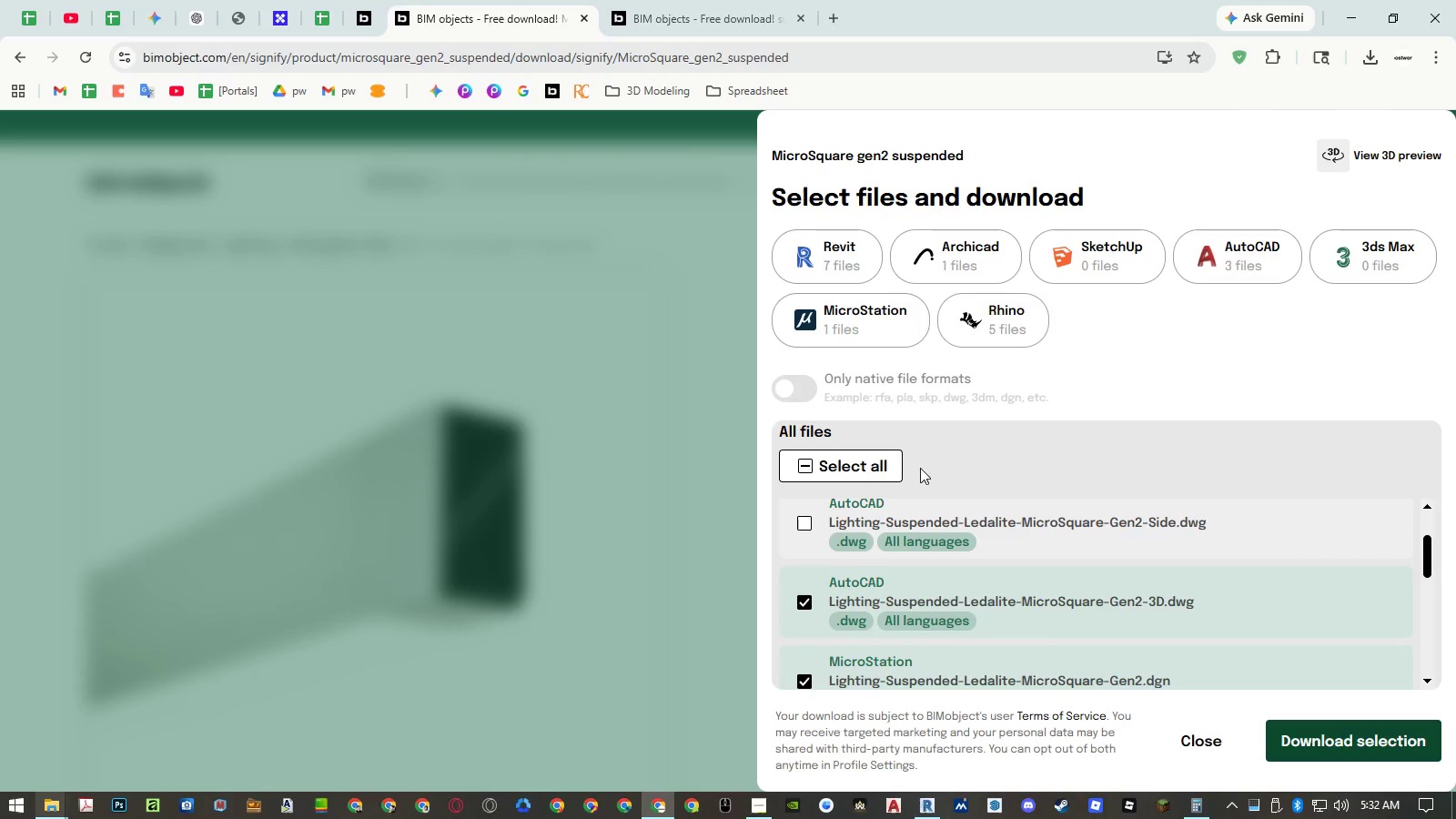 
left_click([886, 476])
 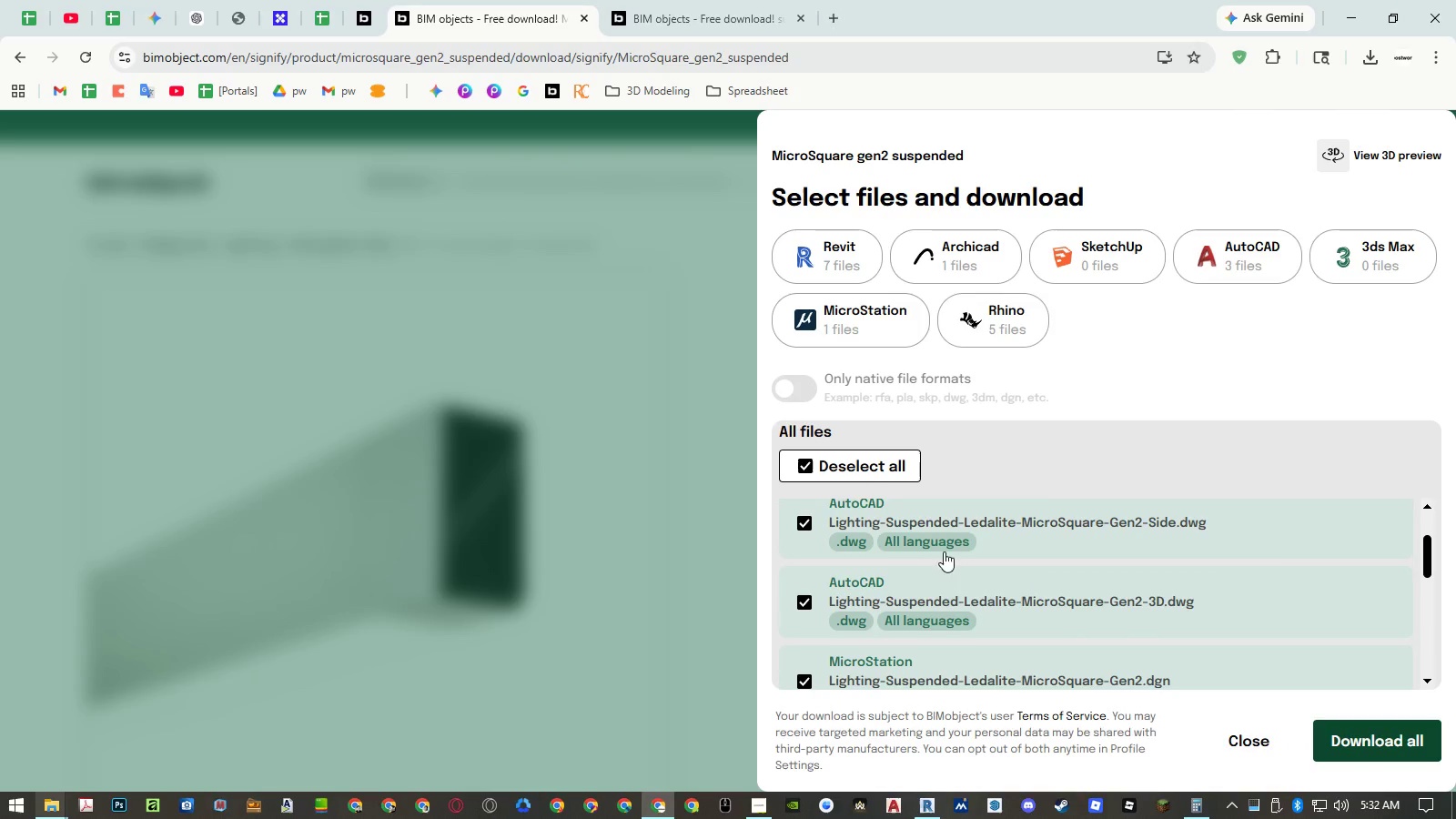 
left_click([851, 466])
 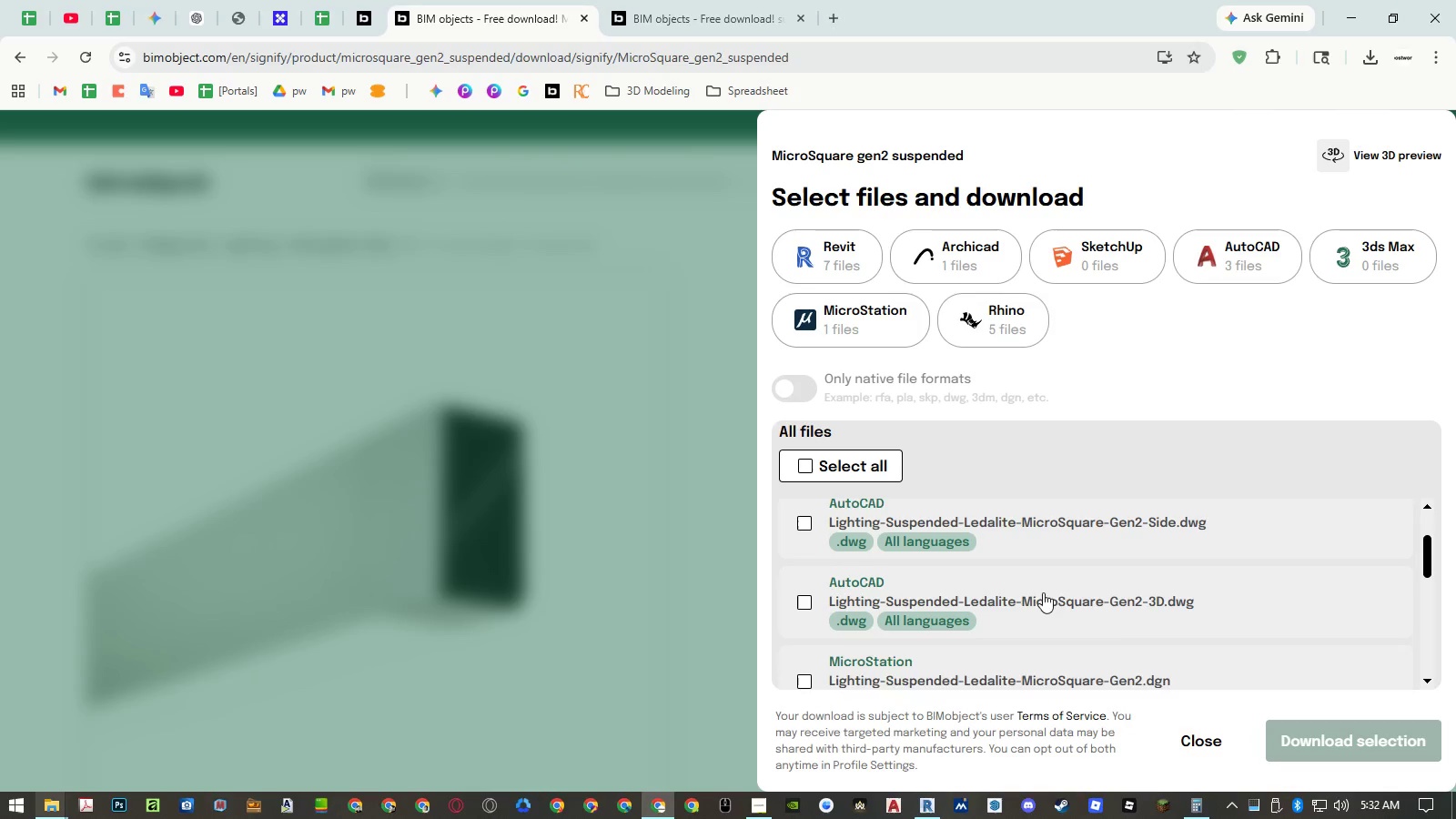 
scroll: coordinate [1118, 616], scroll_direction: down, amount: 3.0
 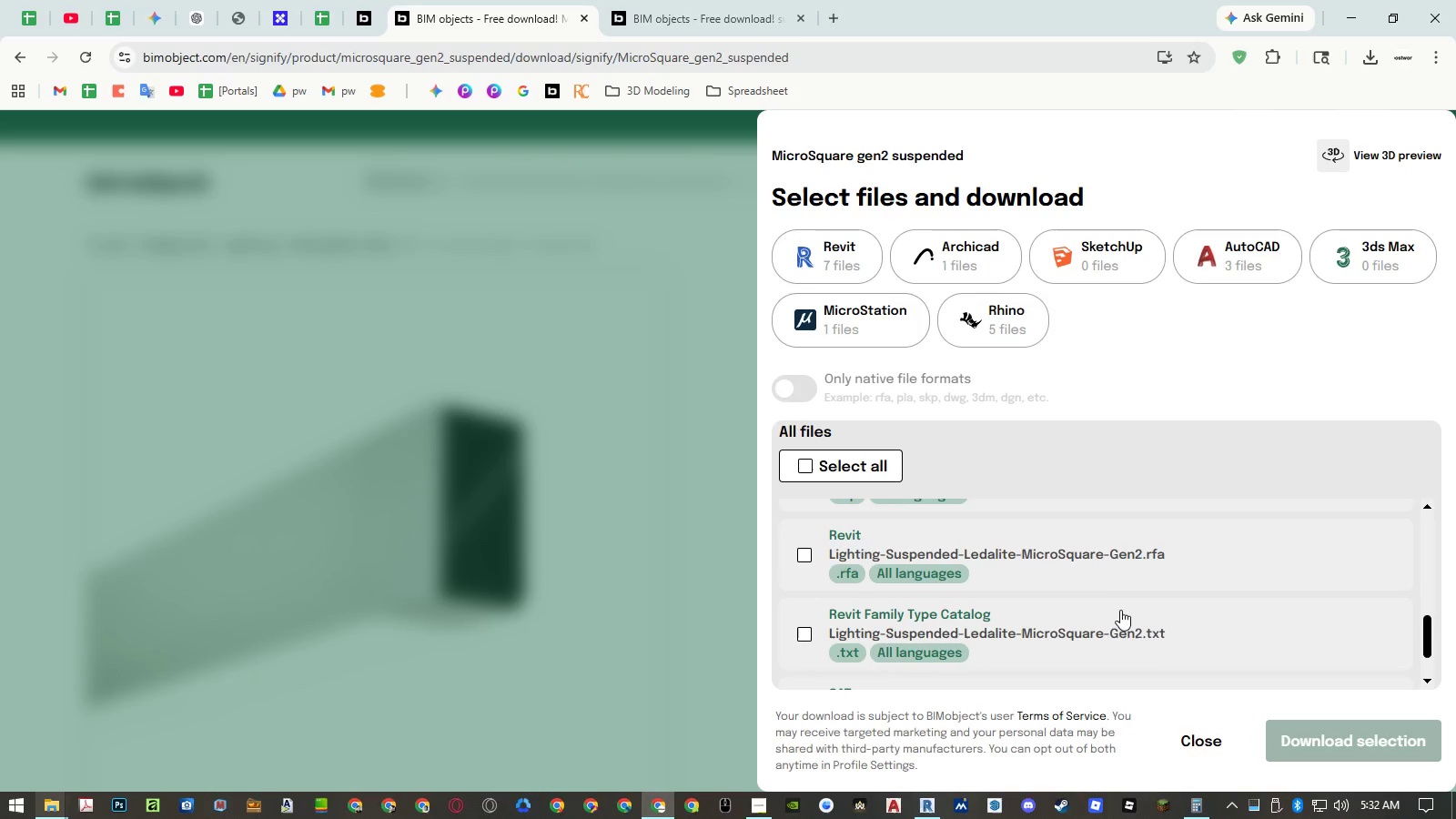 
left_click([1132, 581])
 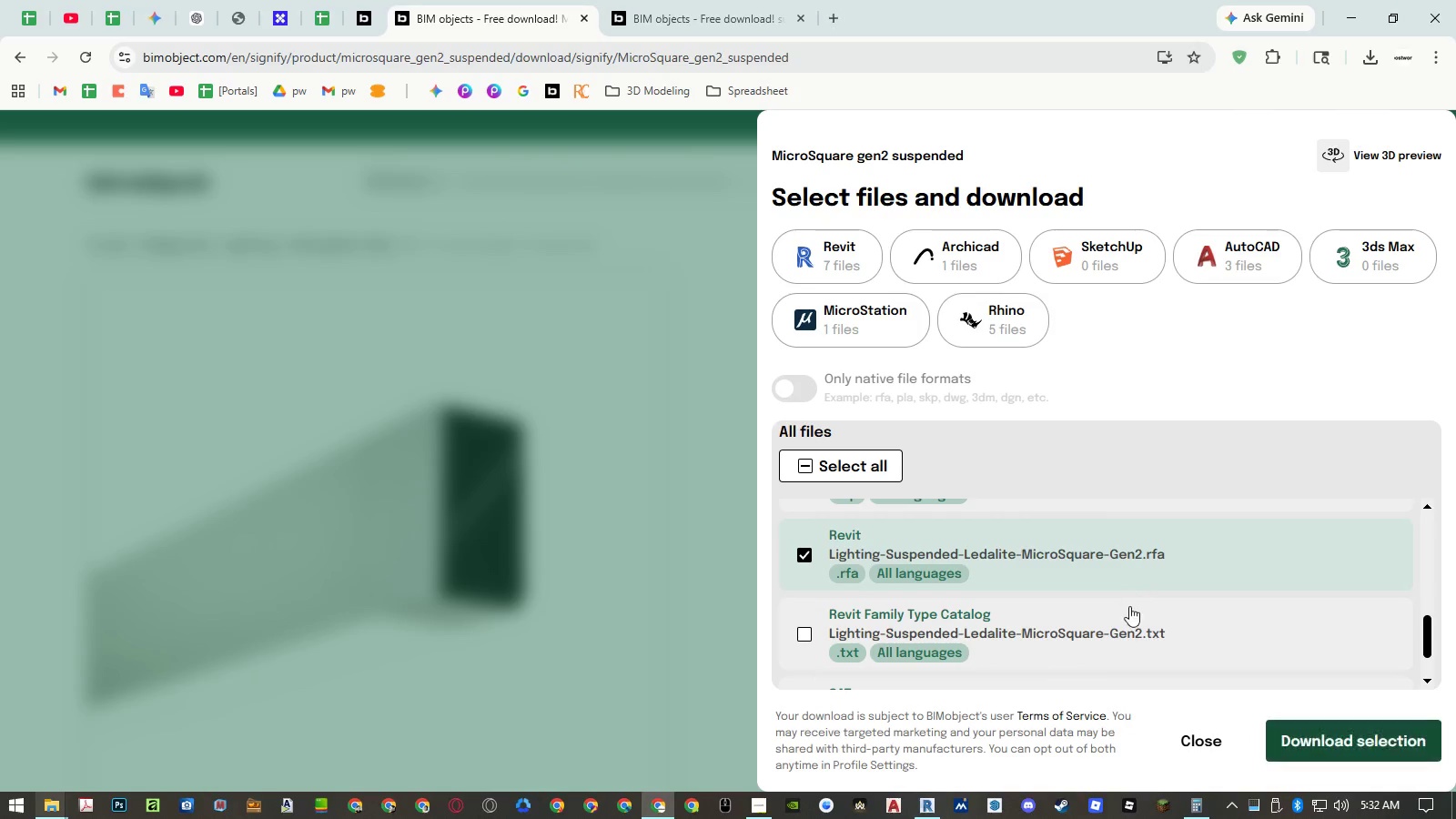 
scroll: coordinate [1155, 632], scroll_direction: down, amount: 4.0
 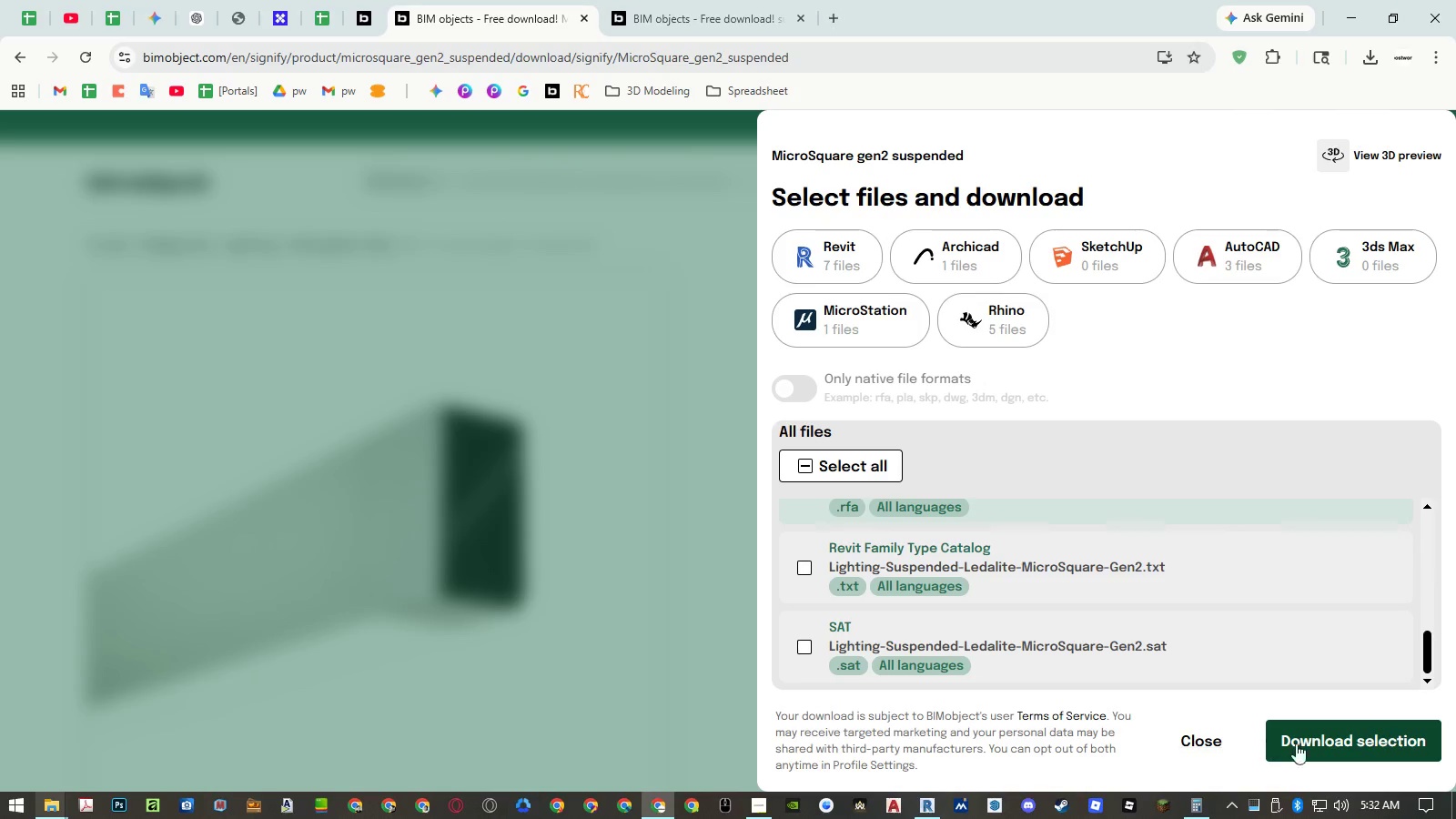 
left_click([1318, 738])
 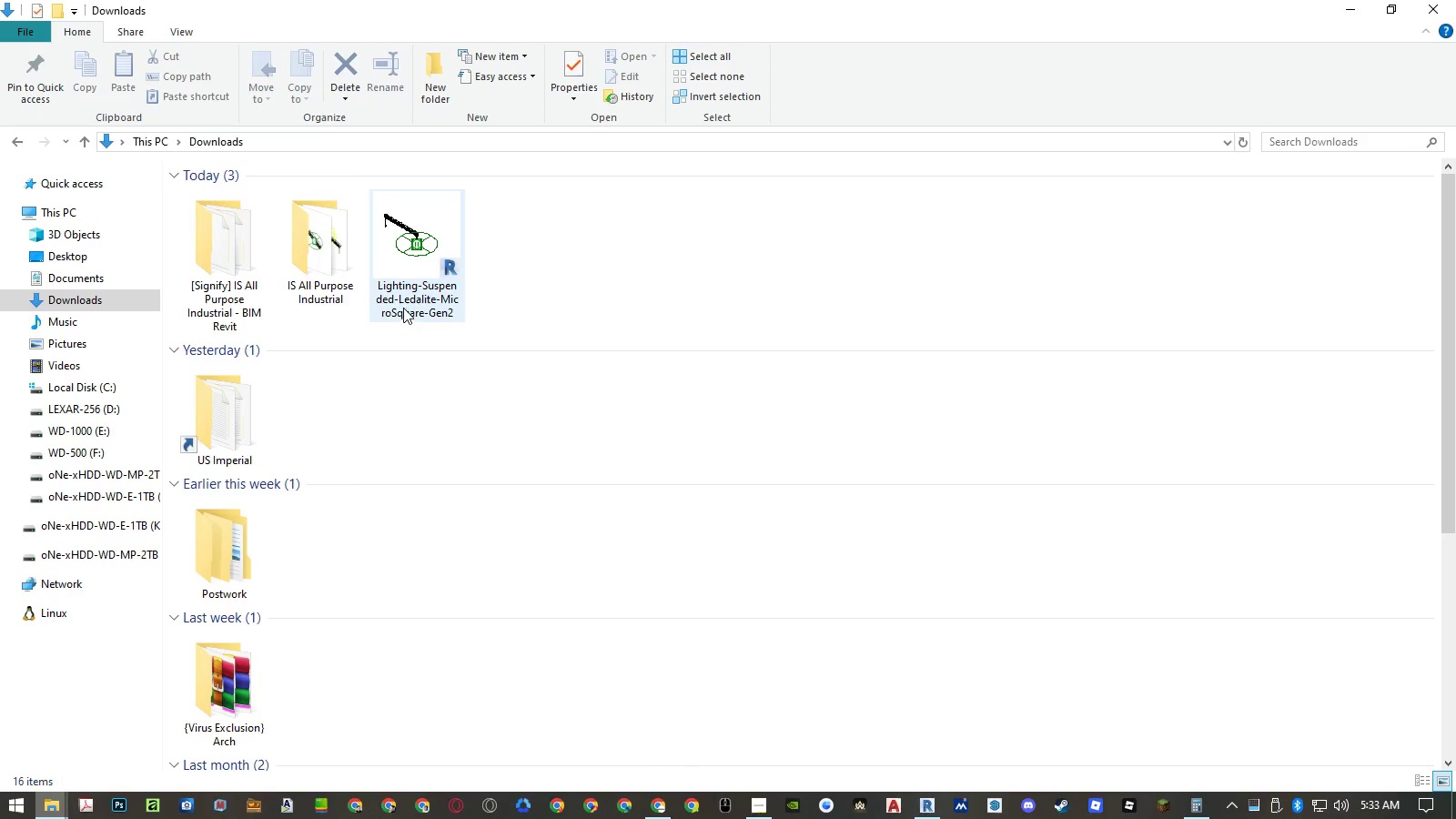 
double_click([414, 251])
 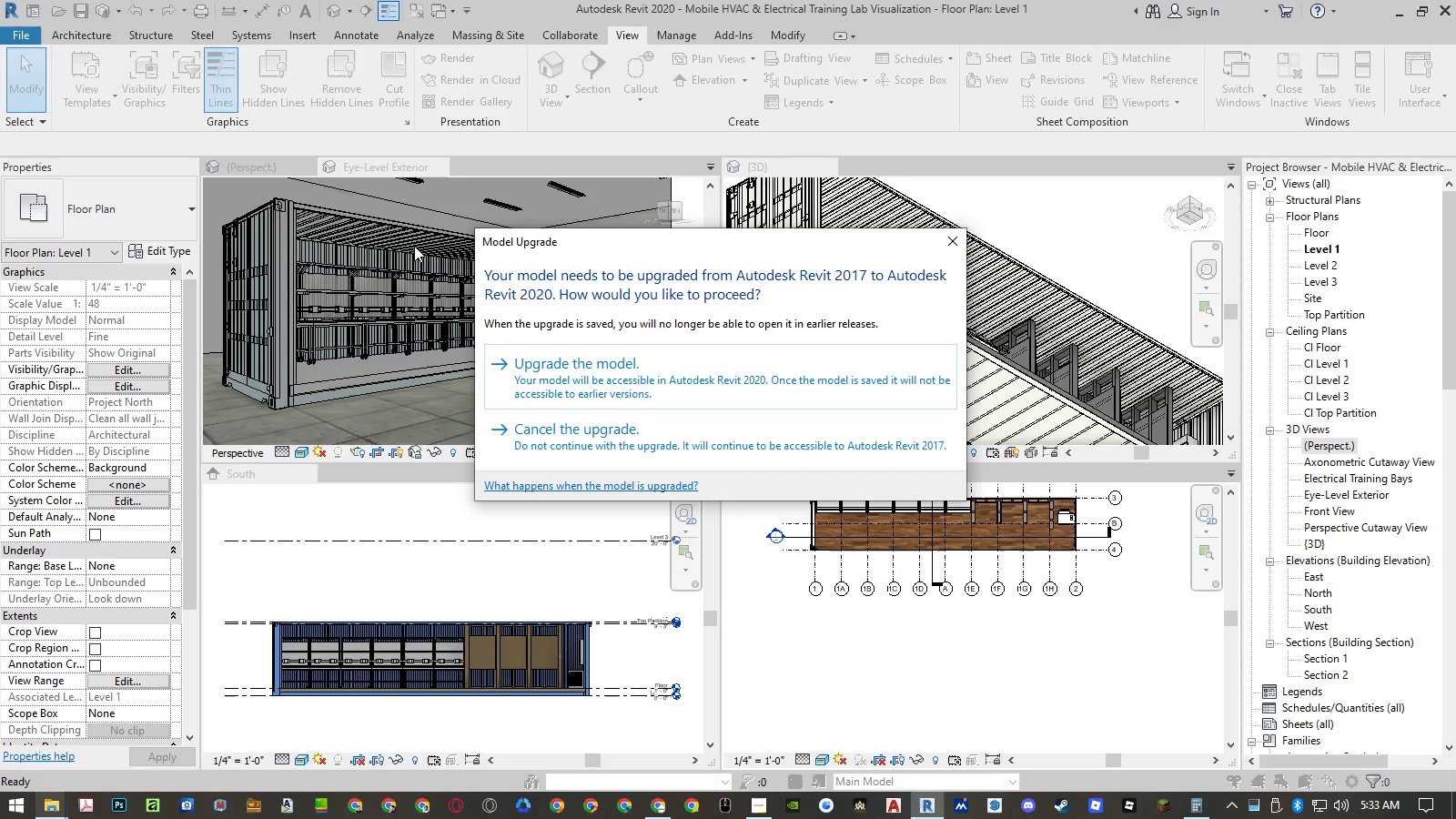 
left_click([660, 382])
 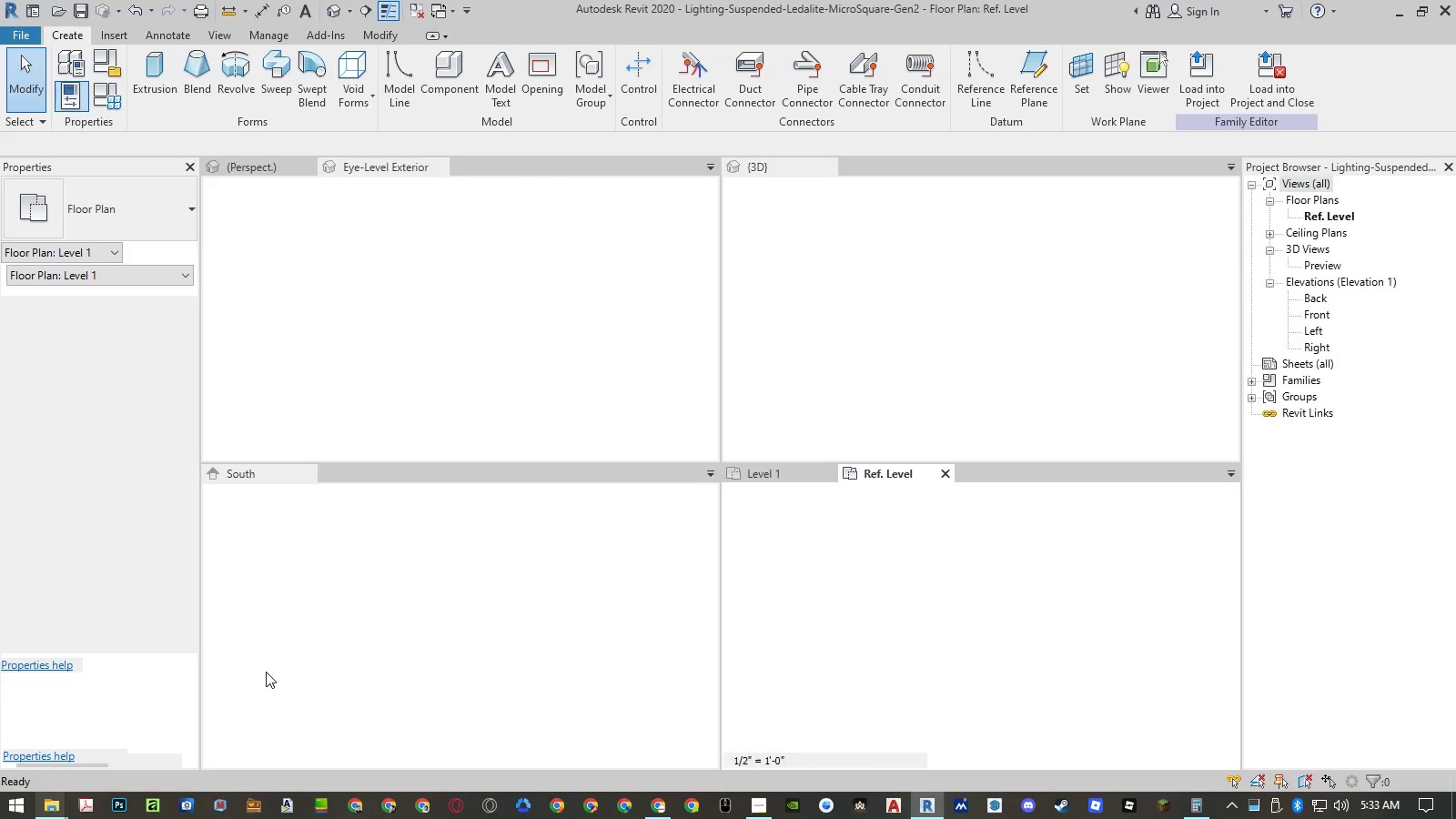 
wait(10.51)
 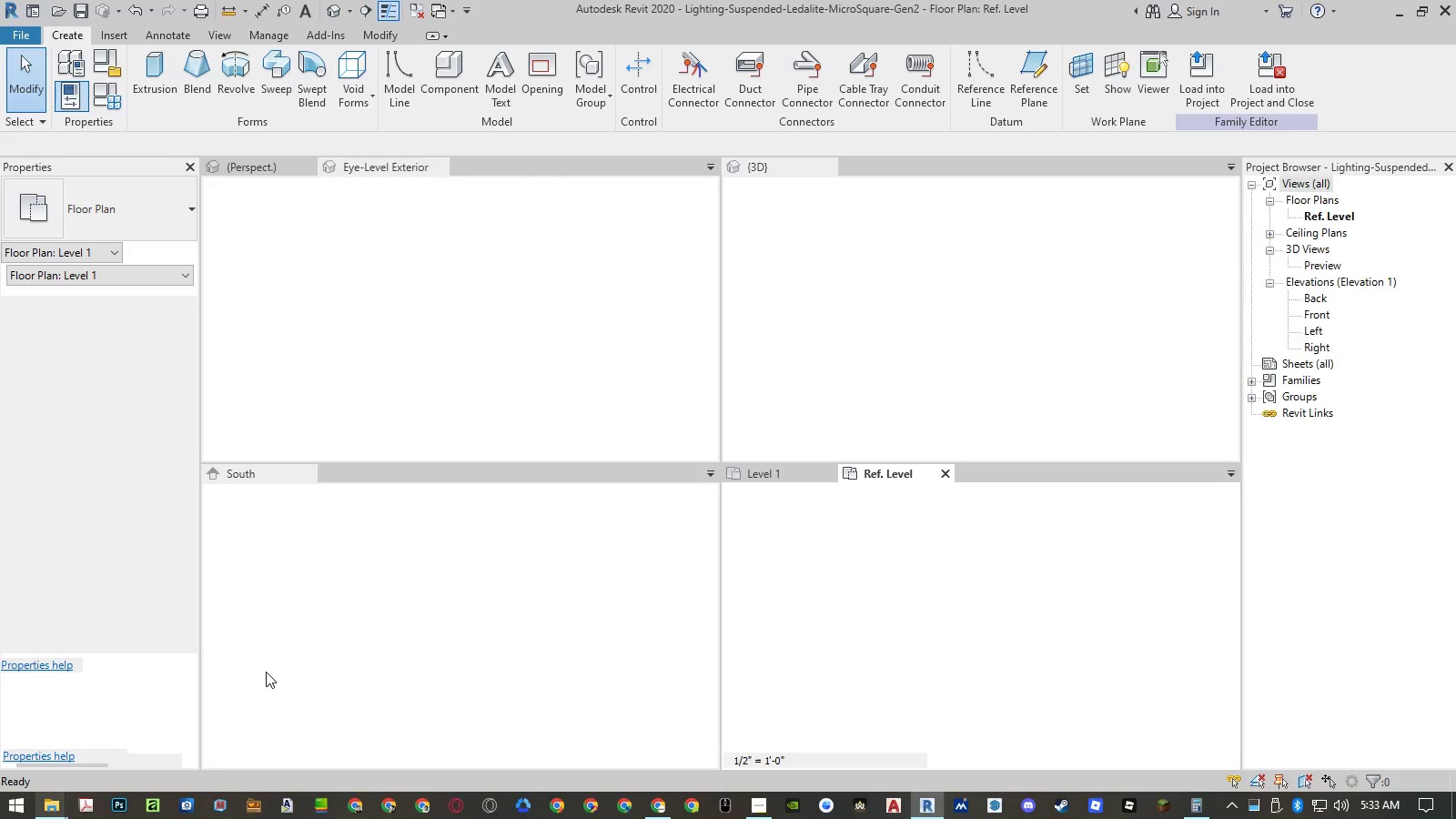 
double_click([1316, 265])
 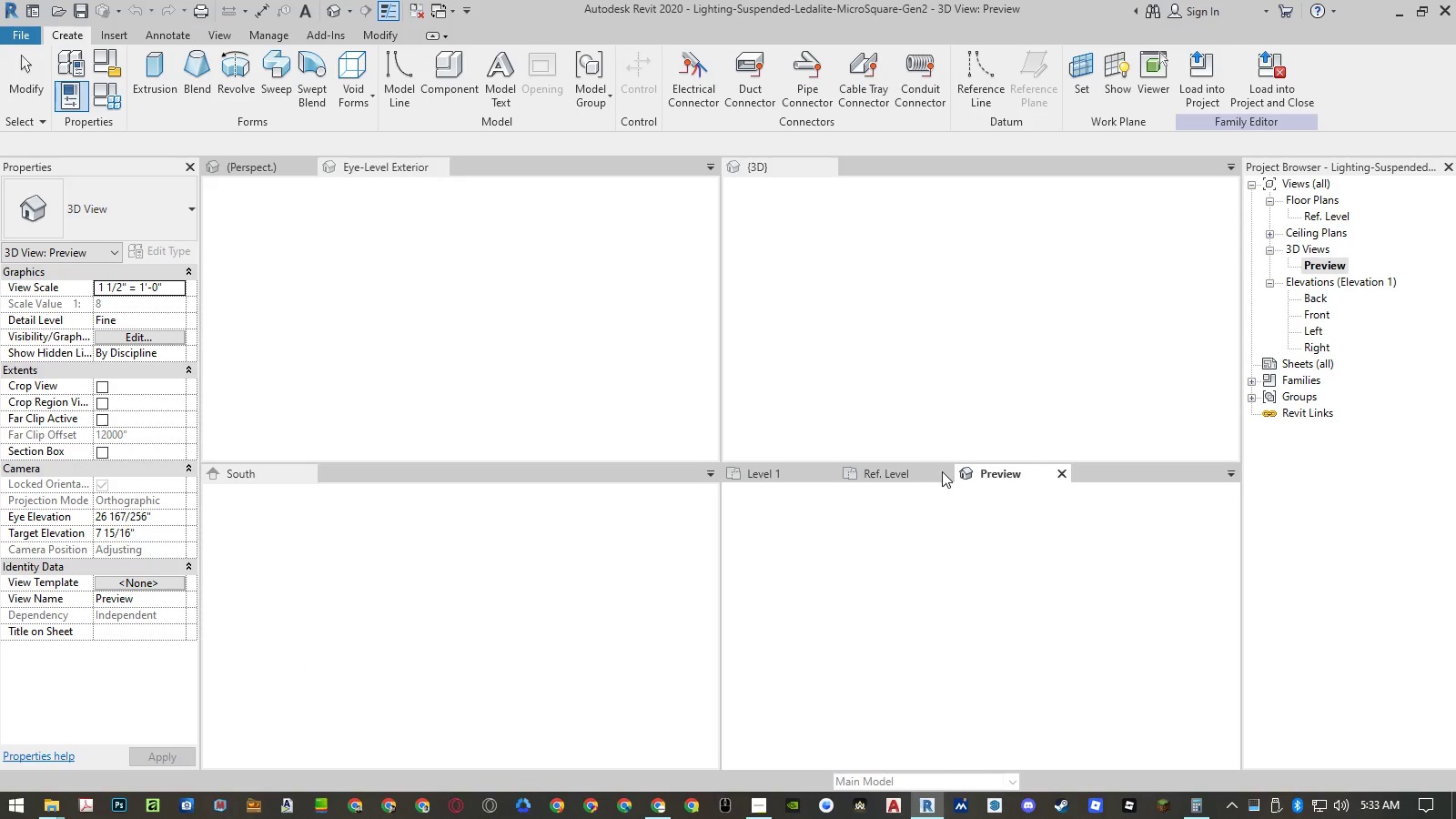 
left_click([939, 472])
 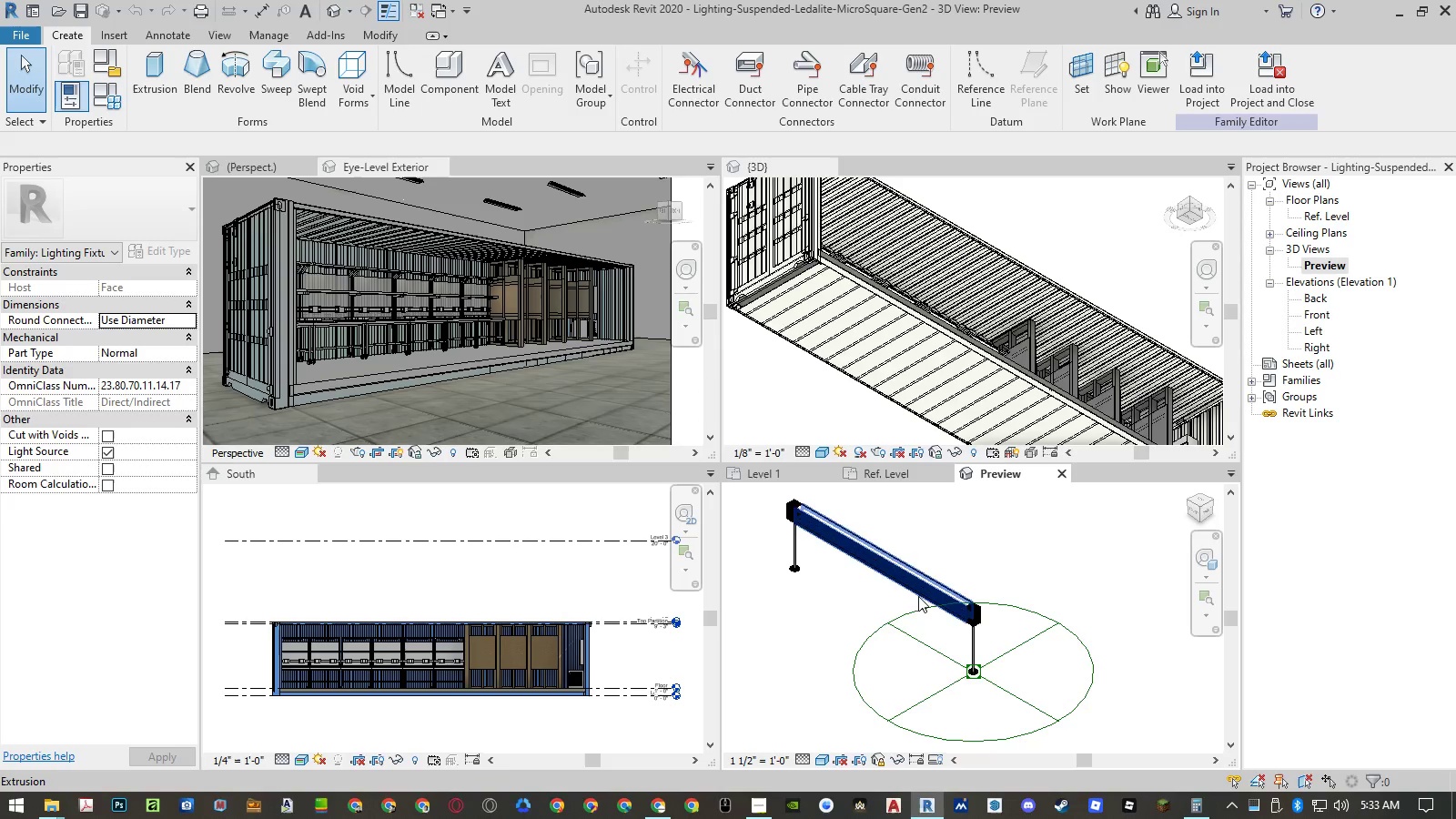 
scroll: coordinate [787, 526], scroll_direction: up, amount: 6.0
 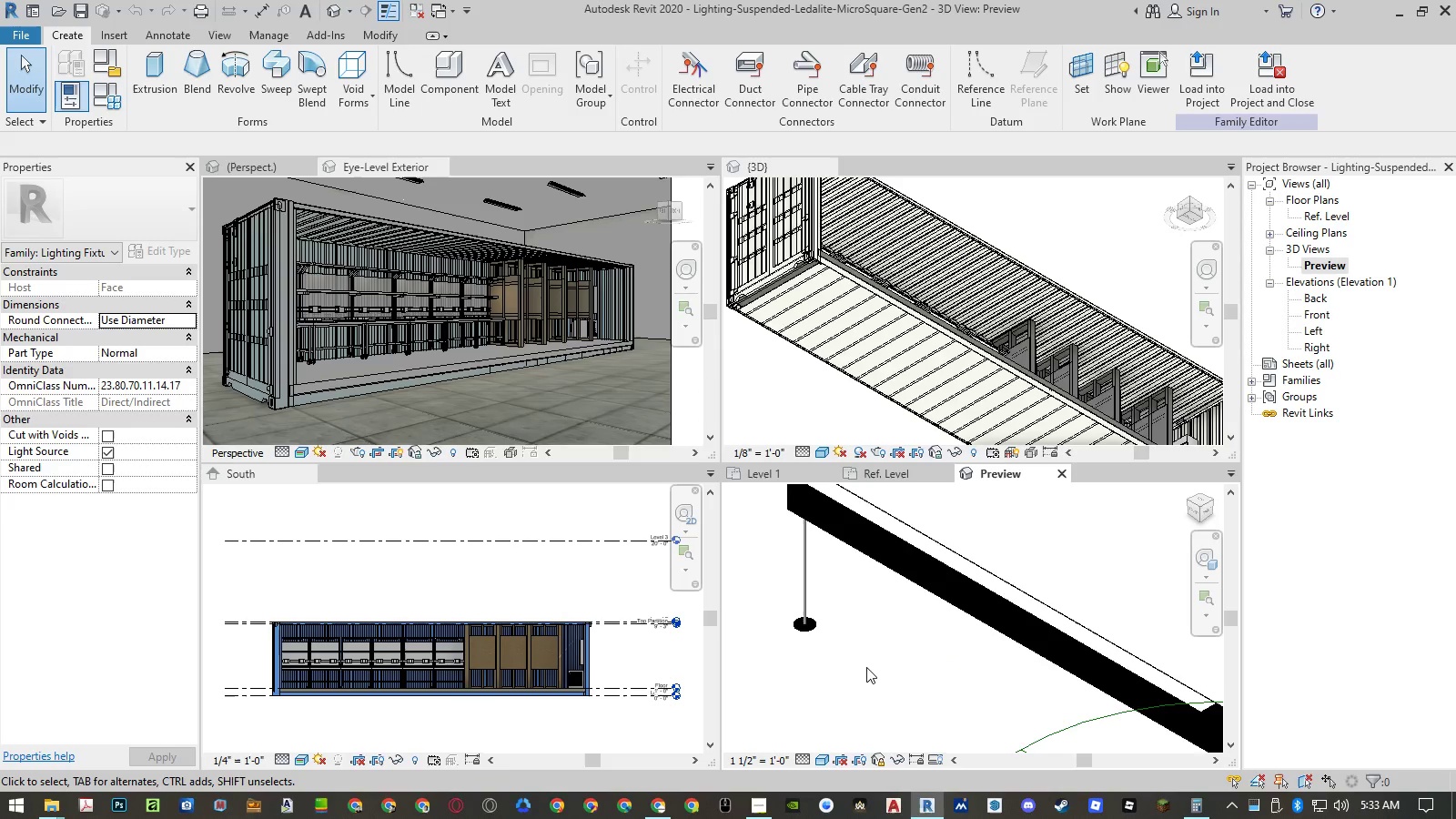 
scroll: coordinate [878, 681], scroll_direction: down, amount: 3.0
 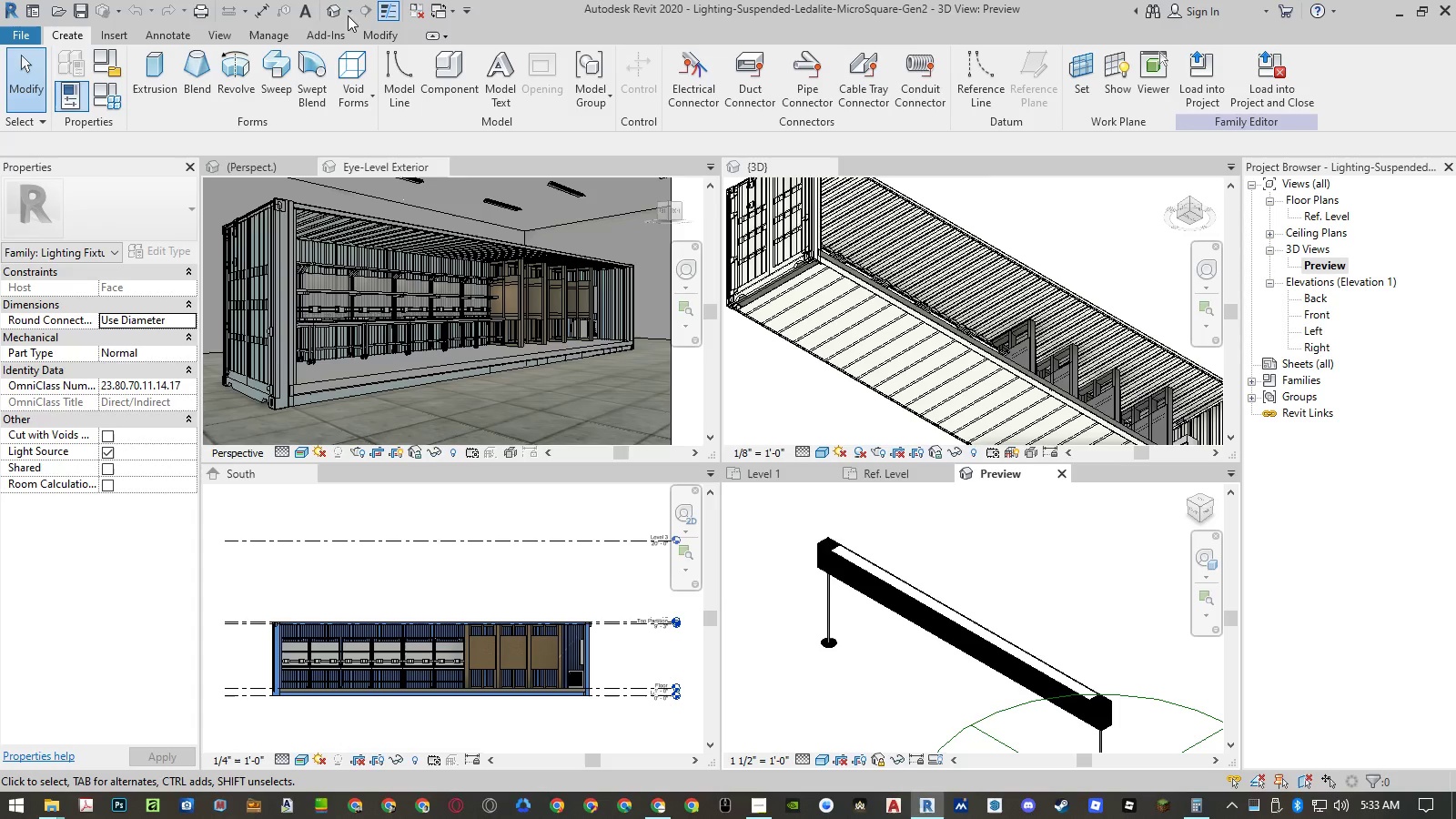 
left_click([329, 9])
 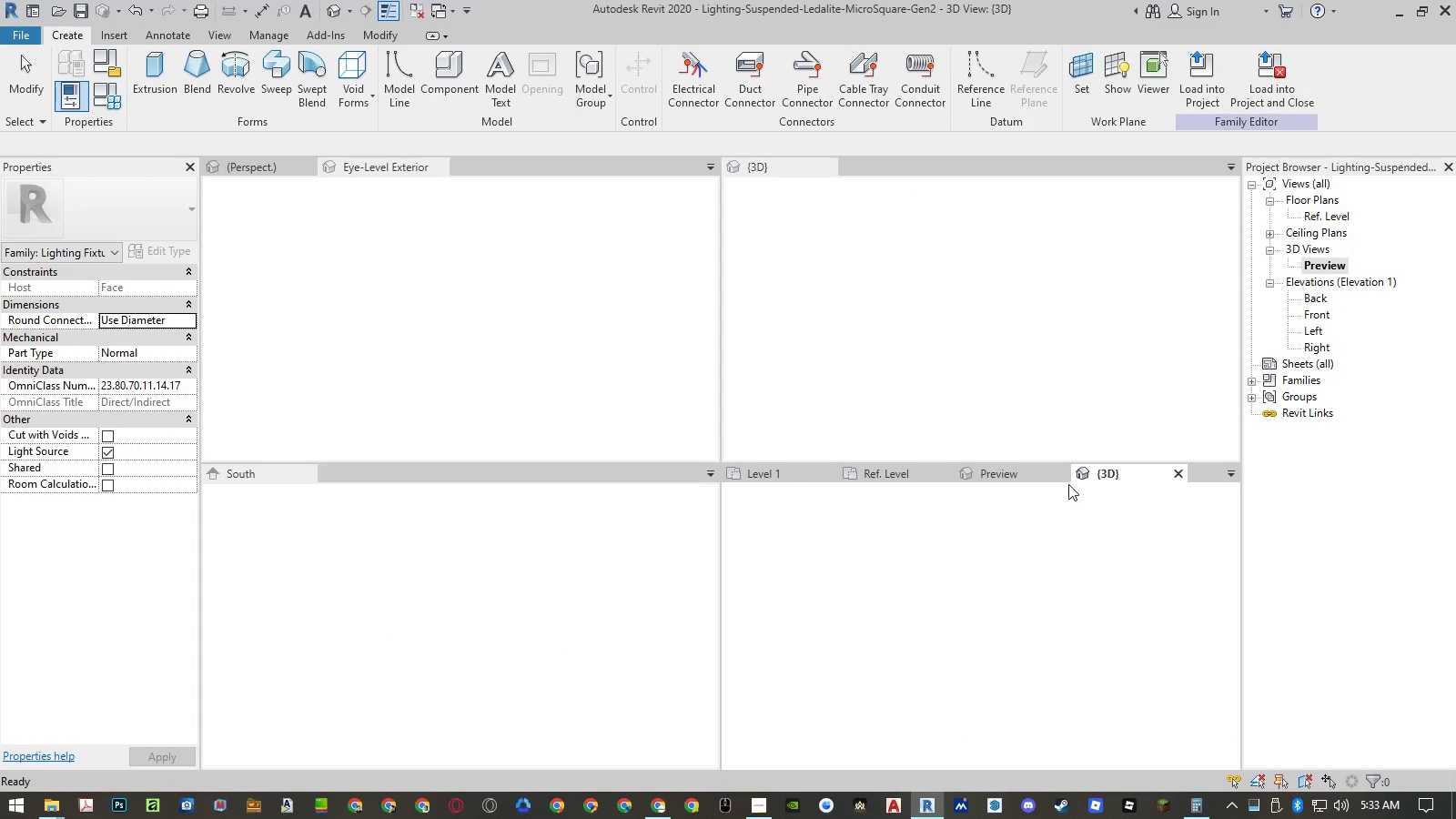 
left_click([1061, 472])
 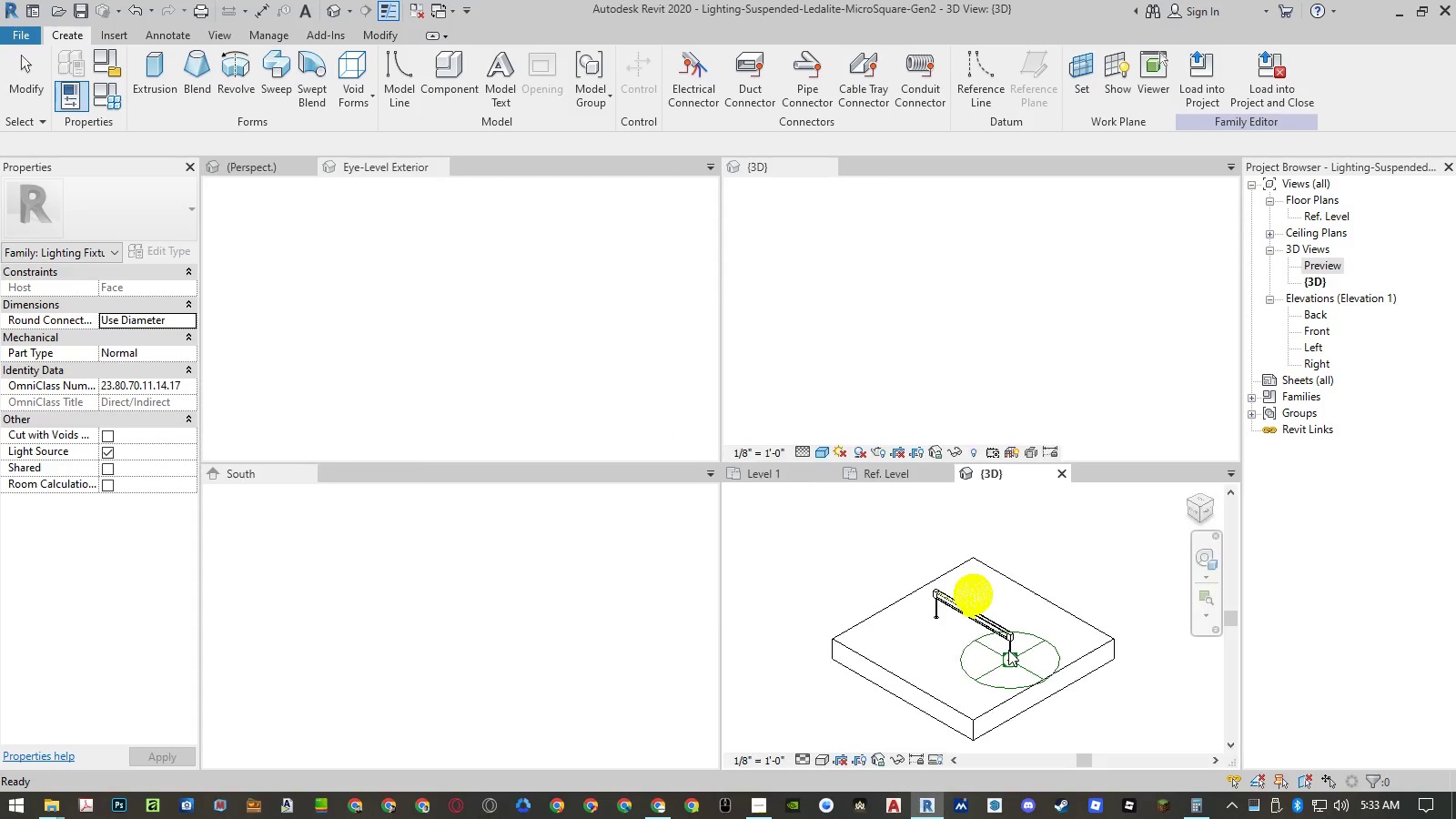 
hold_key(key=ShiftLeft, duration=0.56)
 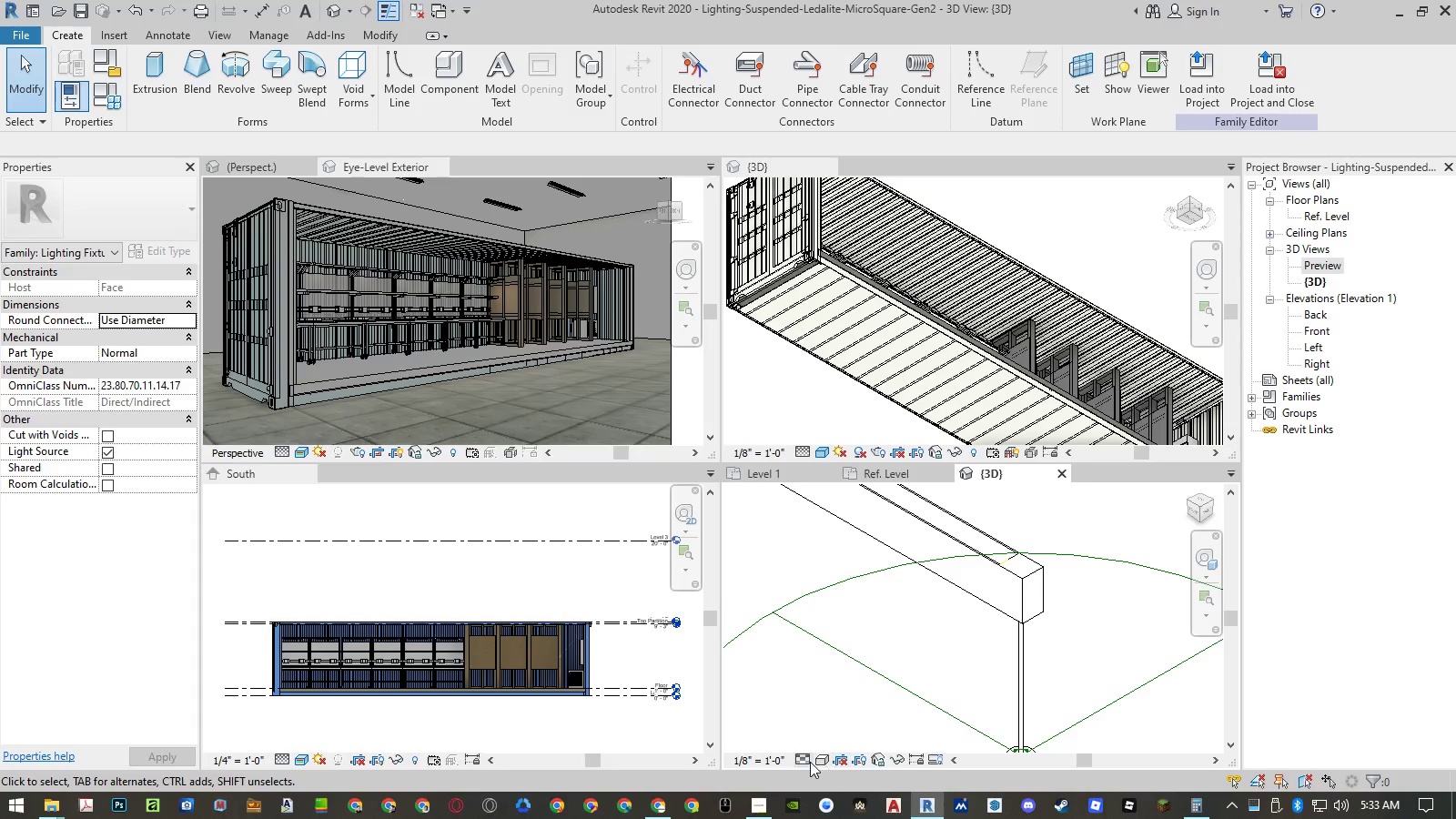 
scroll: coordinate [1054, 612], scroll_direction: up, amount: 14.0
 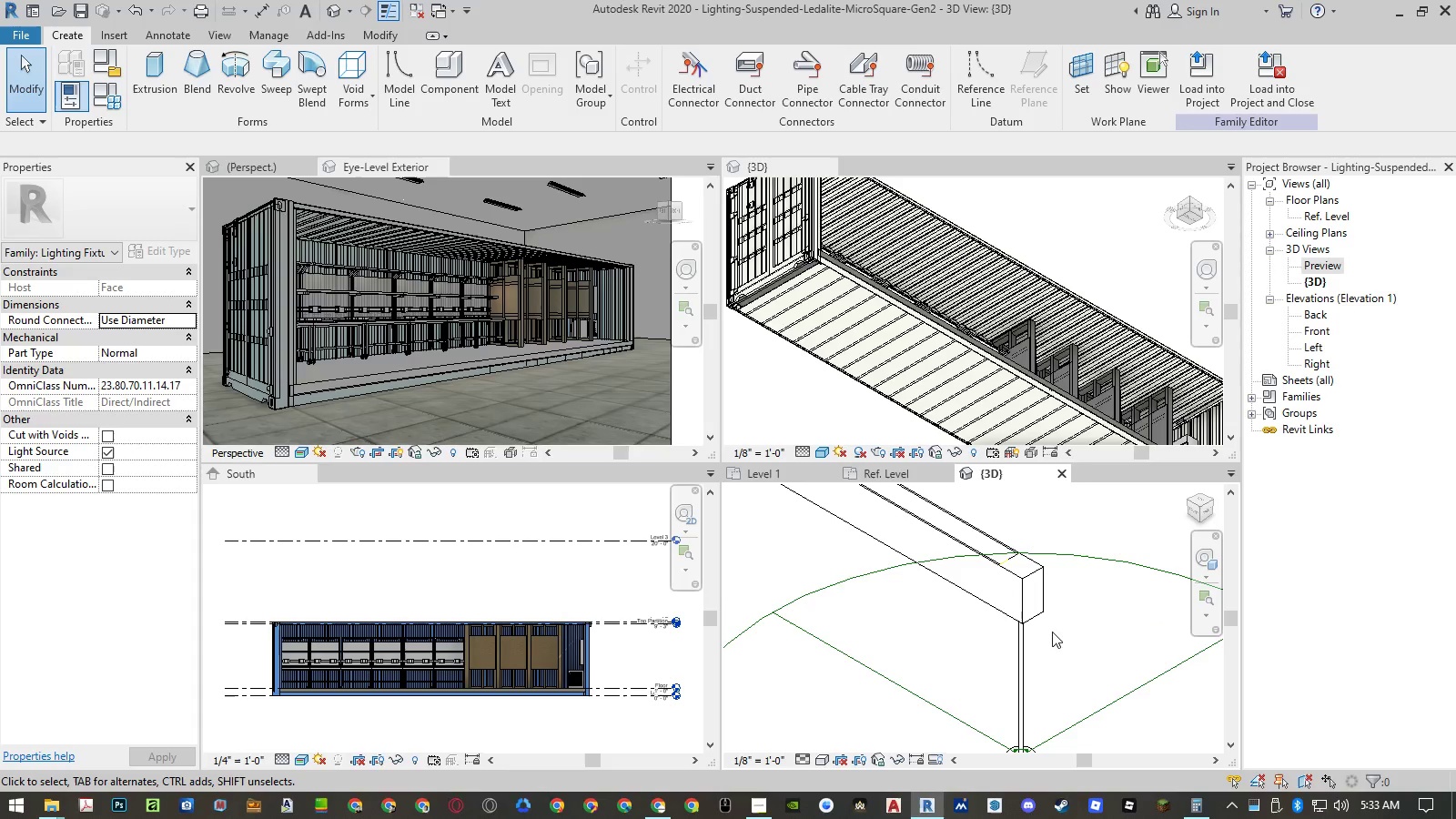 
left_click([817, 761])
 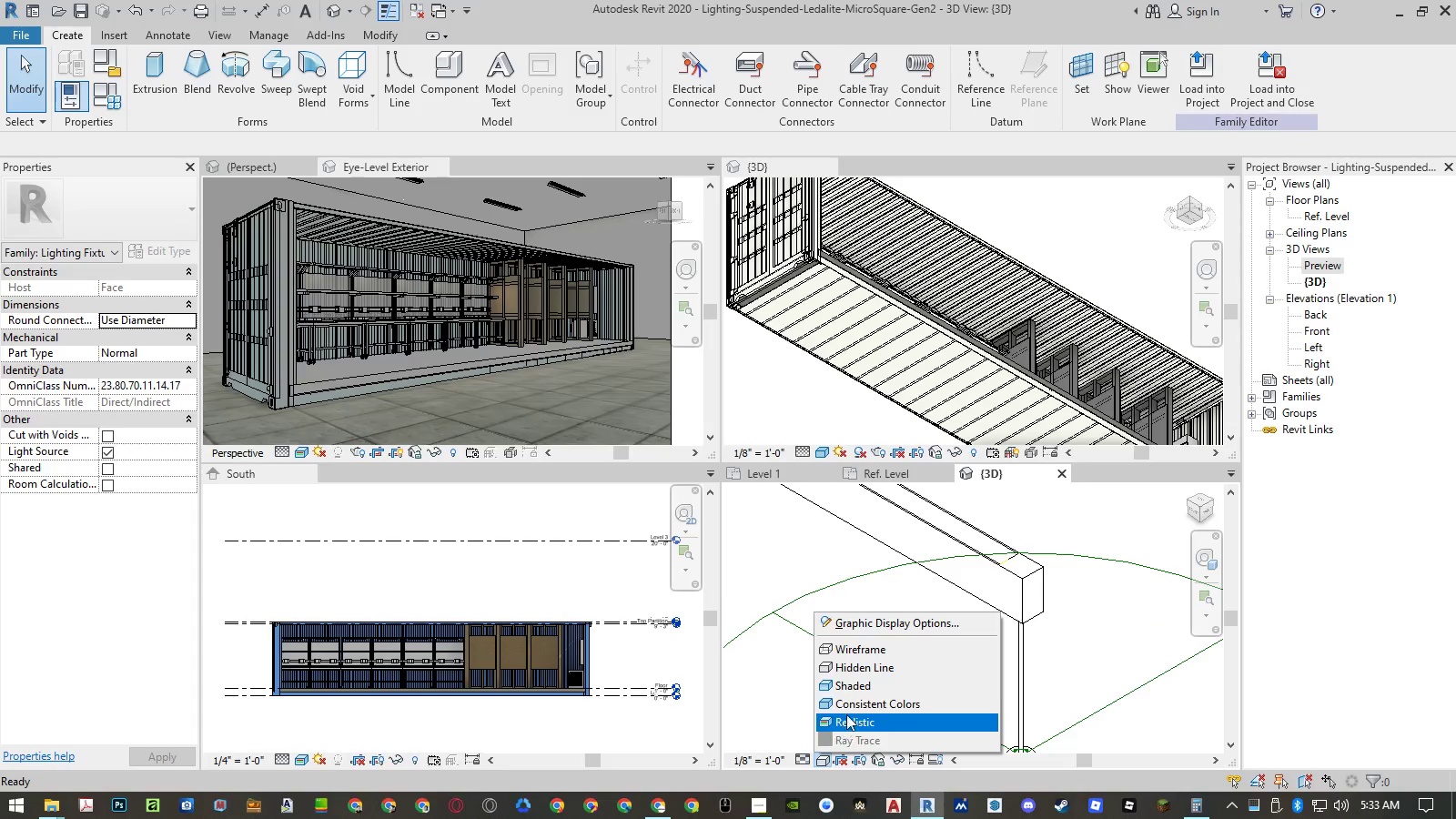 
left_click([851, 703])
 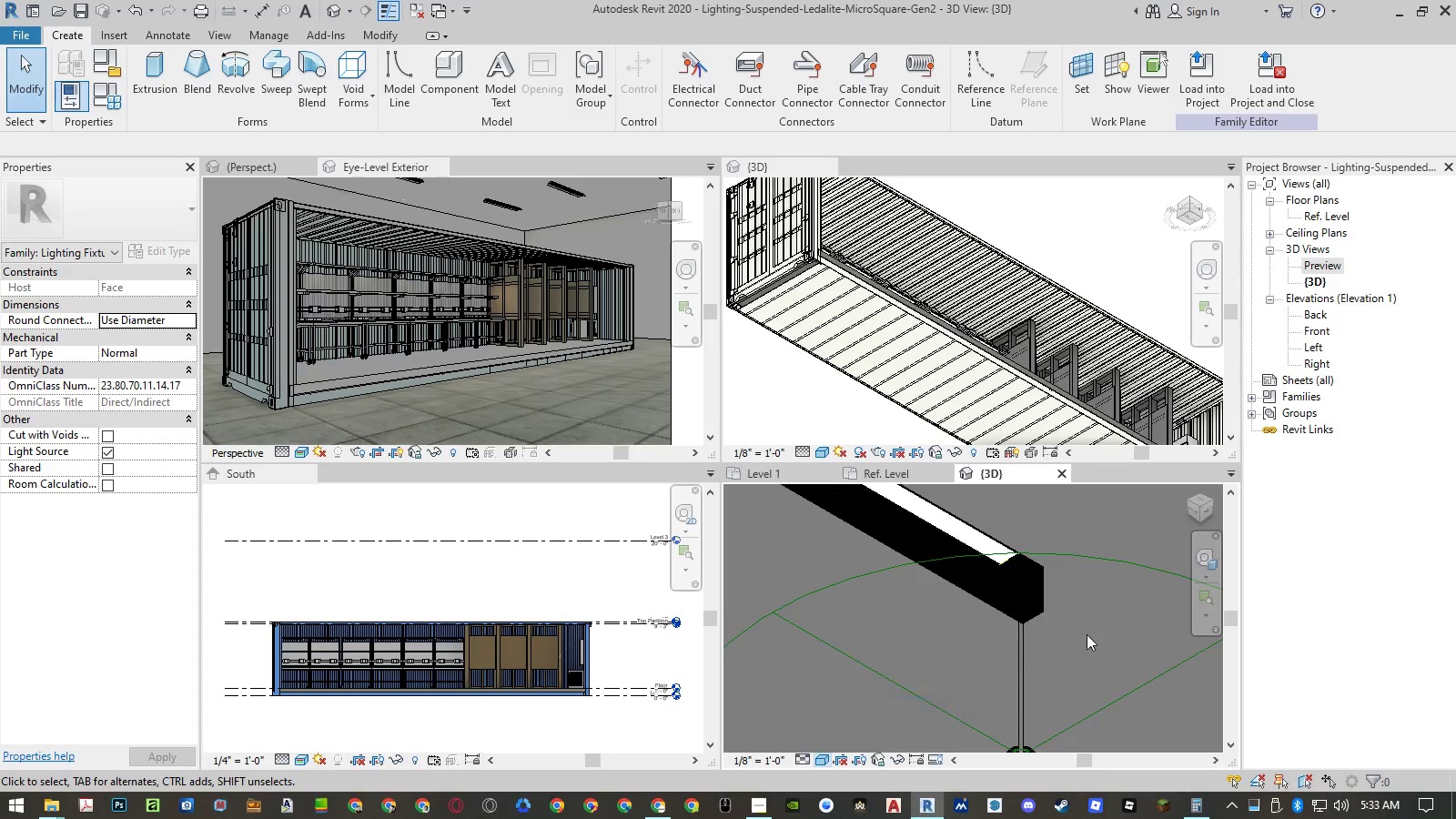 
hold_key(key=ShiftLeft, duration=1.48)
 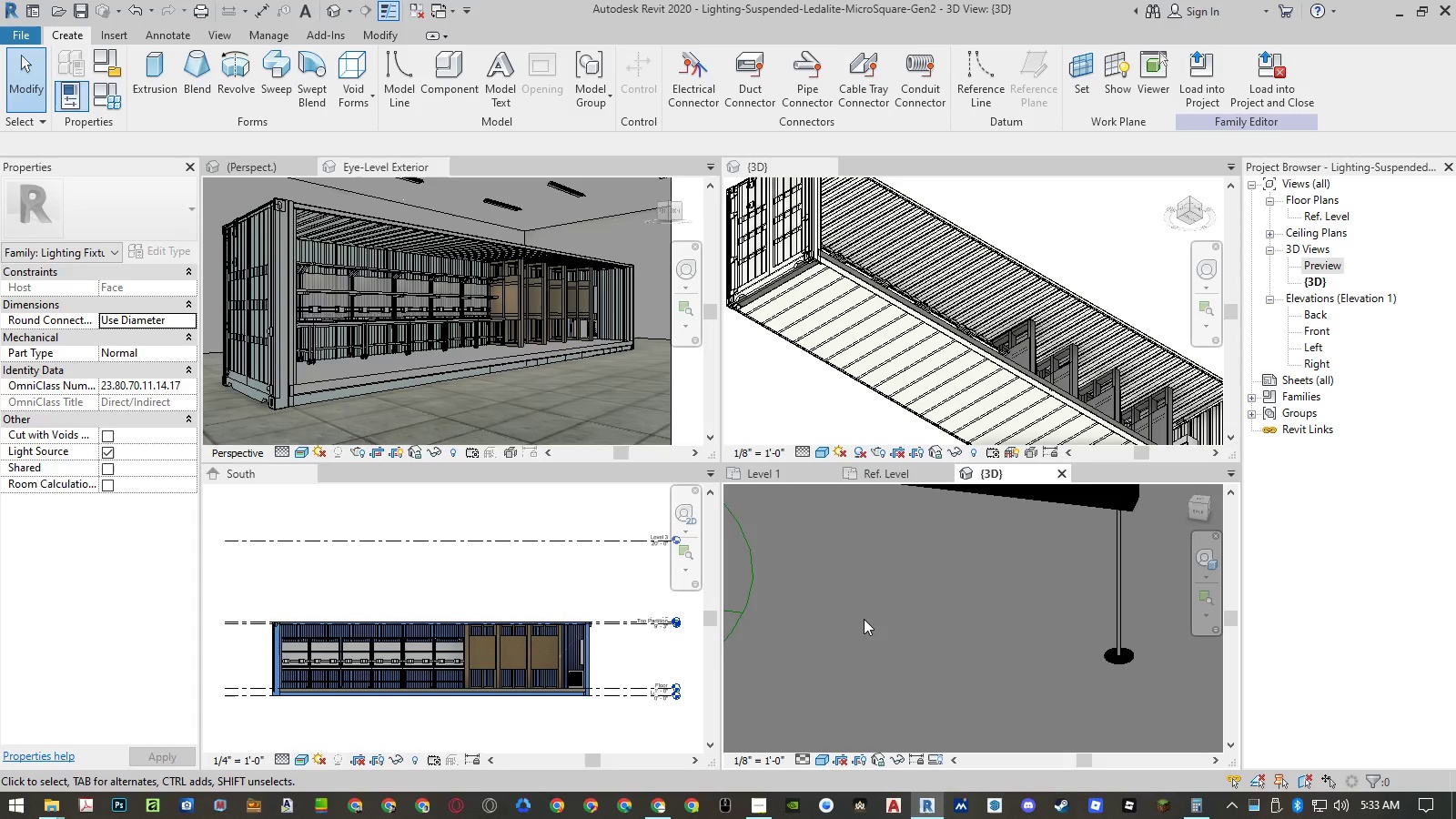 
hold_key(key=ShiftLeft, duration=1.5)
 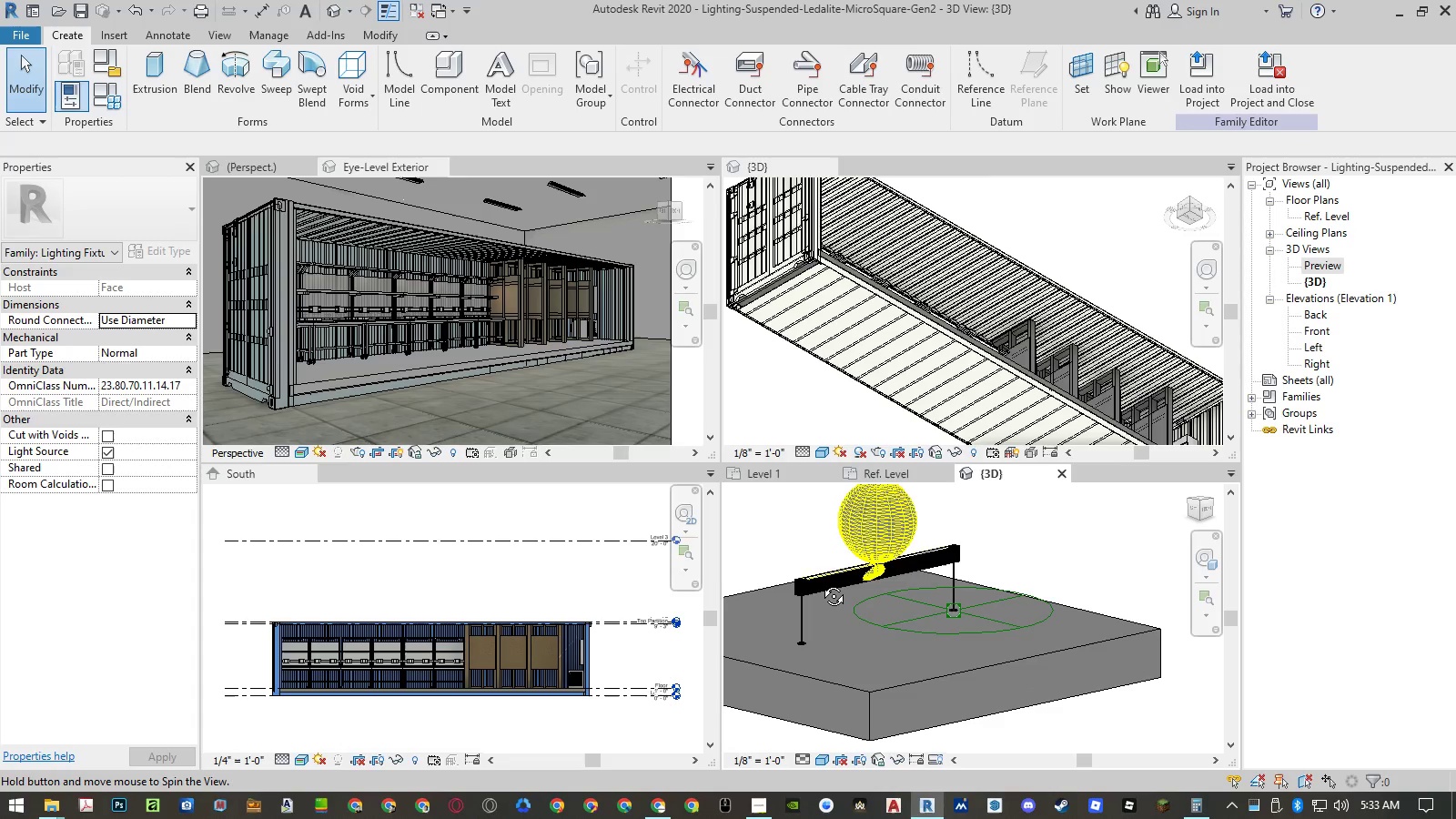 
scroll: coordinate [955, 625], scroll_direction: down, amount: 9.0
 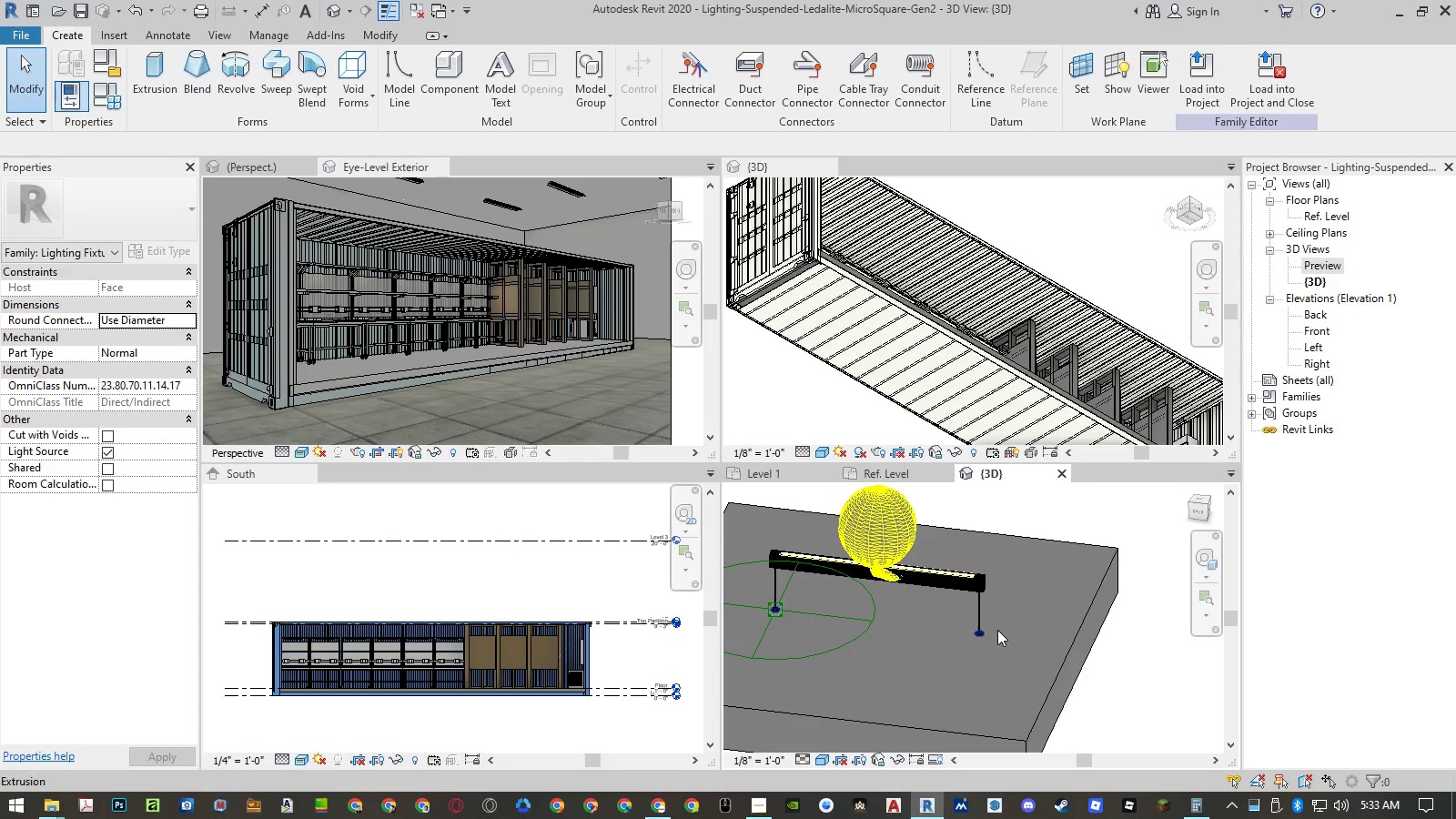 
hold_key(key=ShiftLeft, duration=1.52)
 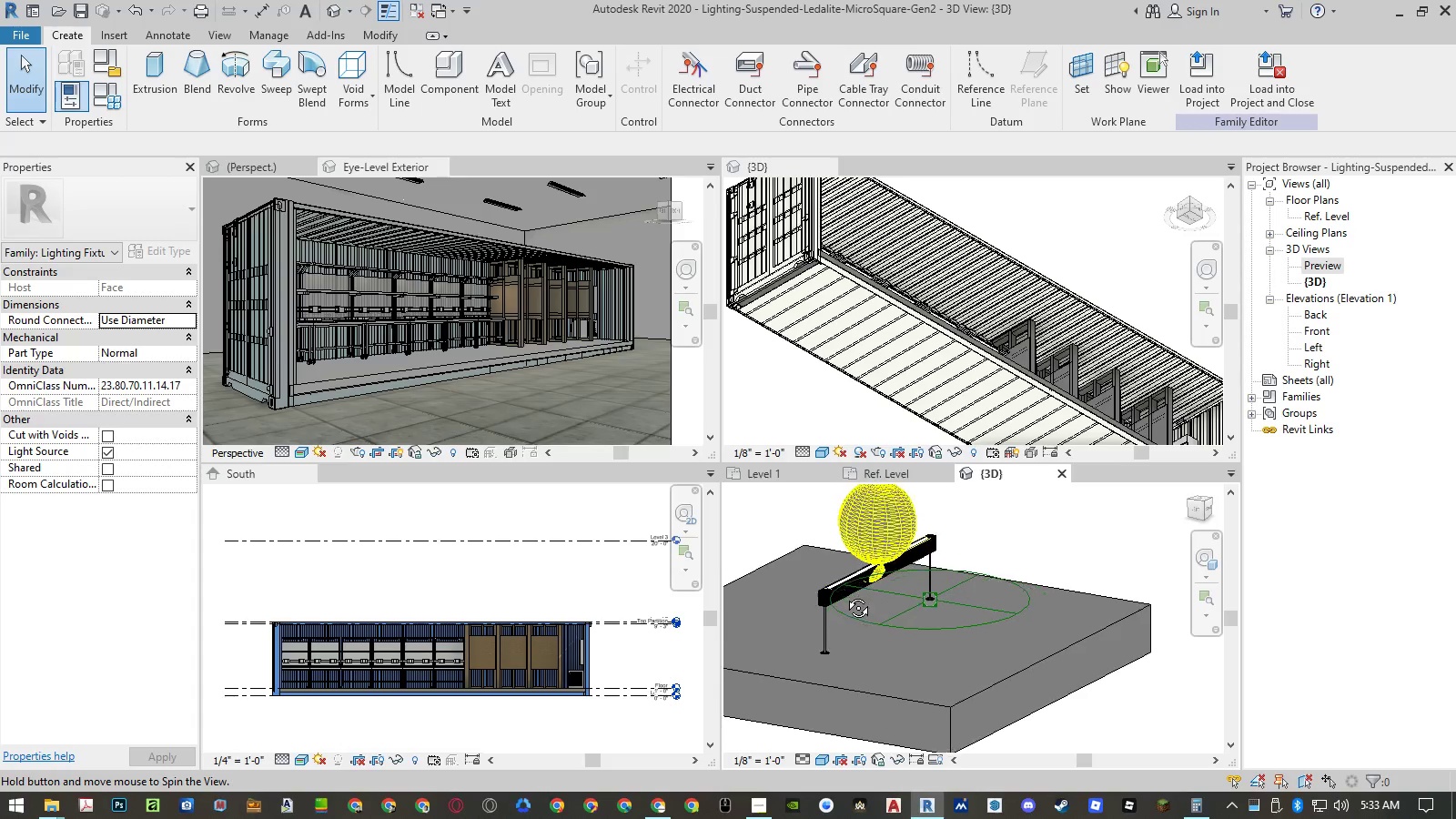 
hold_key(key=ShiftLeft, duration=1.52)
 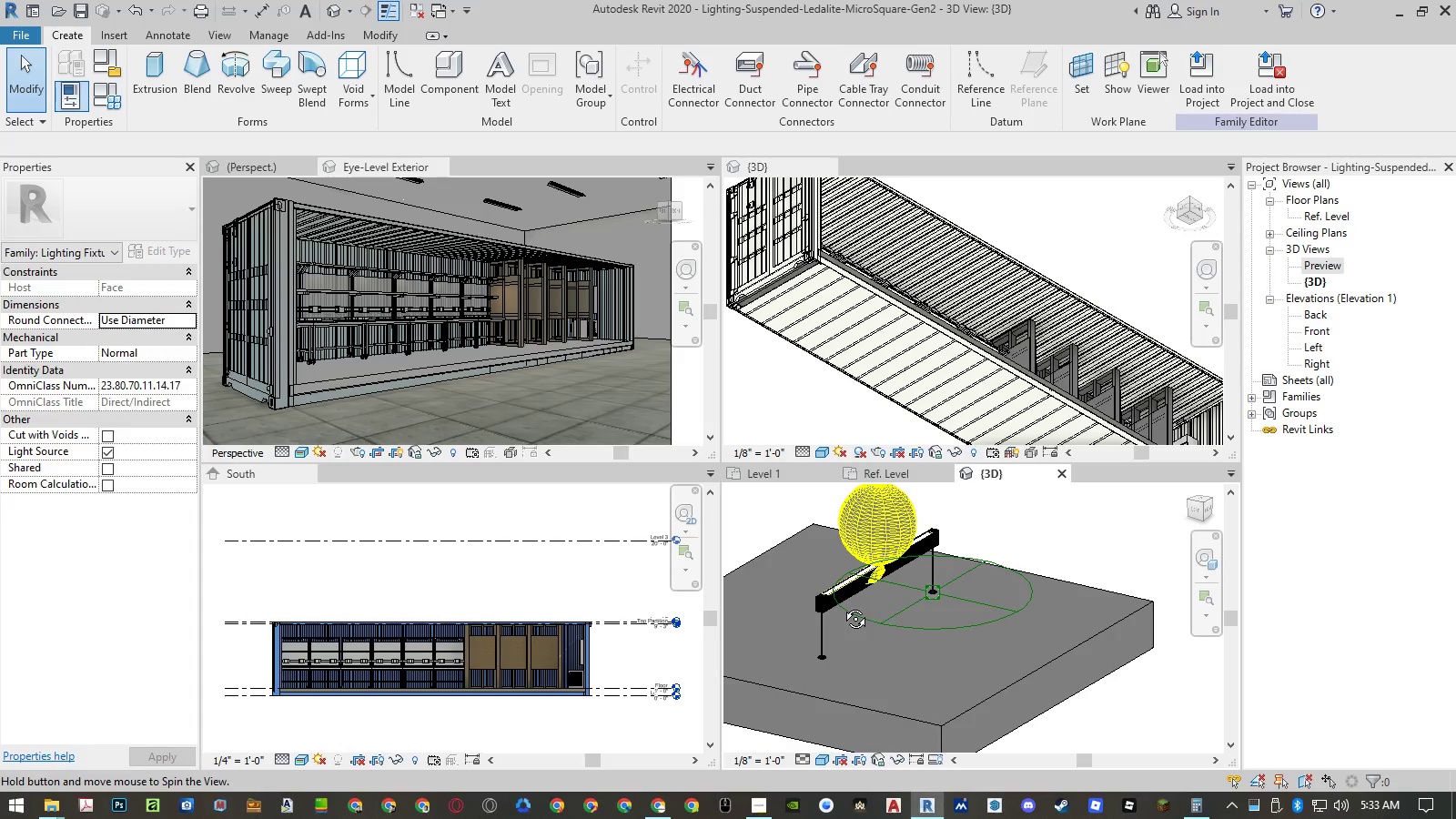 
key(Shift+ShiftLeft)
 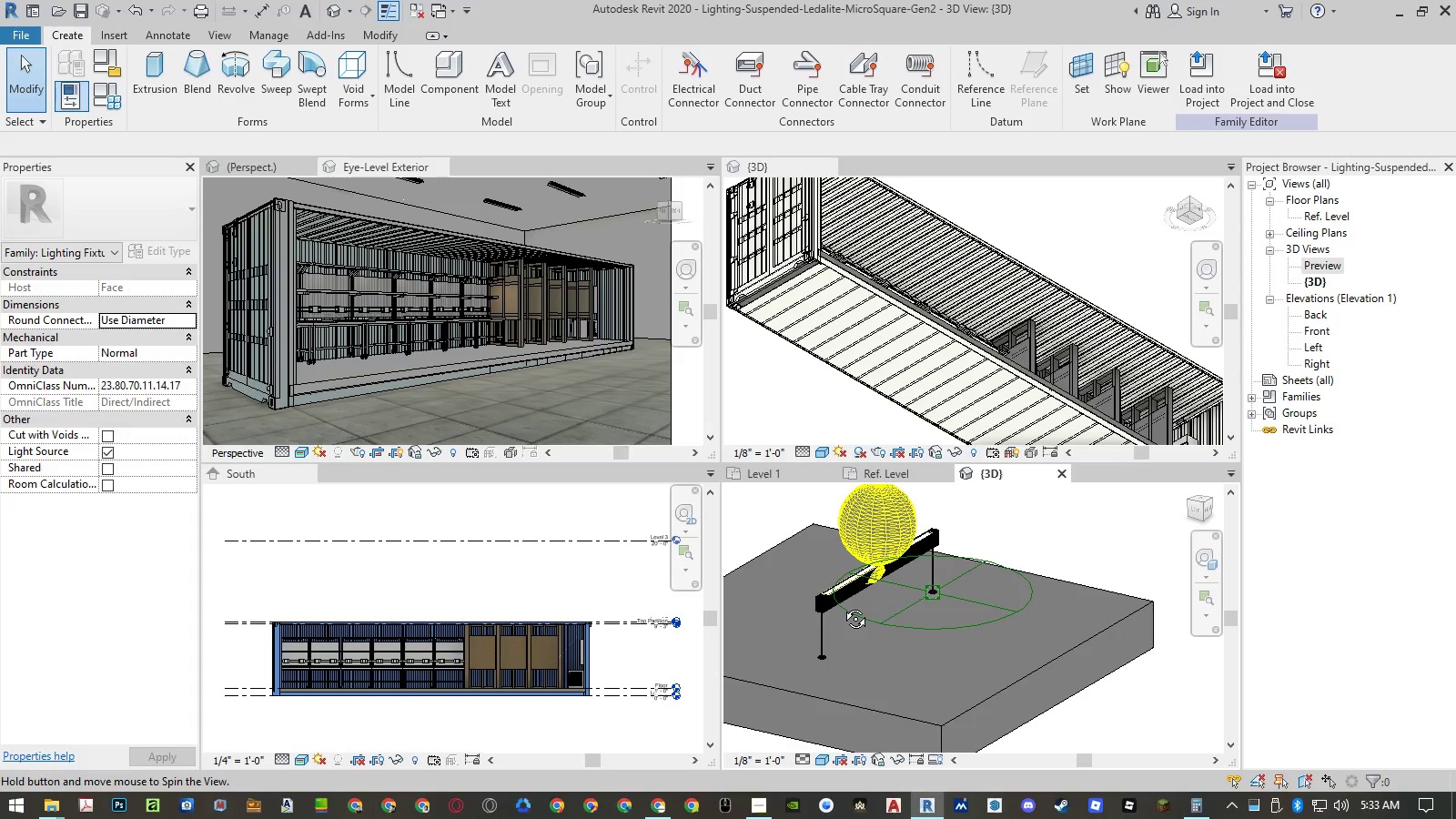 
key(Shift+ShiftLeft)
 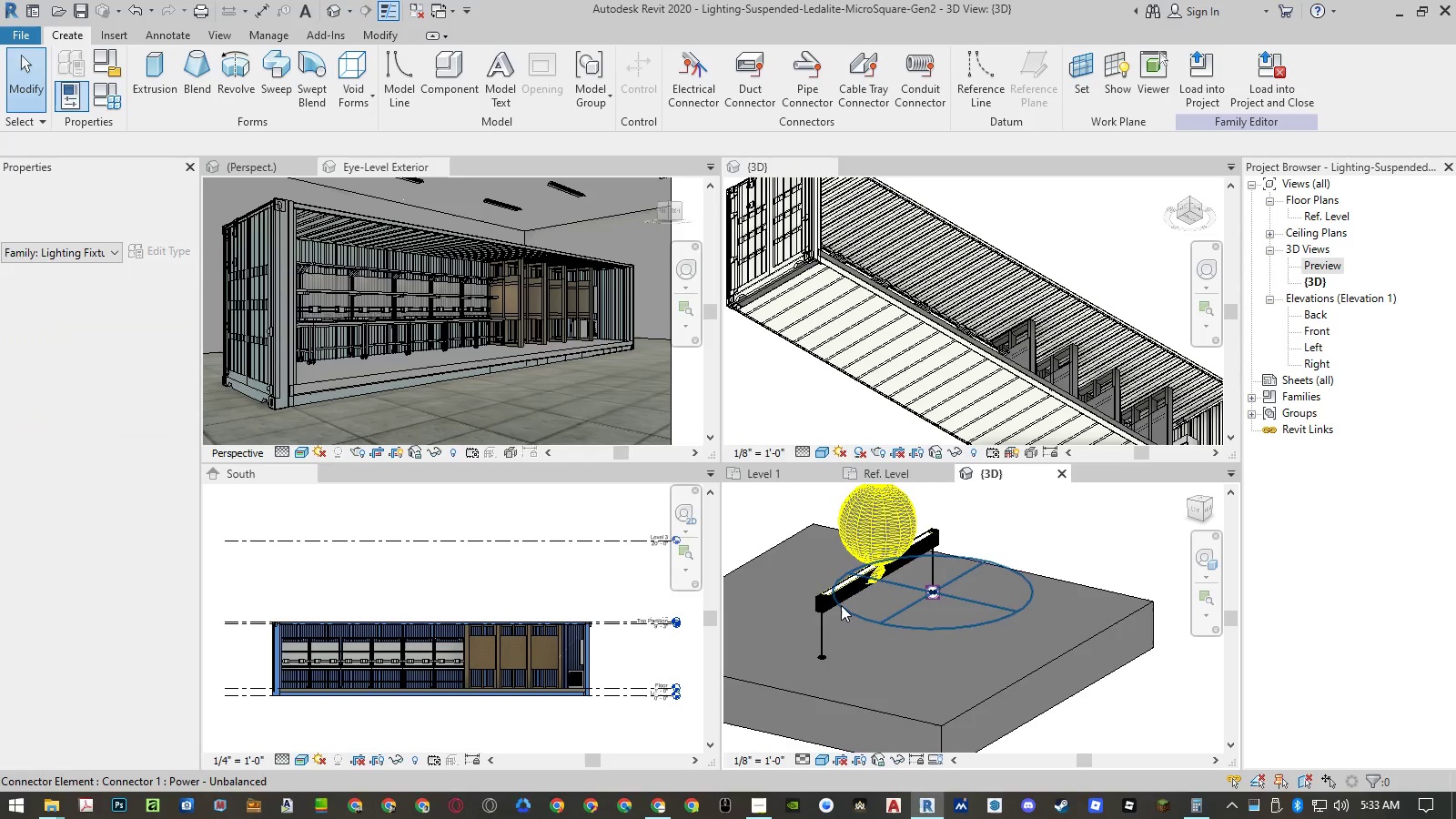 
key(Shift+ShiftLeft)
 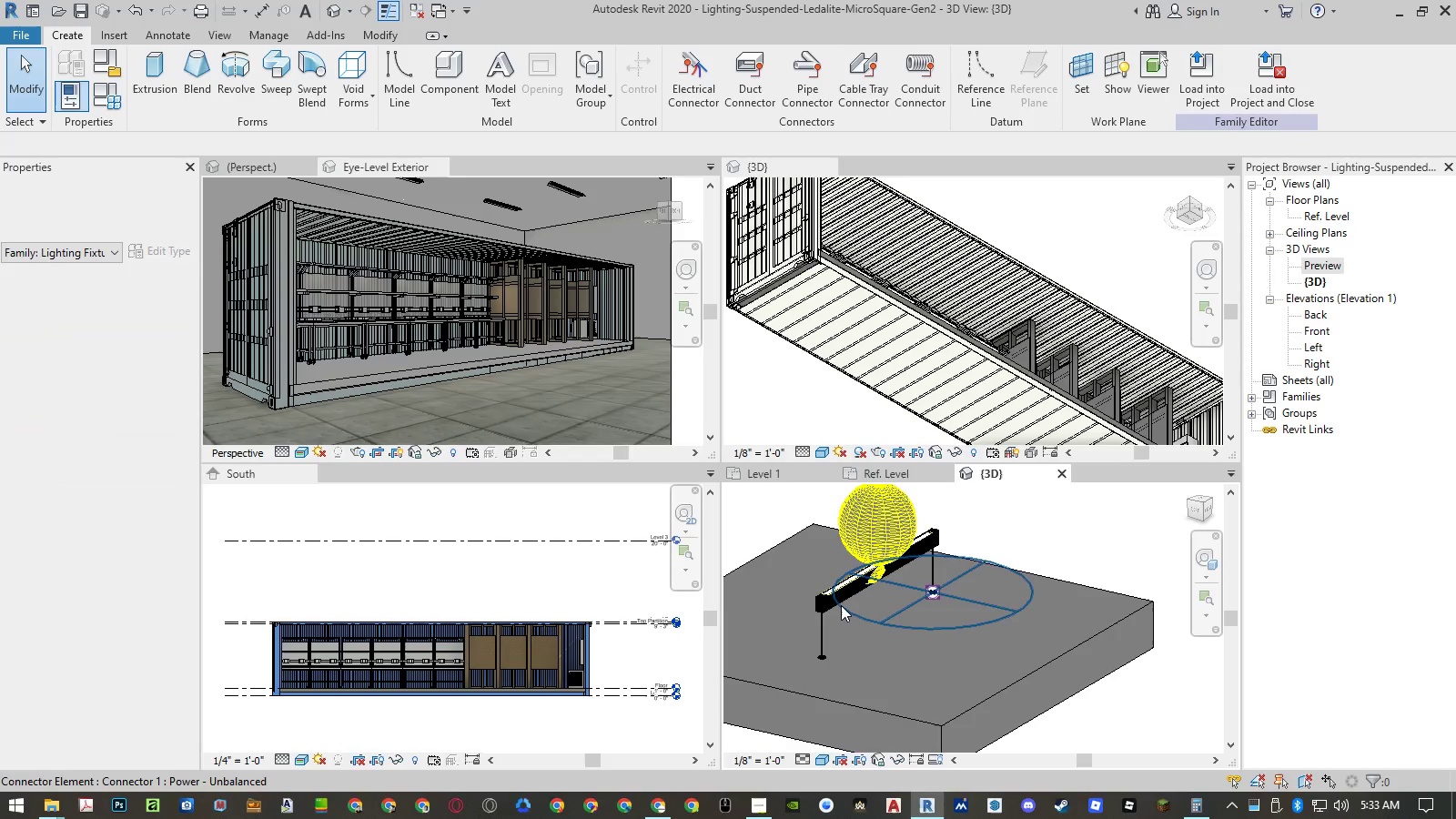 
key(Shift+ShiftLeft)
 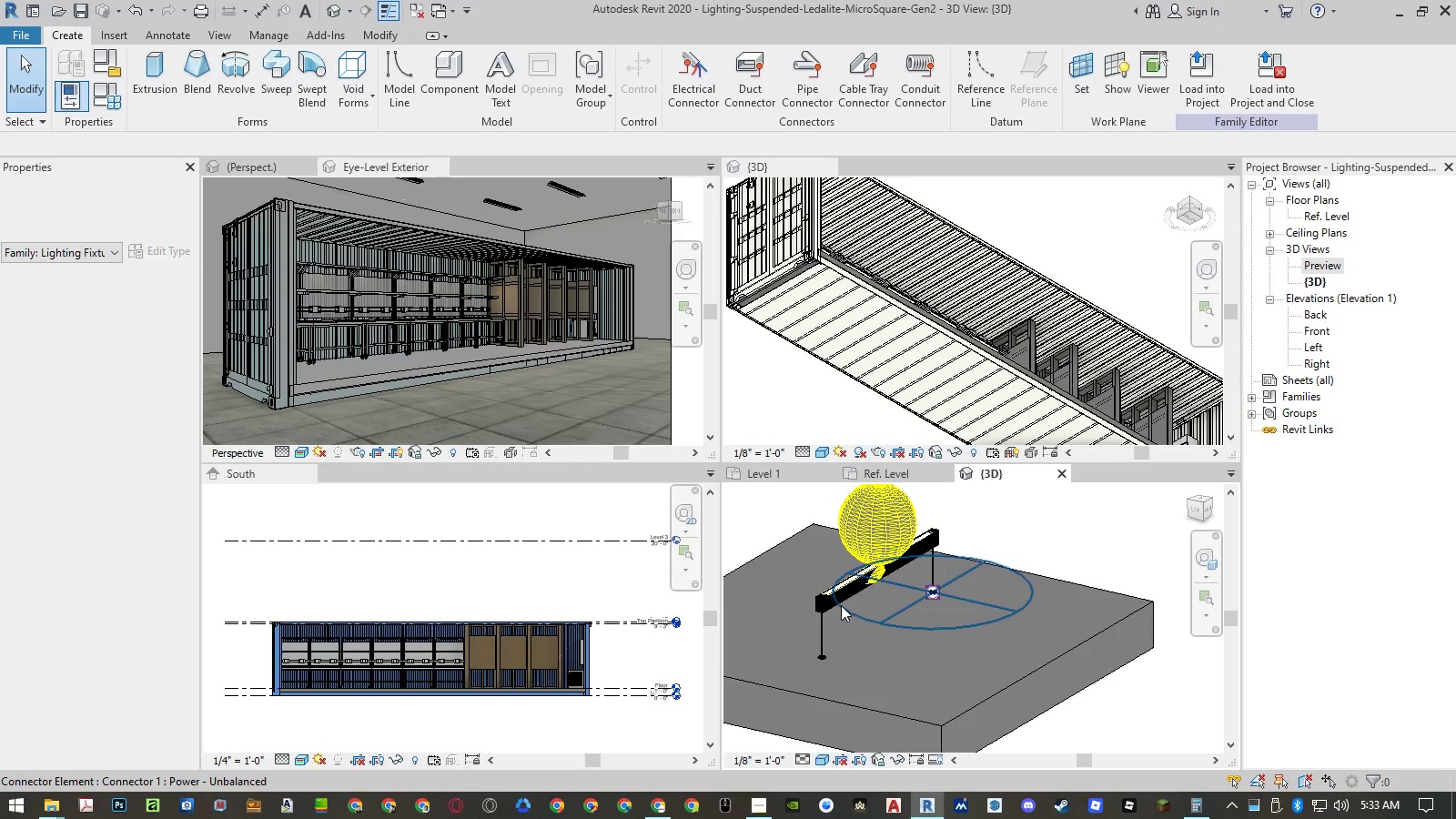 
key(Shift+ShiftLeft)
 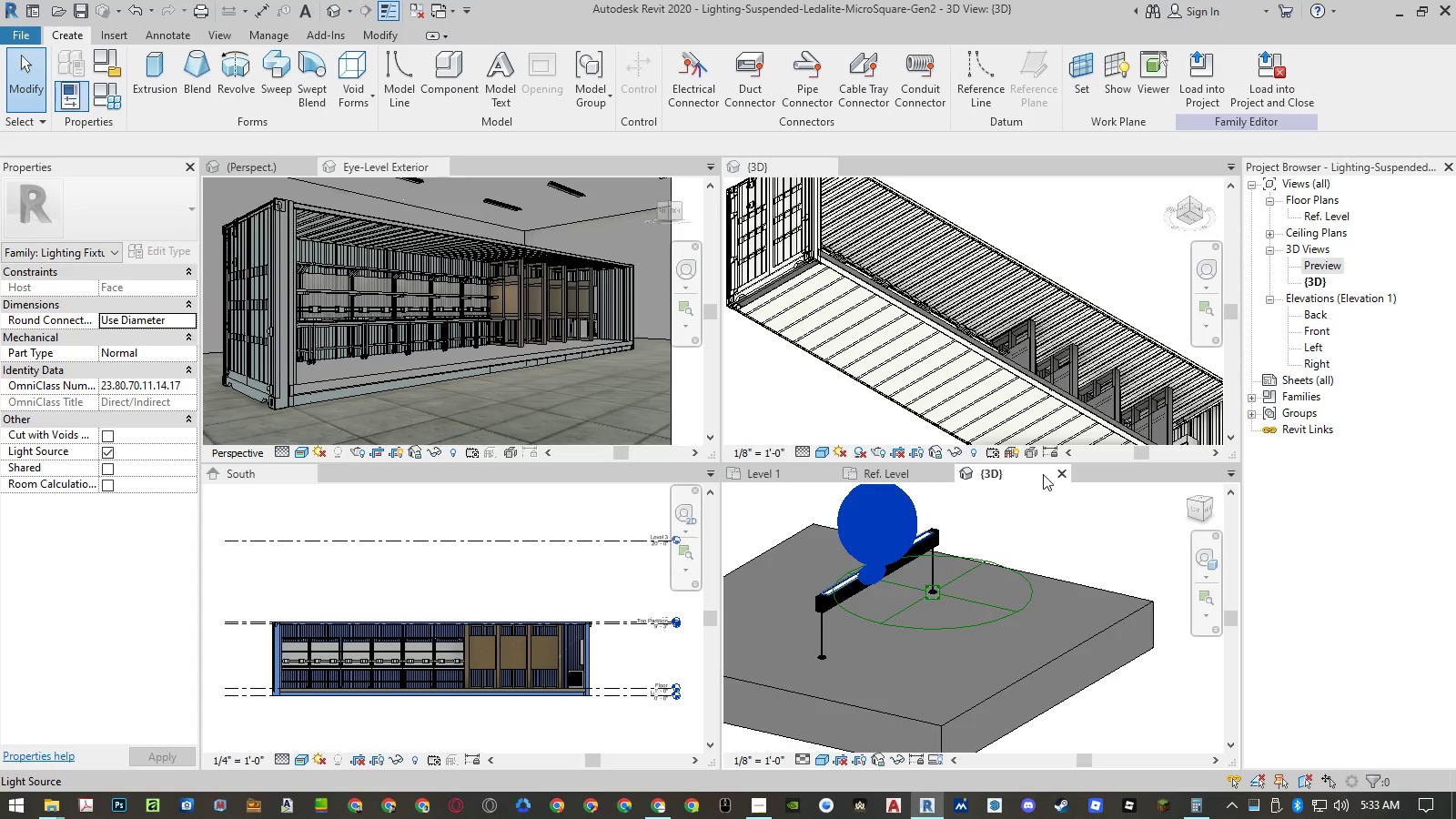 
left_click([1060, 477])
 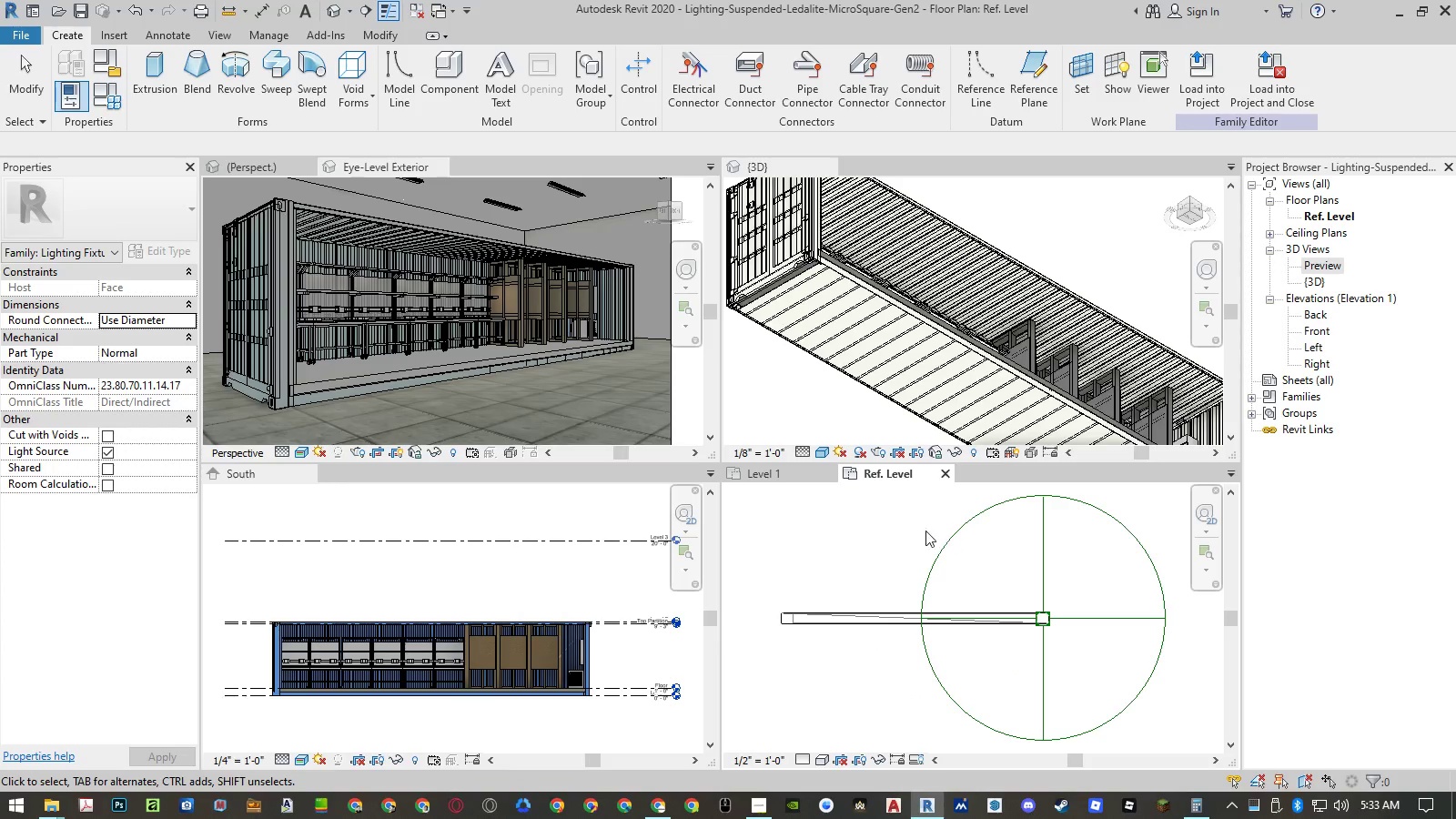 
left_click([945, 474])
 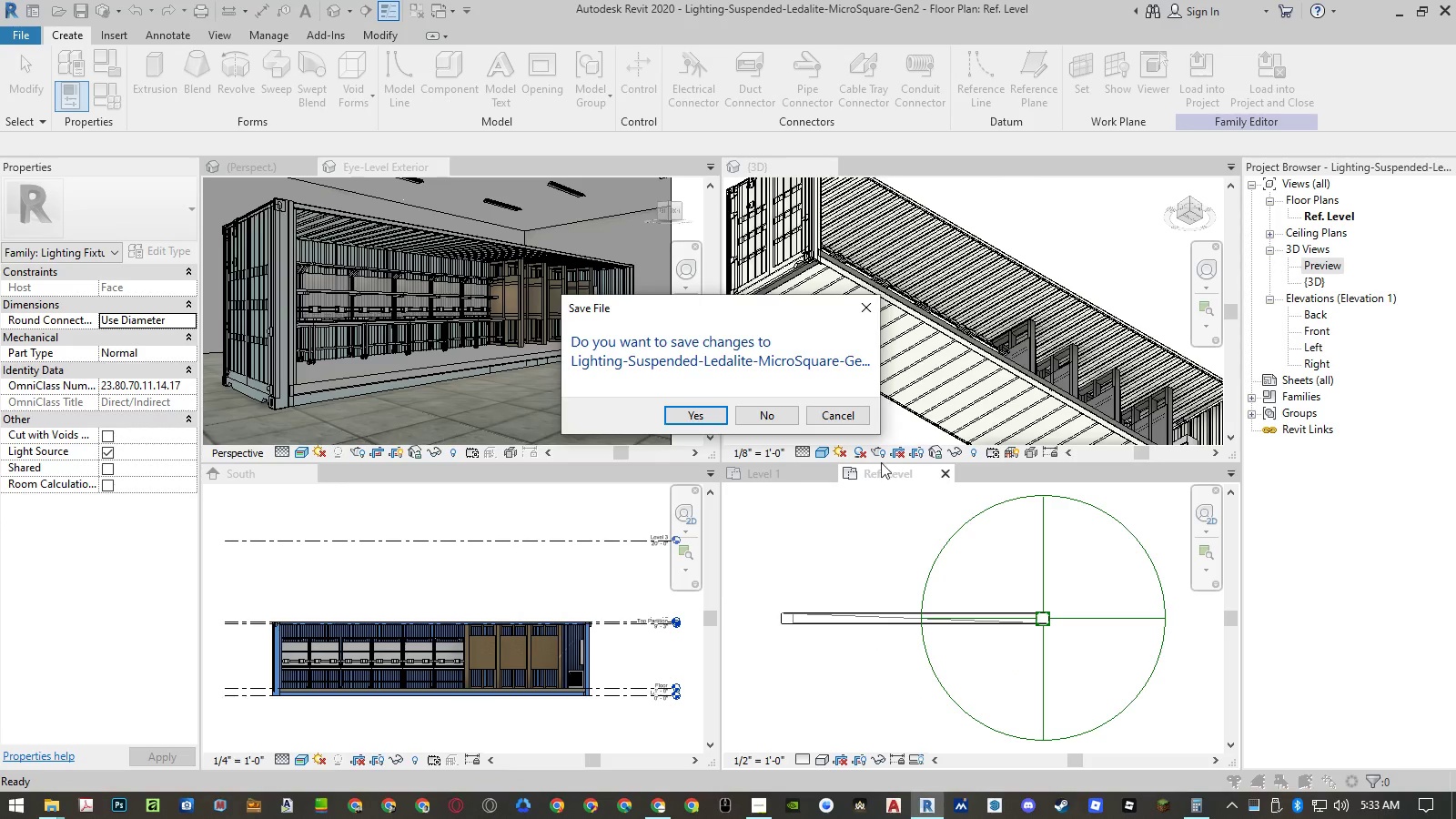 
left_click([788, 415])
 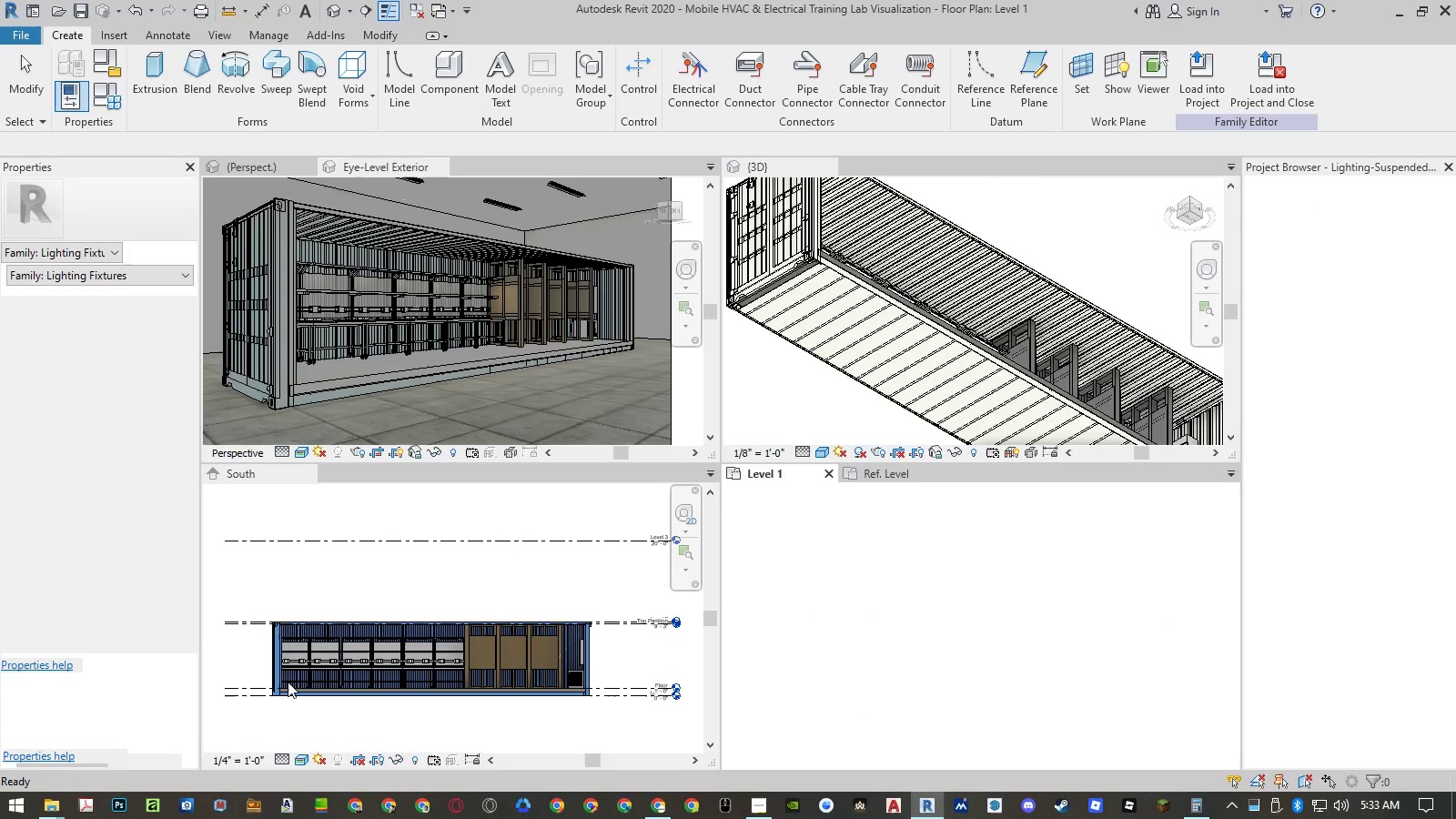 
key(Alt+AltLeft)
 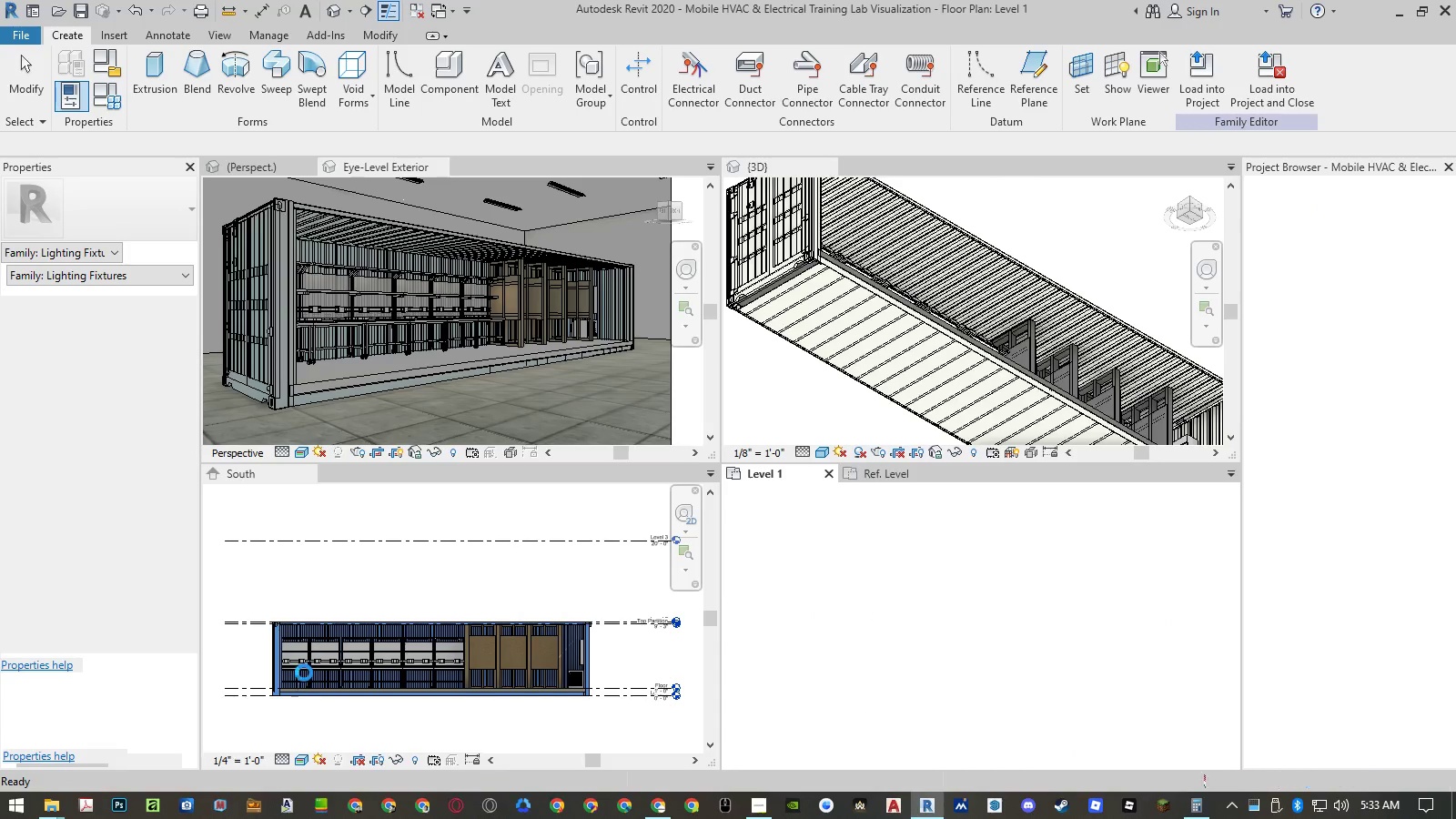 
key(Alt+Tab)
 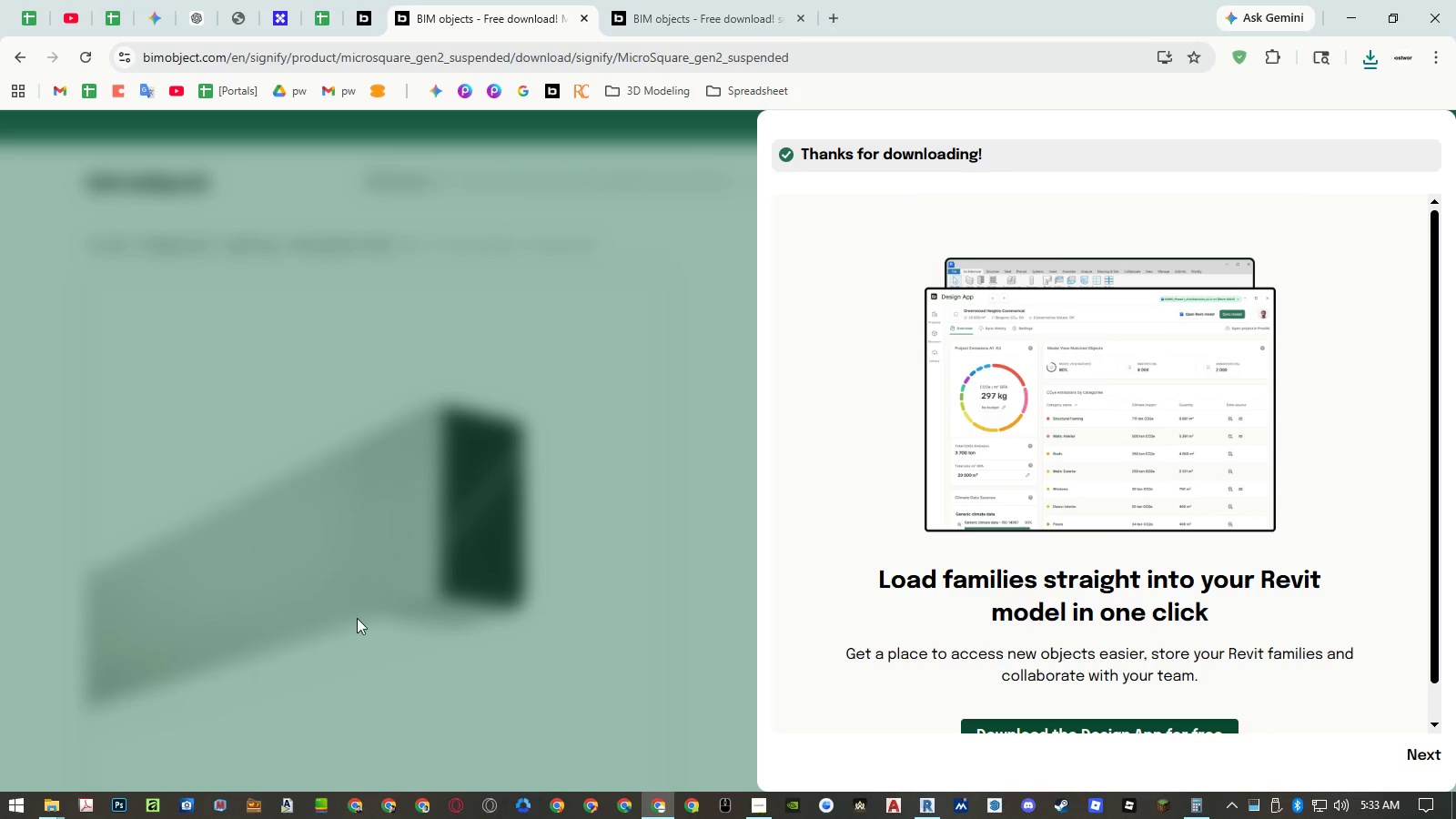 
left_click([466, 480])
 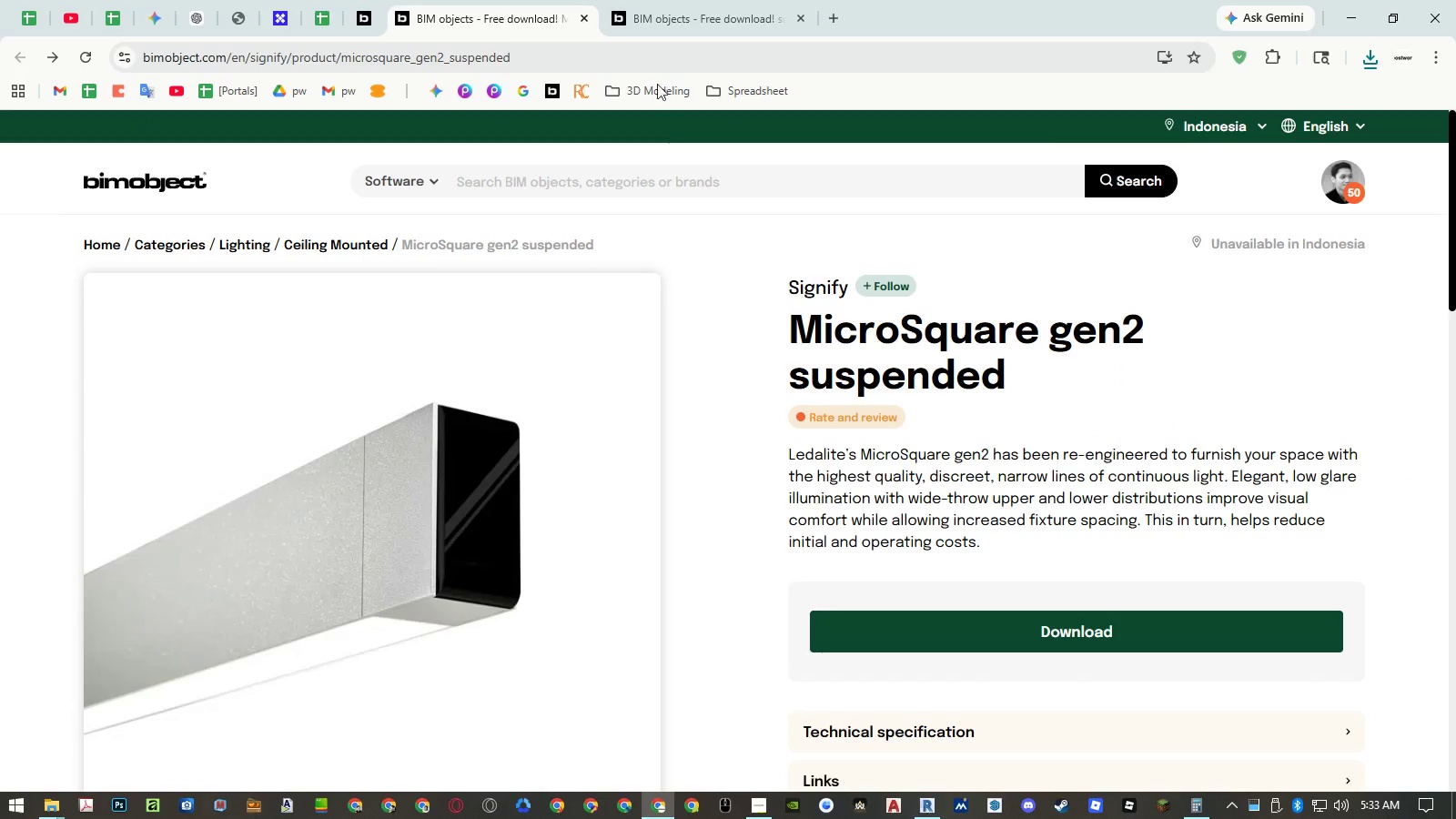 
middle_click([555, 25])
 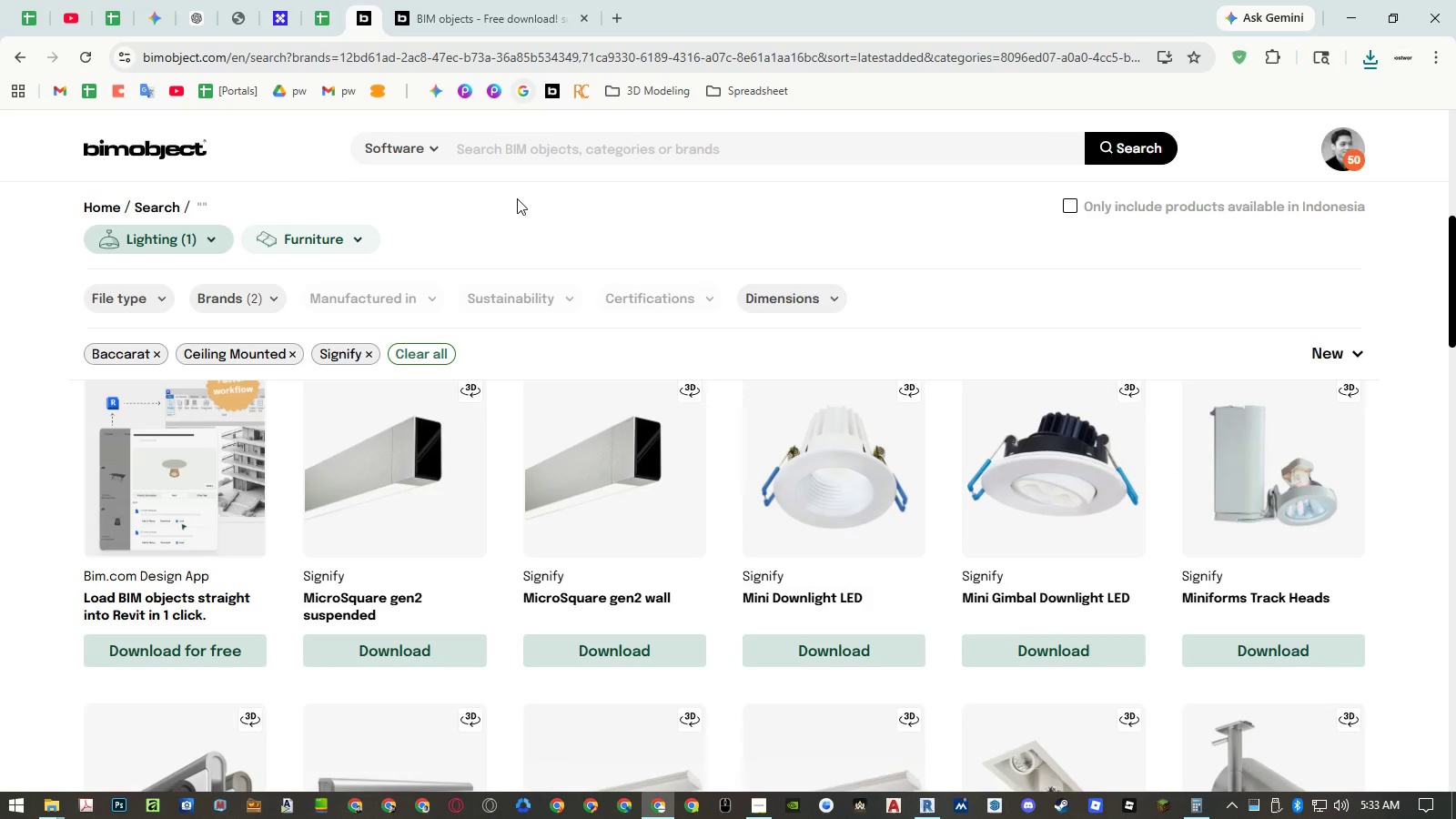 
left_click([482, 18])
 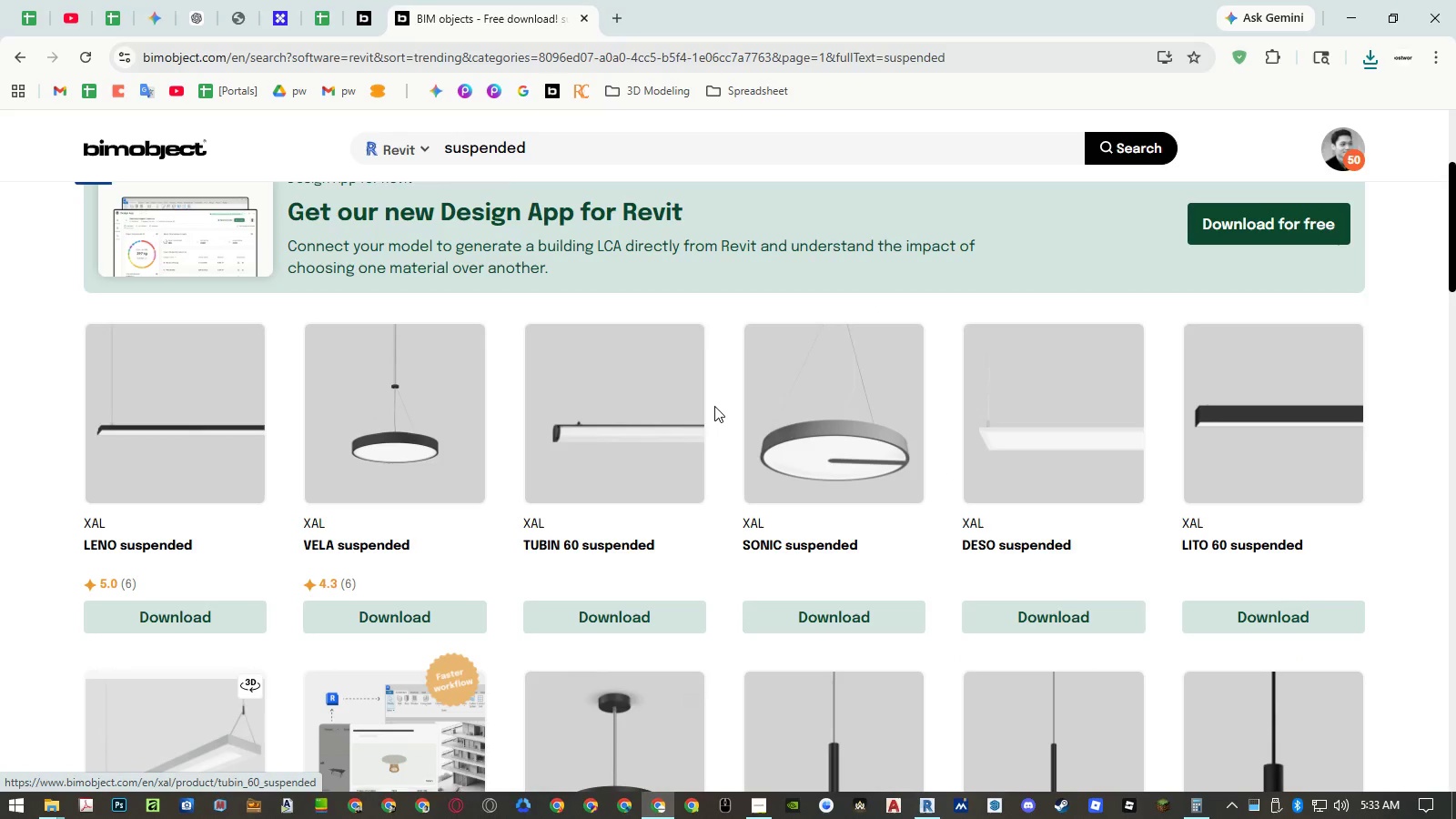 
scroll: coordinate [720, 407], scroll_direction: down, amount: 6.0
 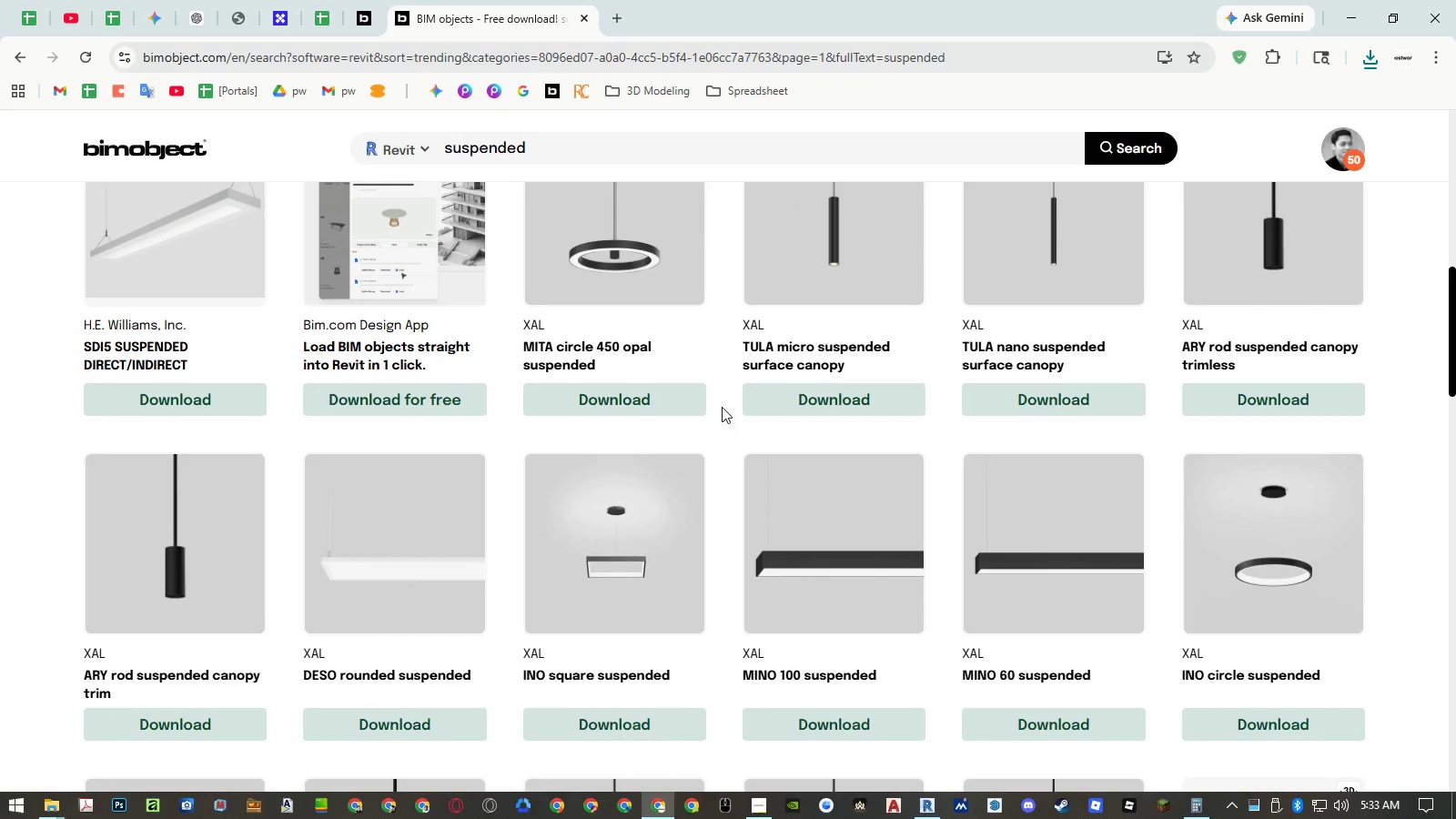 
scroll: coordinate [722, 407], scroll_direction: up, amount: 8.0
 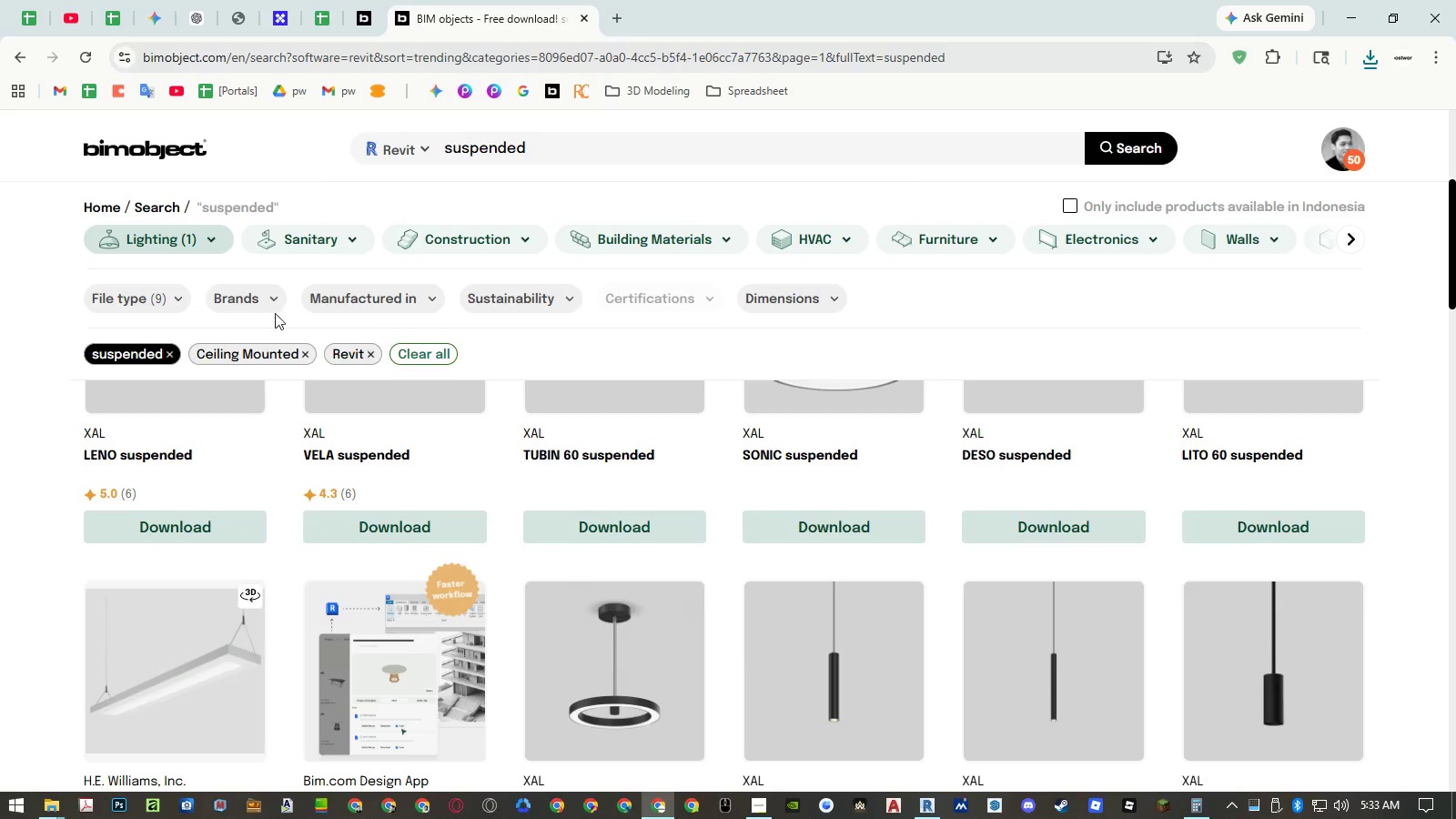 
left_click([232, 305])
 